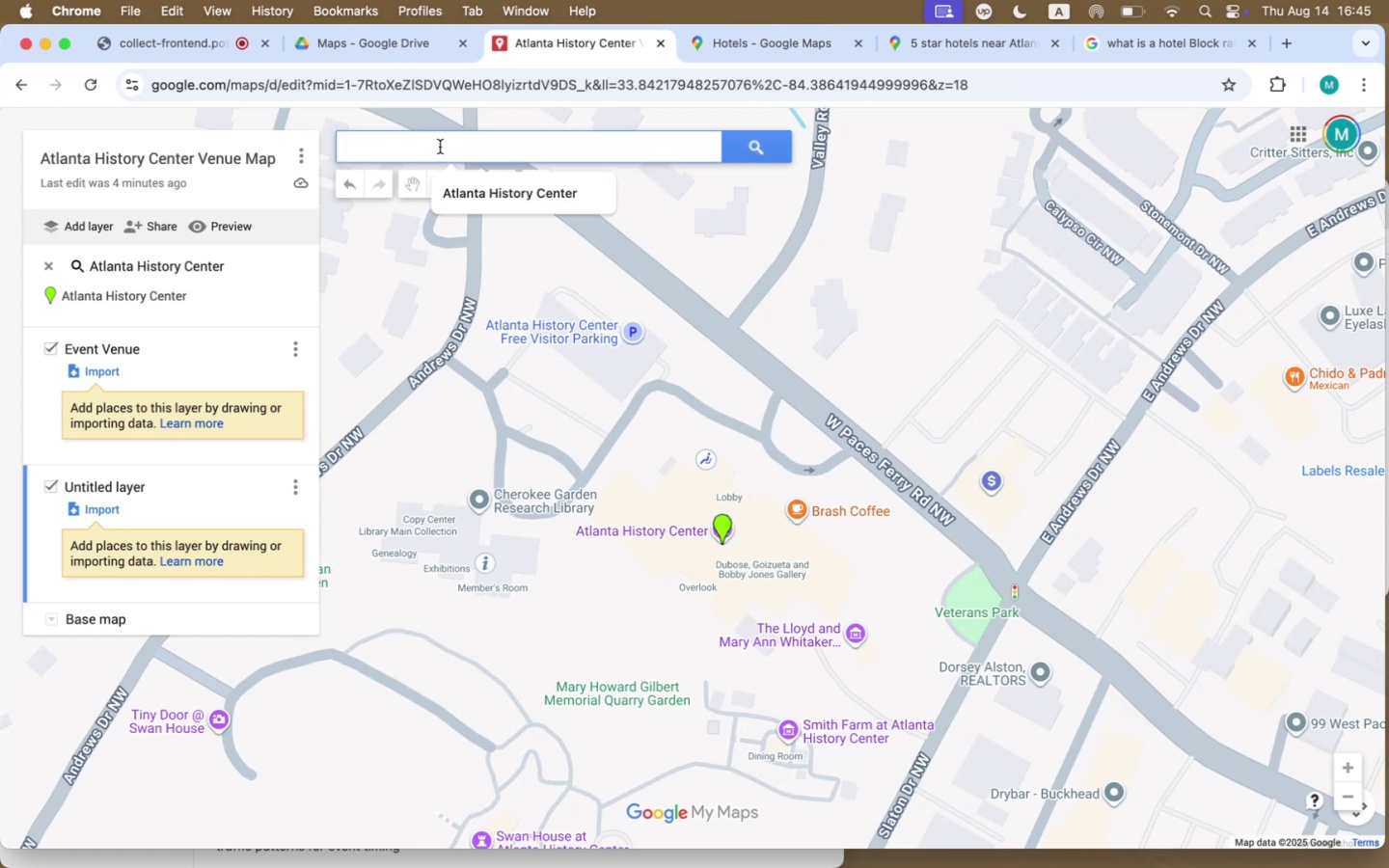 
key(Meta+CommandLeft)
 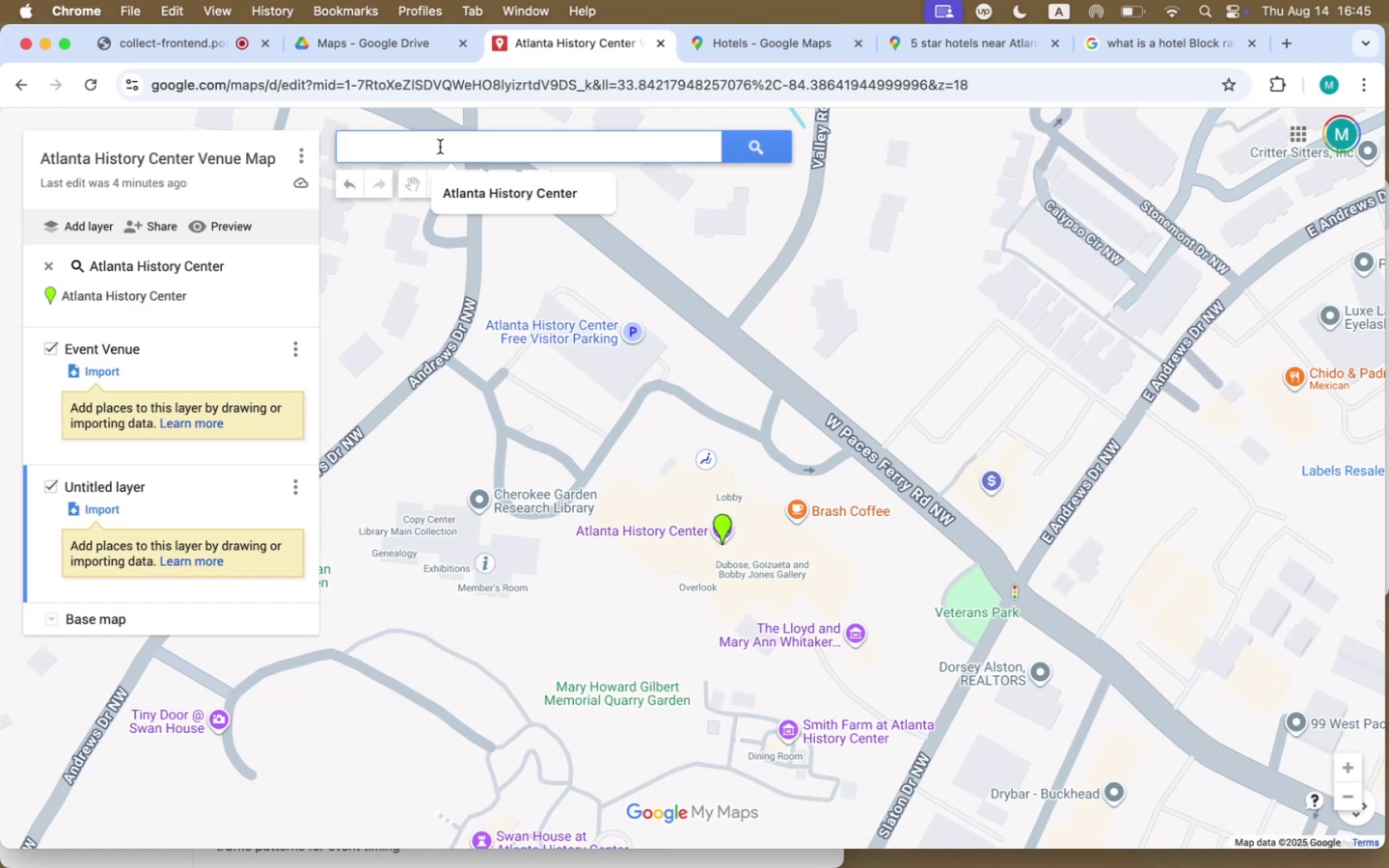 
key(Meta+Tab)
 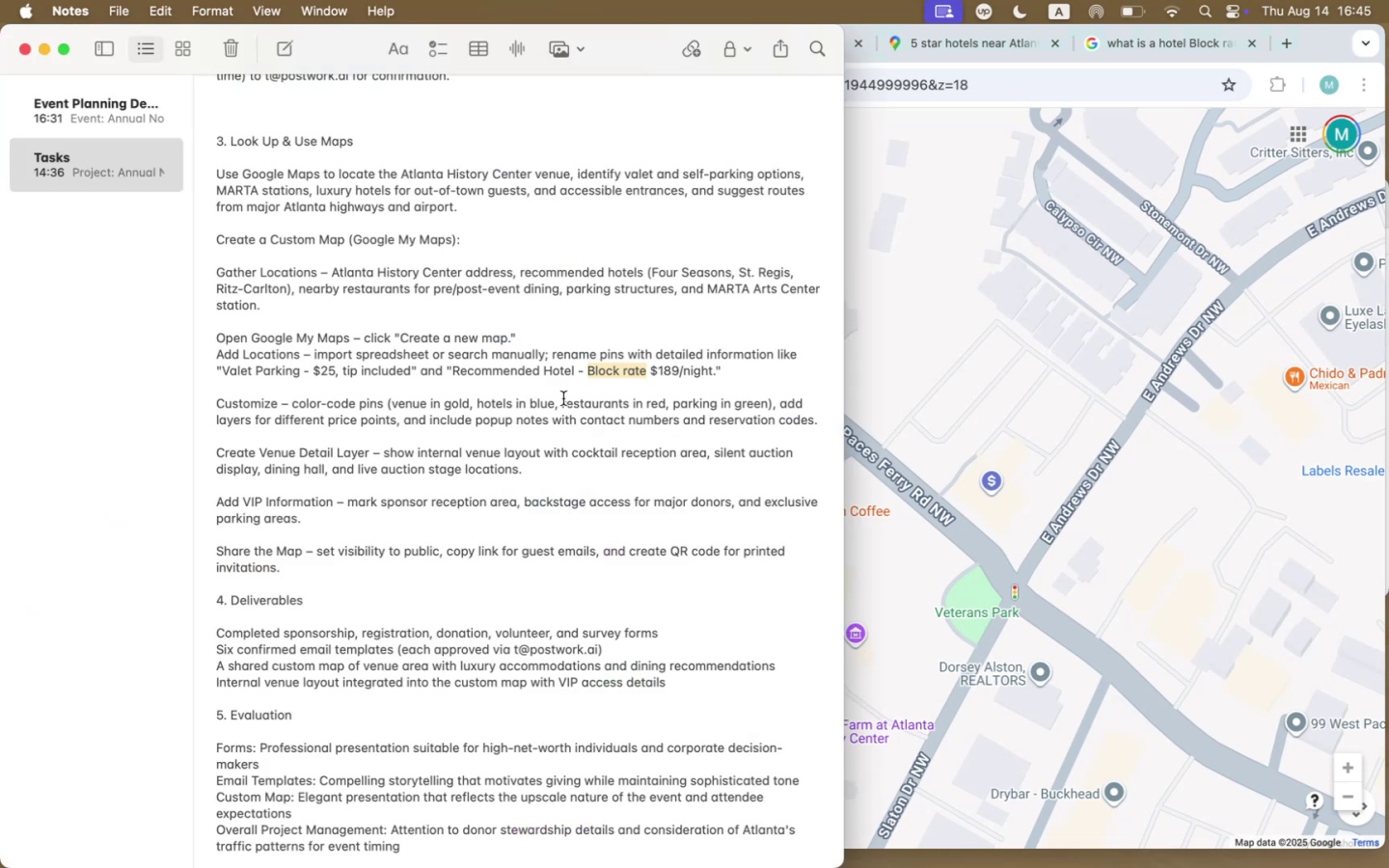 
left_click([517, 360])
 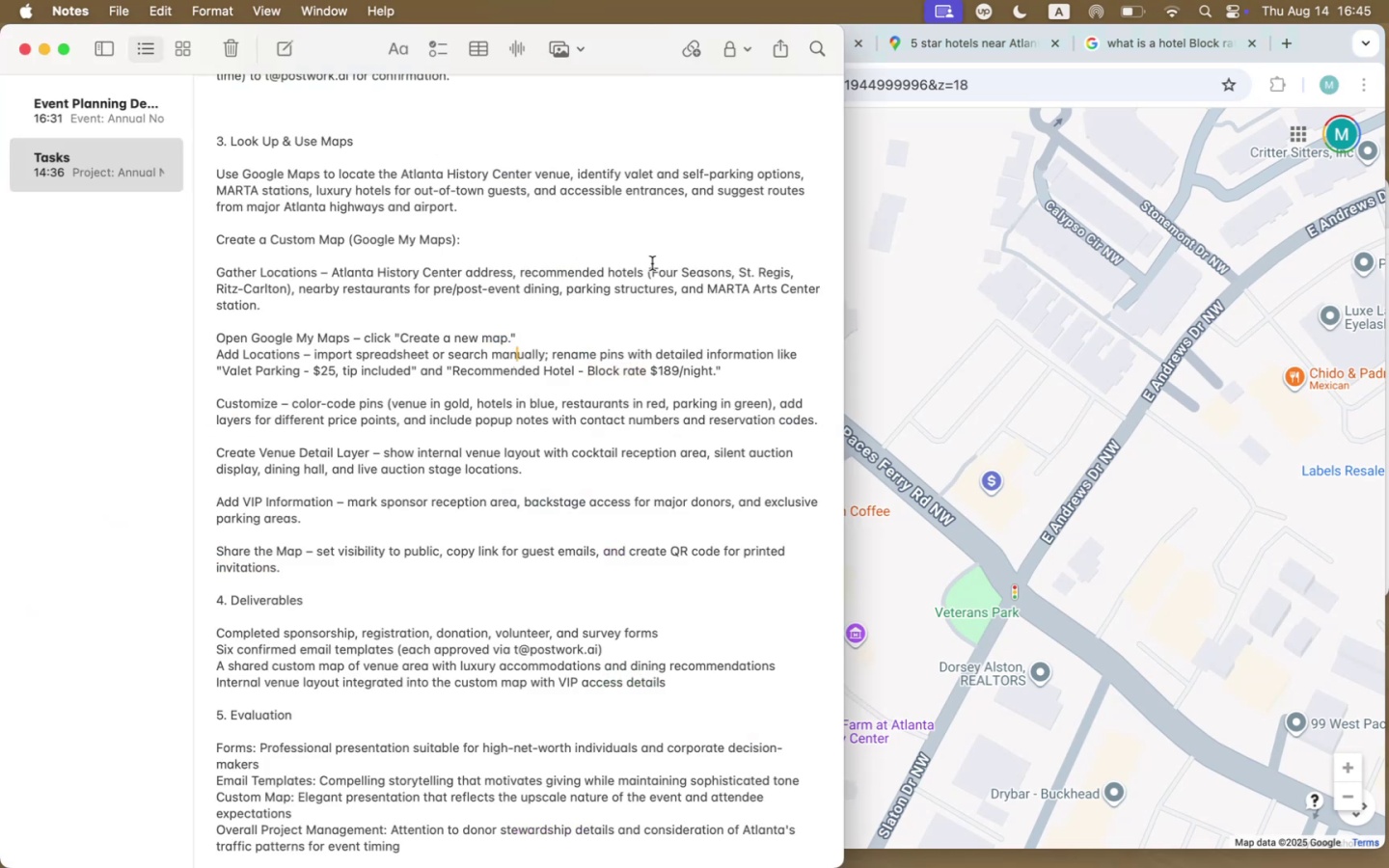 
left_click_drag(start_coordinate=[654, 270], to_coordinate=[729, 266])
 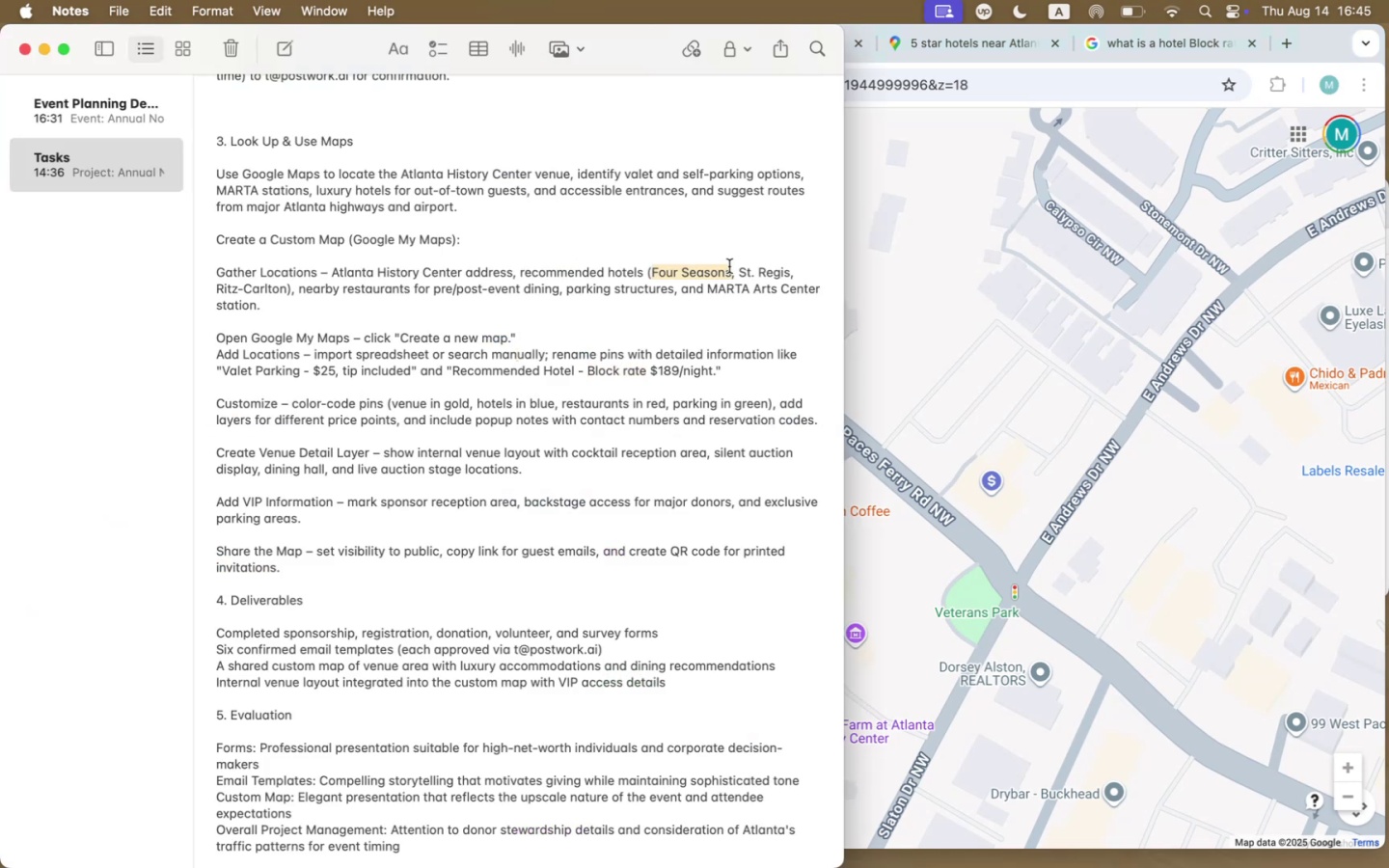 
key(Meta+C)
 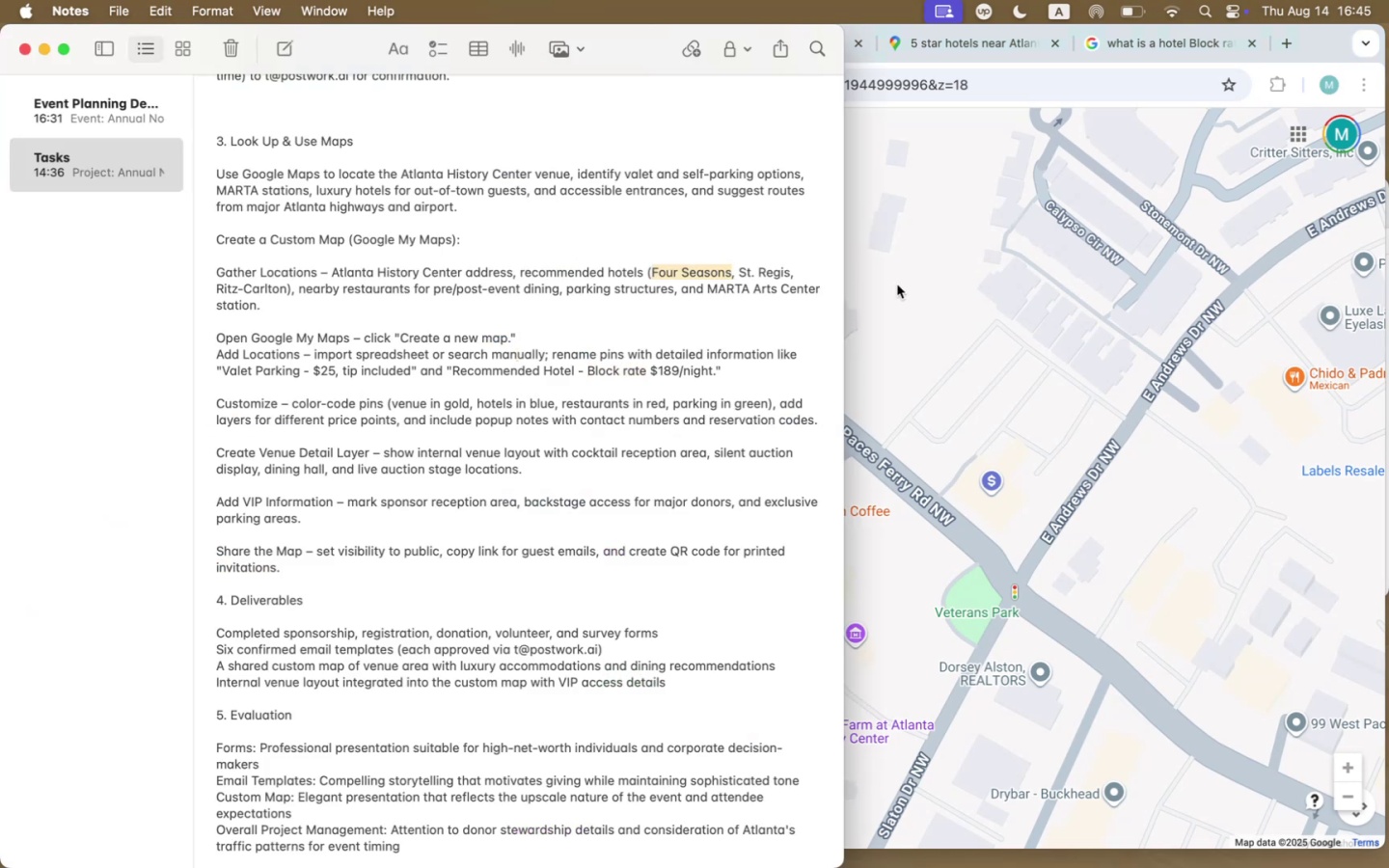 
left_click([921, 285])
 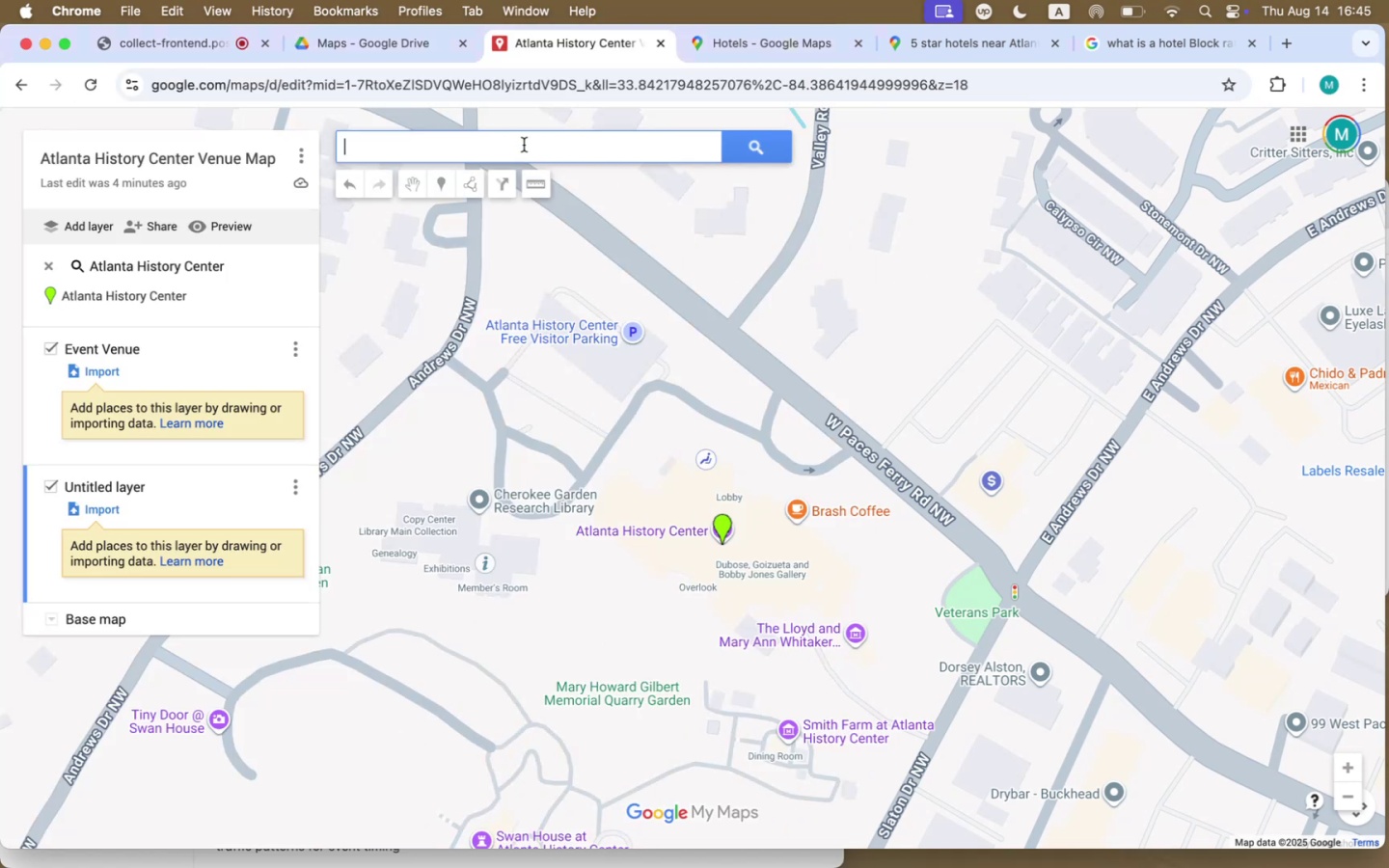 
left_click([524, 145])
 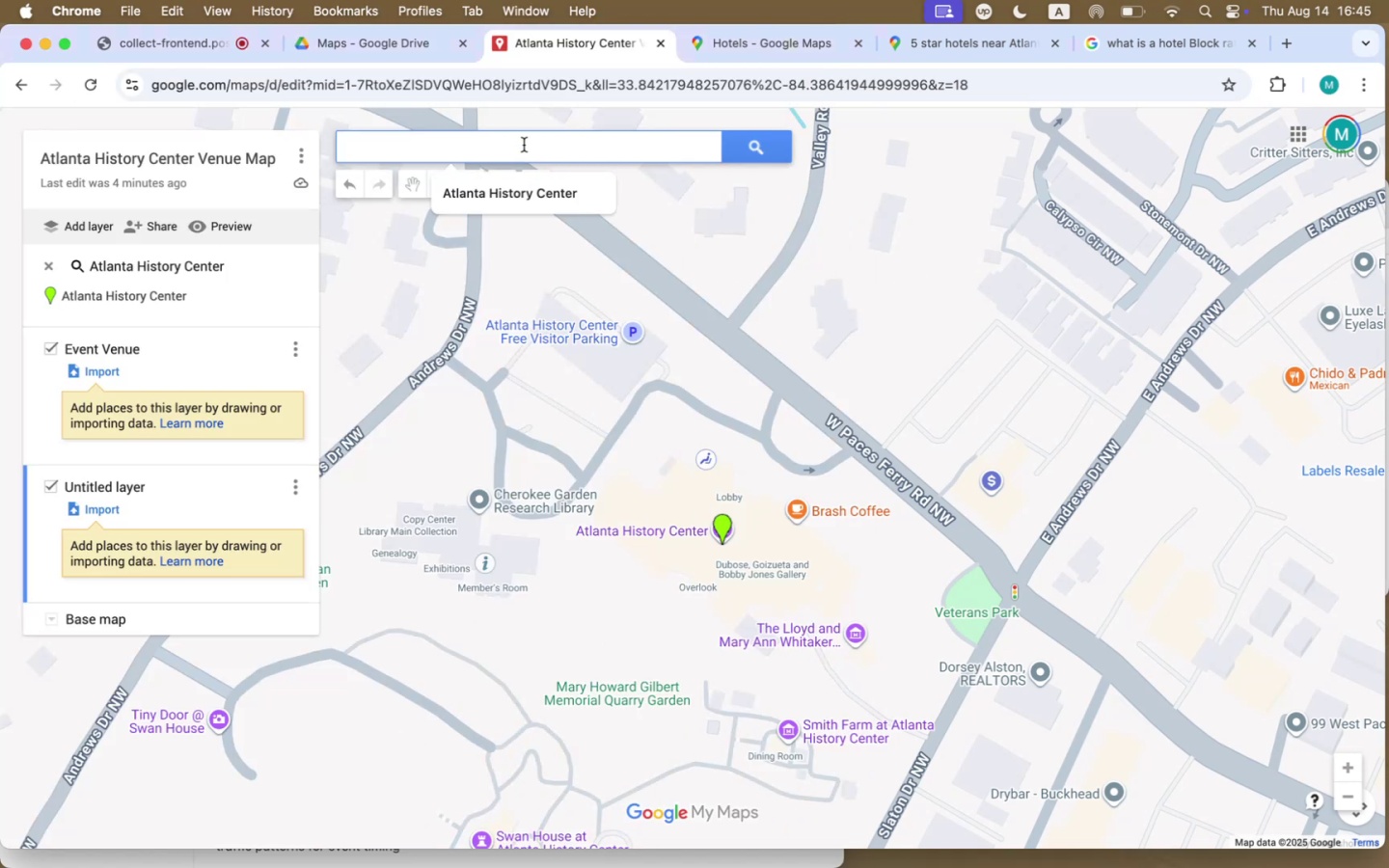 
key(Meta+CommandLeft)
 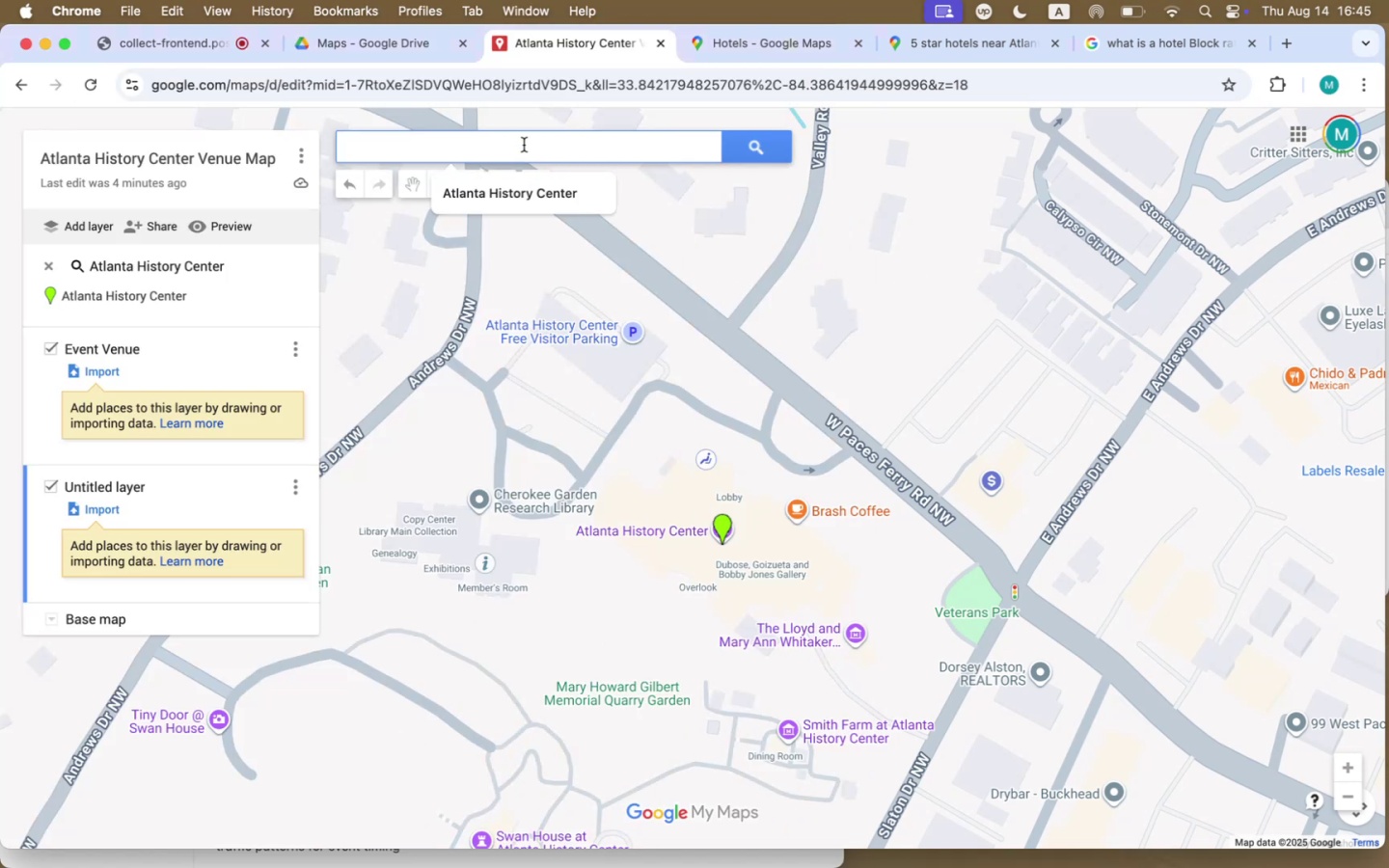 
key(Meta+V)
 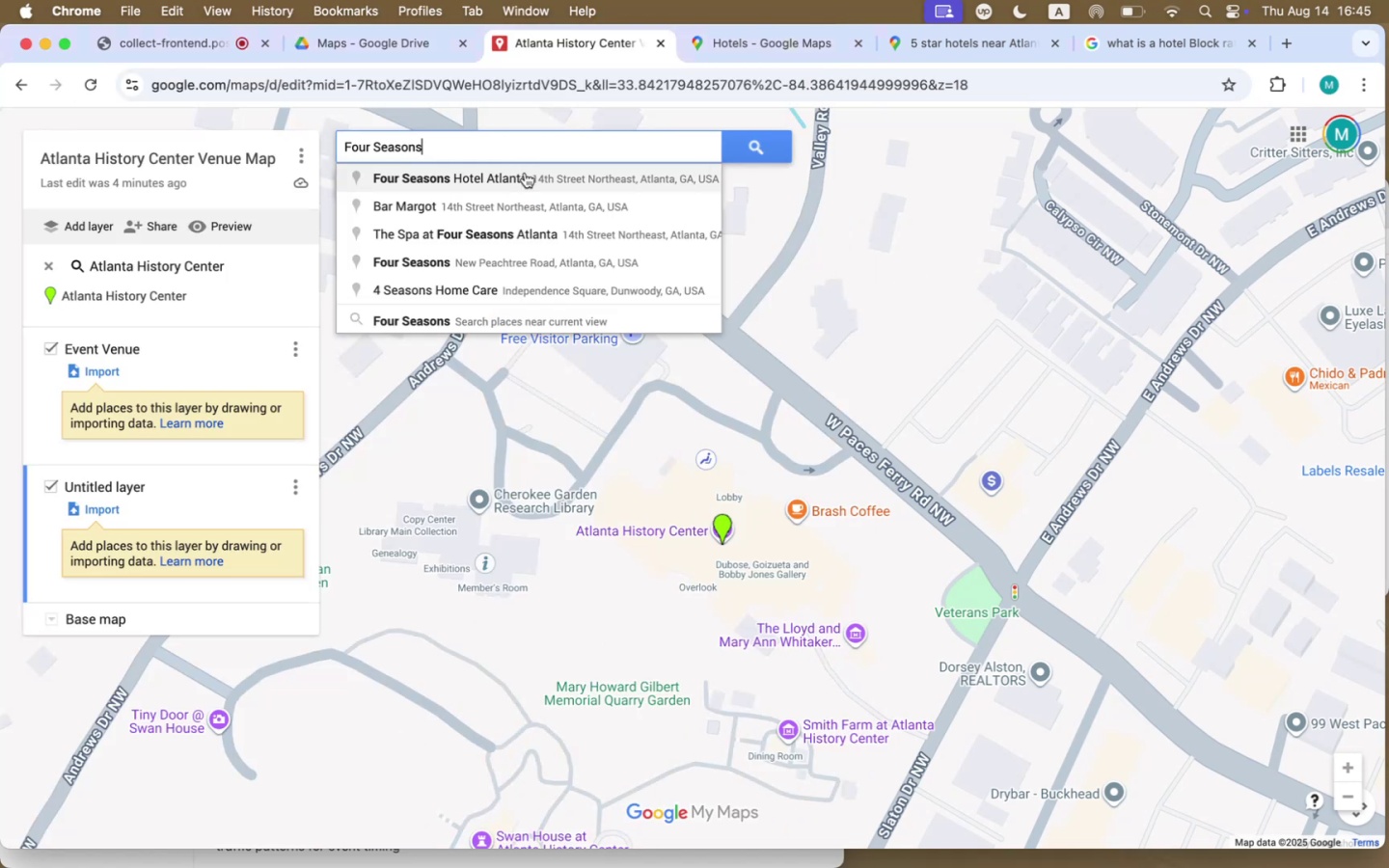 
left_click([522, 185])
 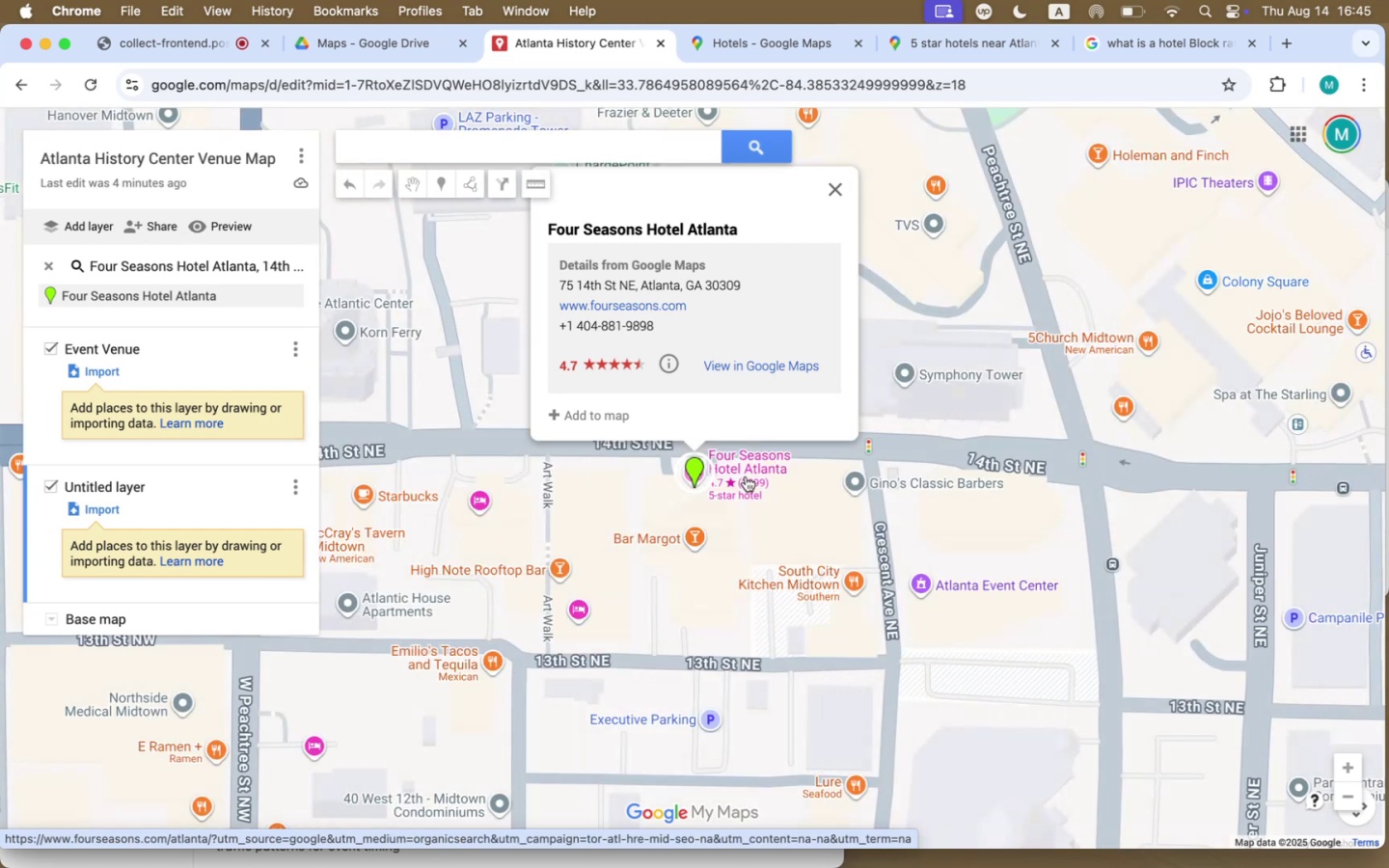 
left_click([695, 472])
 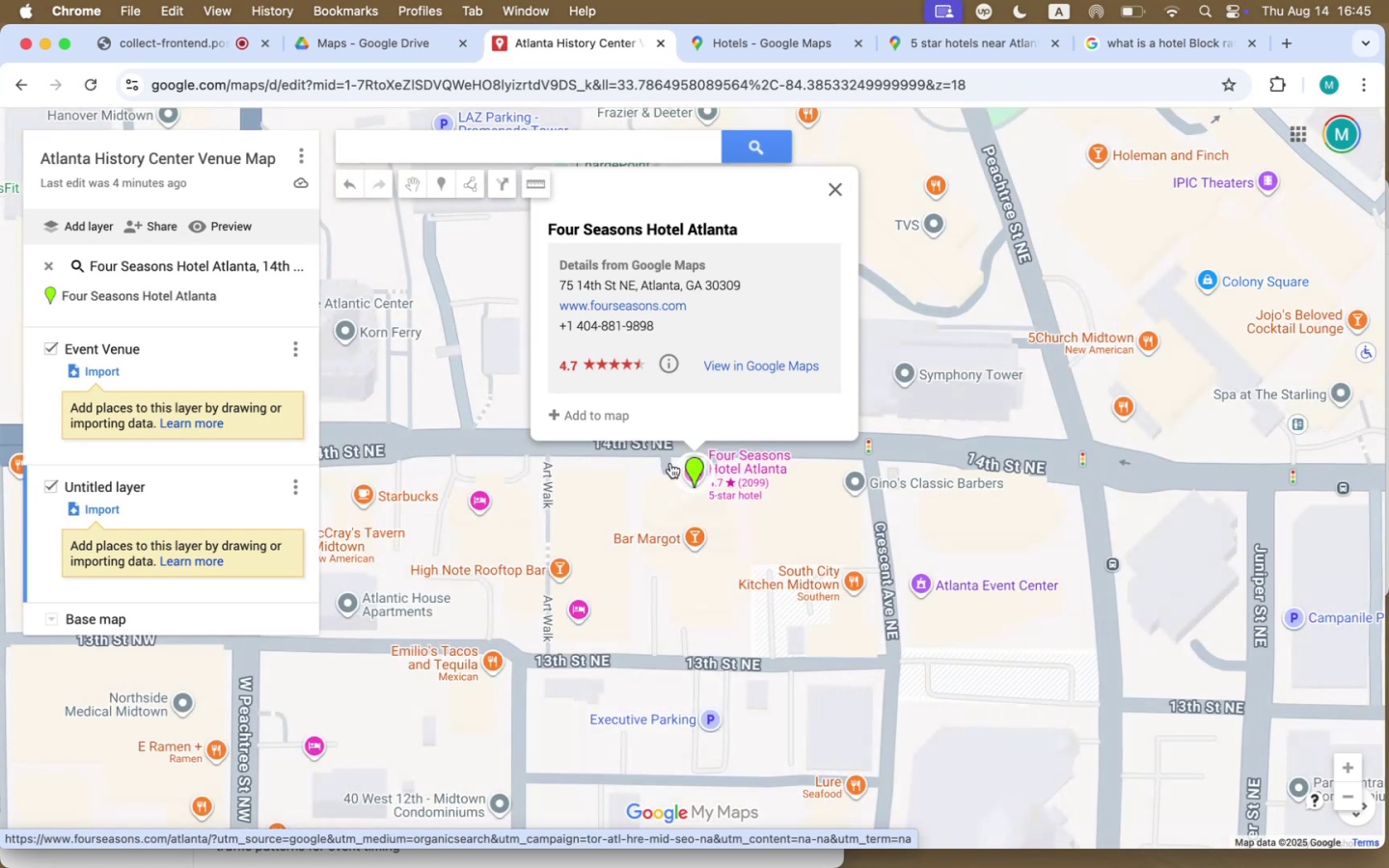 
left_click([594, 417])
 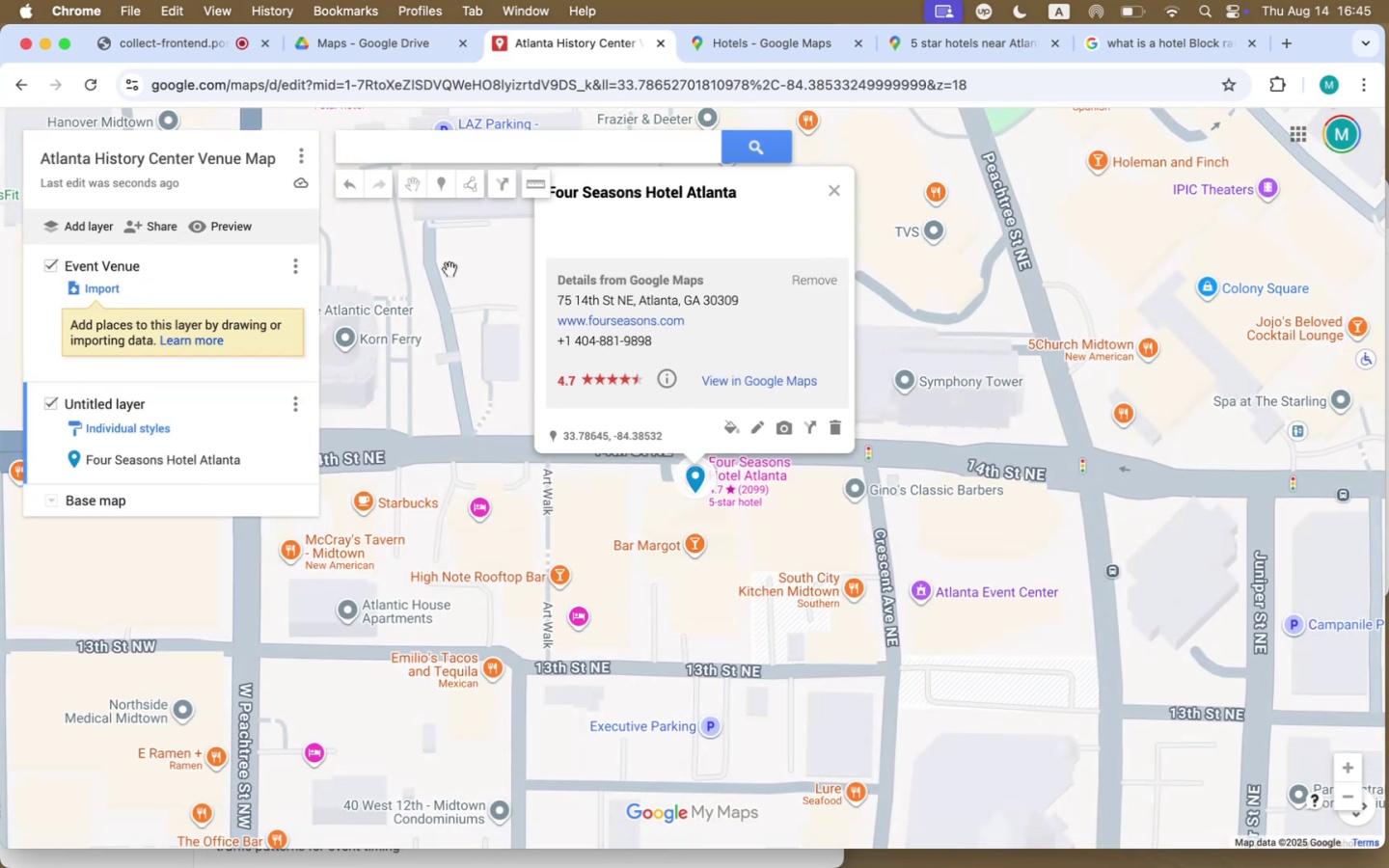 
left_click([455, 149])
 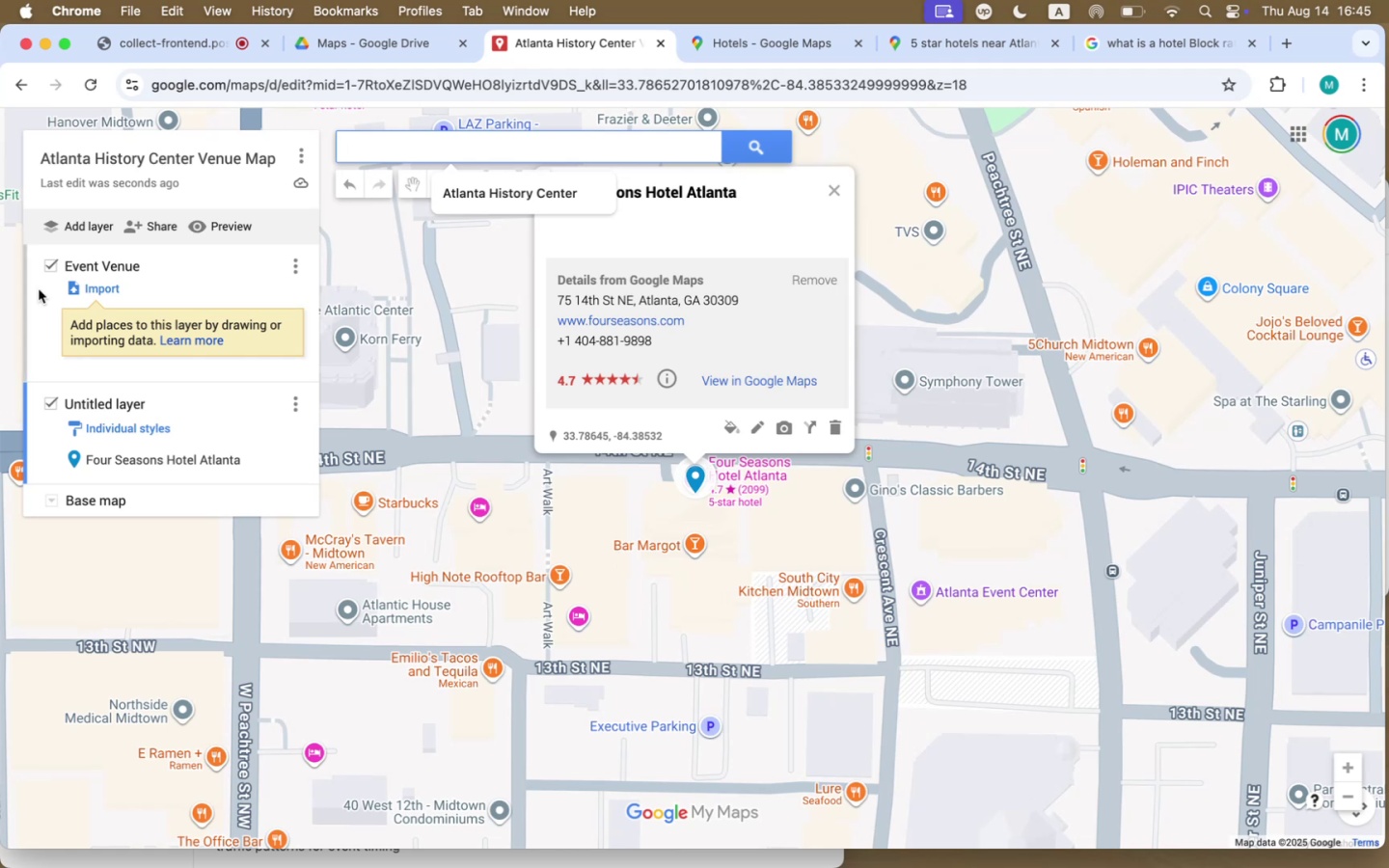 
left_click([95, 402])
 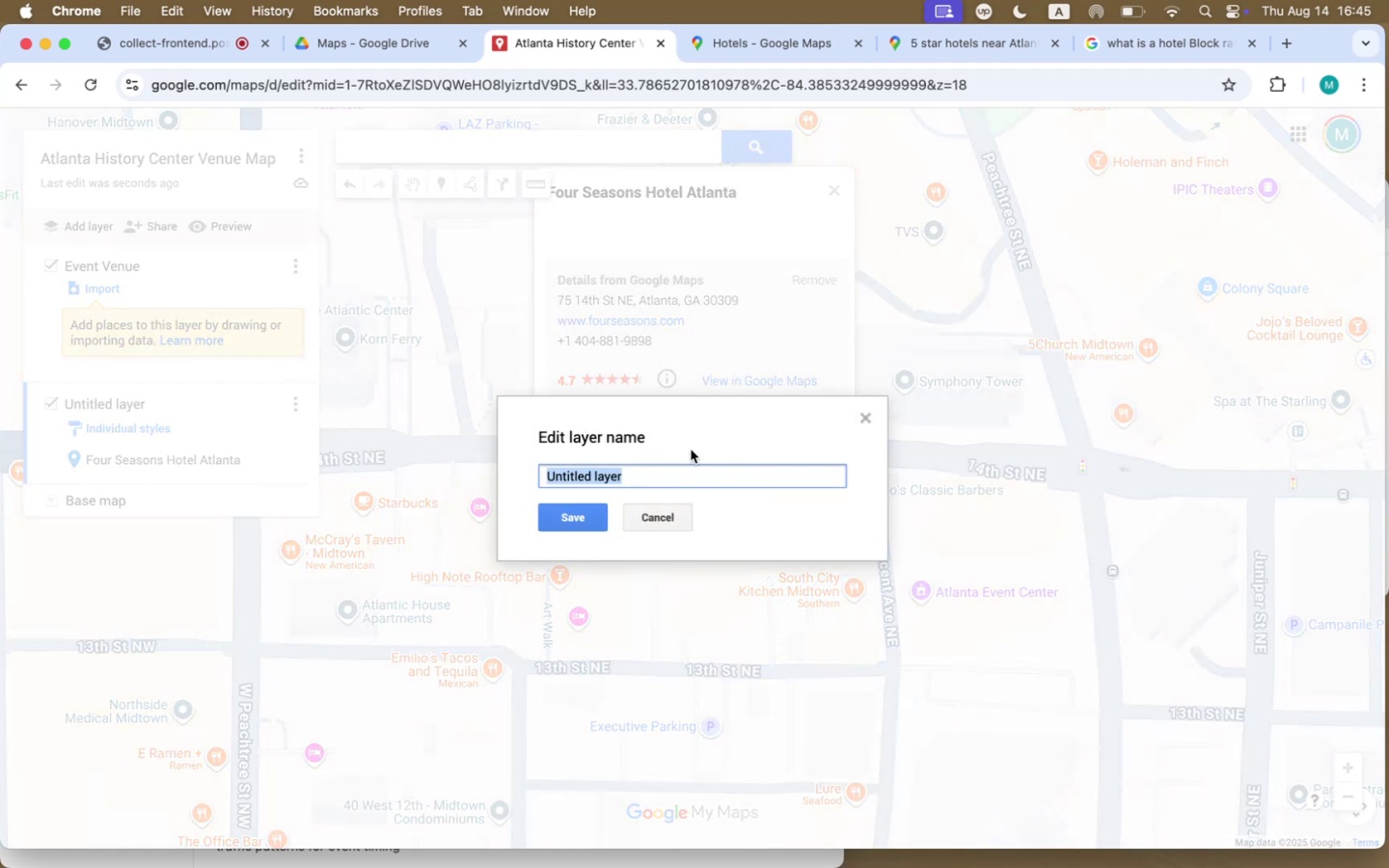 
type(Hto)
key(Backspace)
key(Backspace)
key(Backspace)
type(Recommended Hotels)
 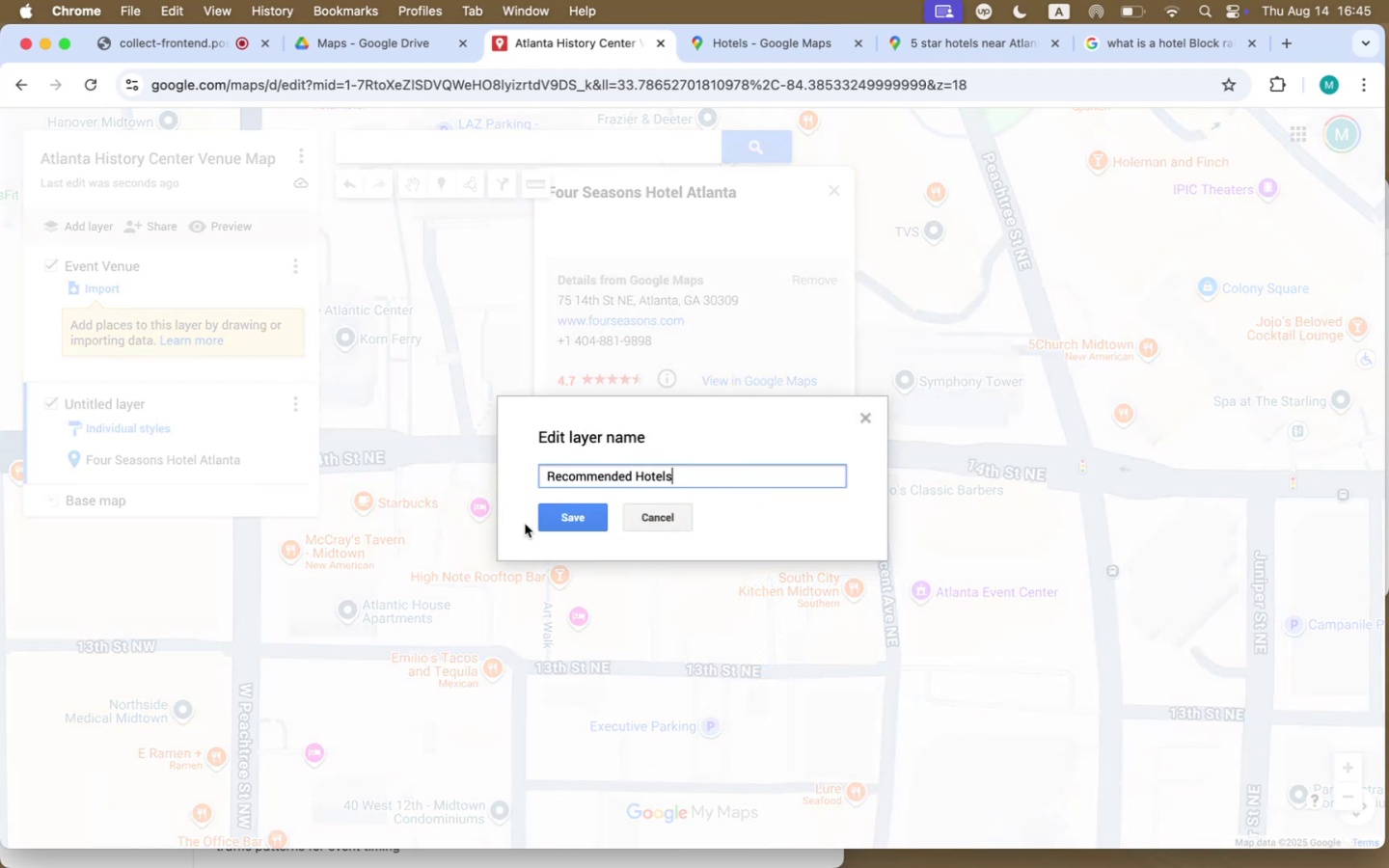 
left_click([569, 513])
 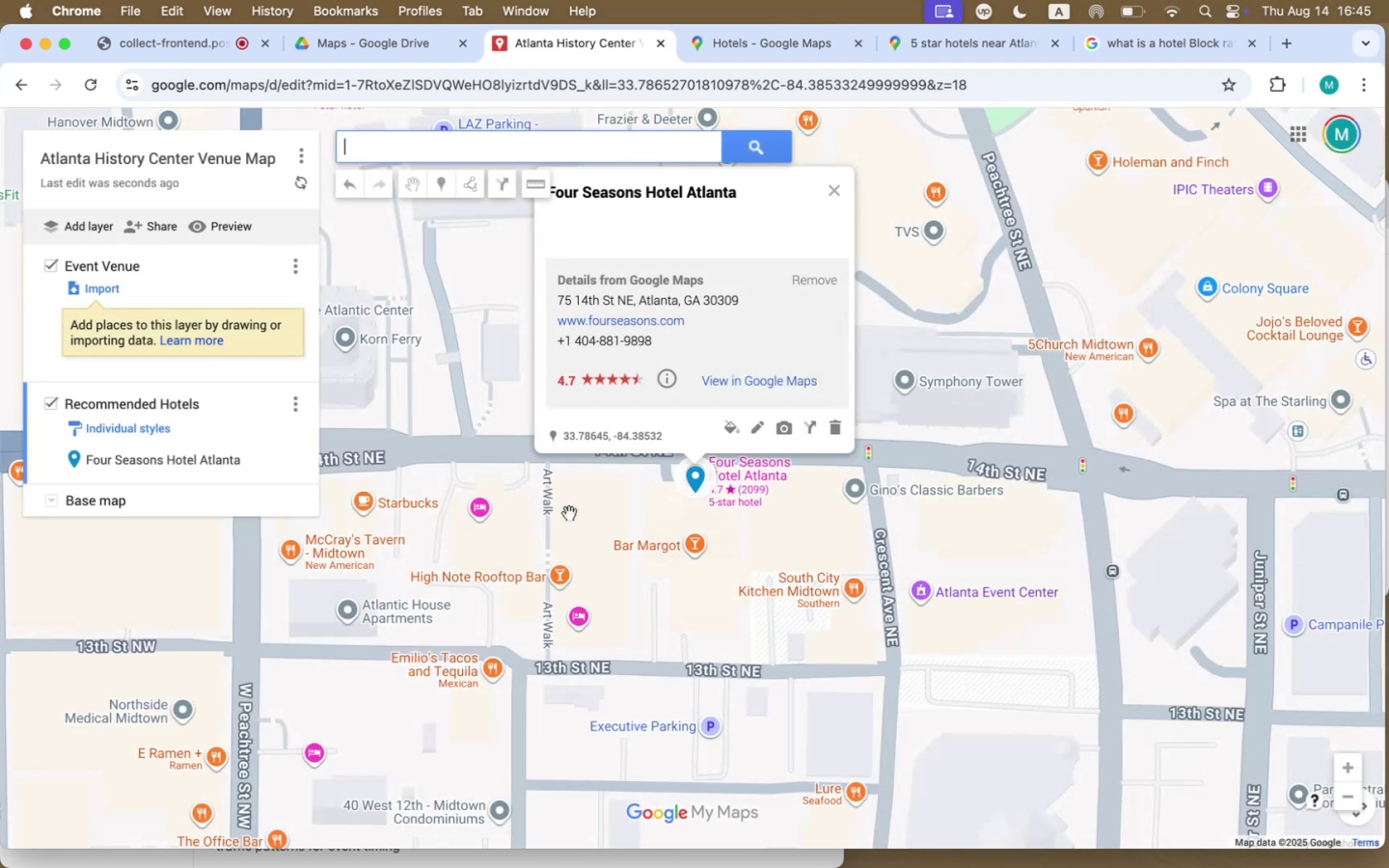 
scroll: coordinate [569, 513], scroll_direction: up, amount: 3.0
 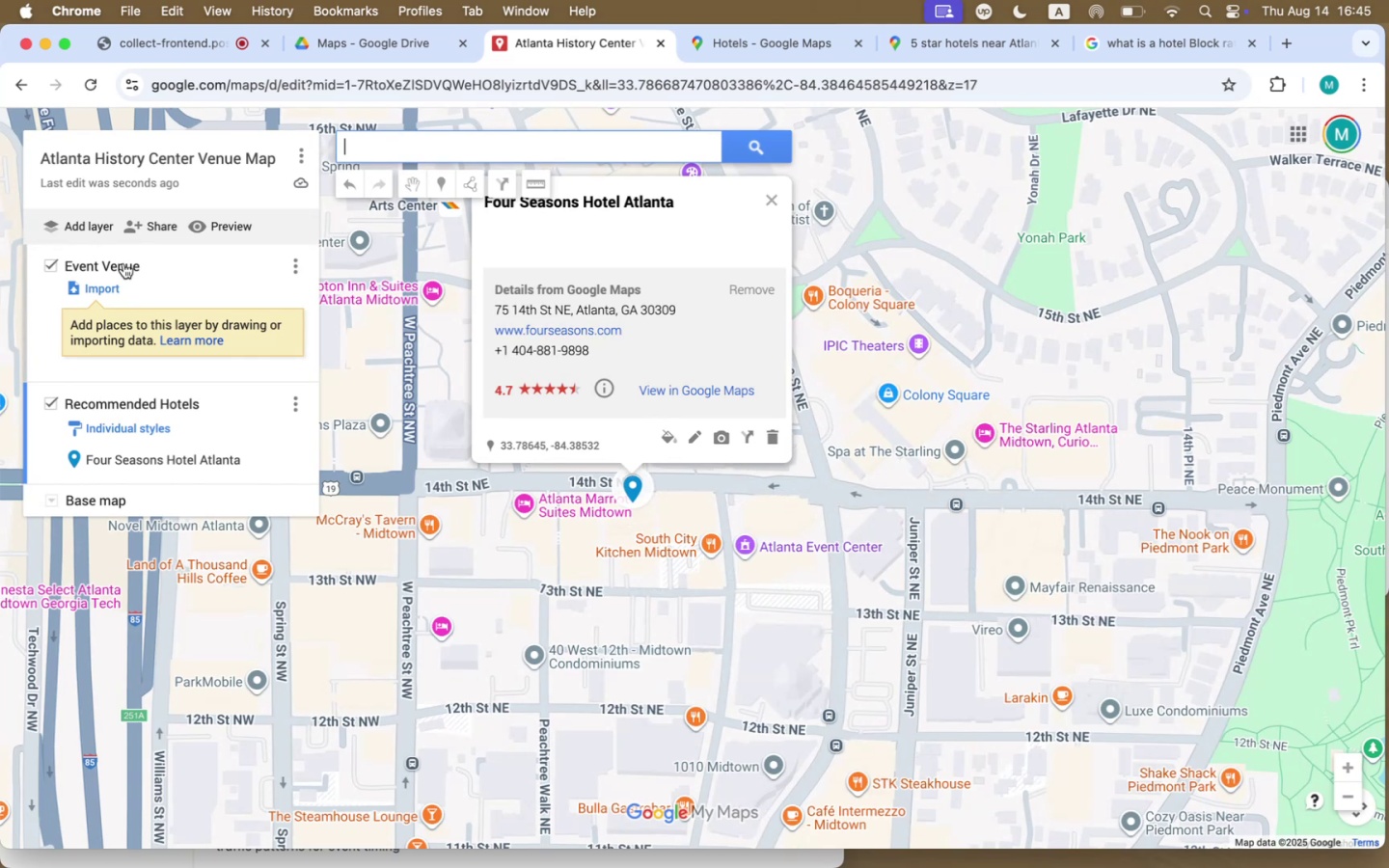 
left_click([606, 151])
 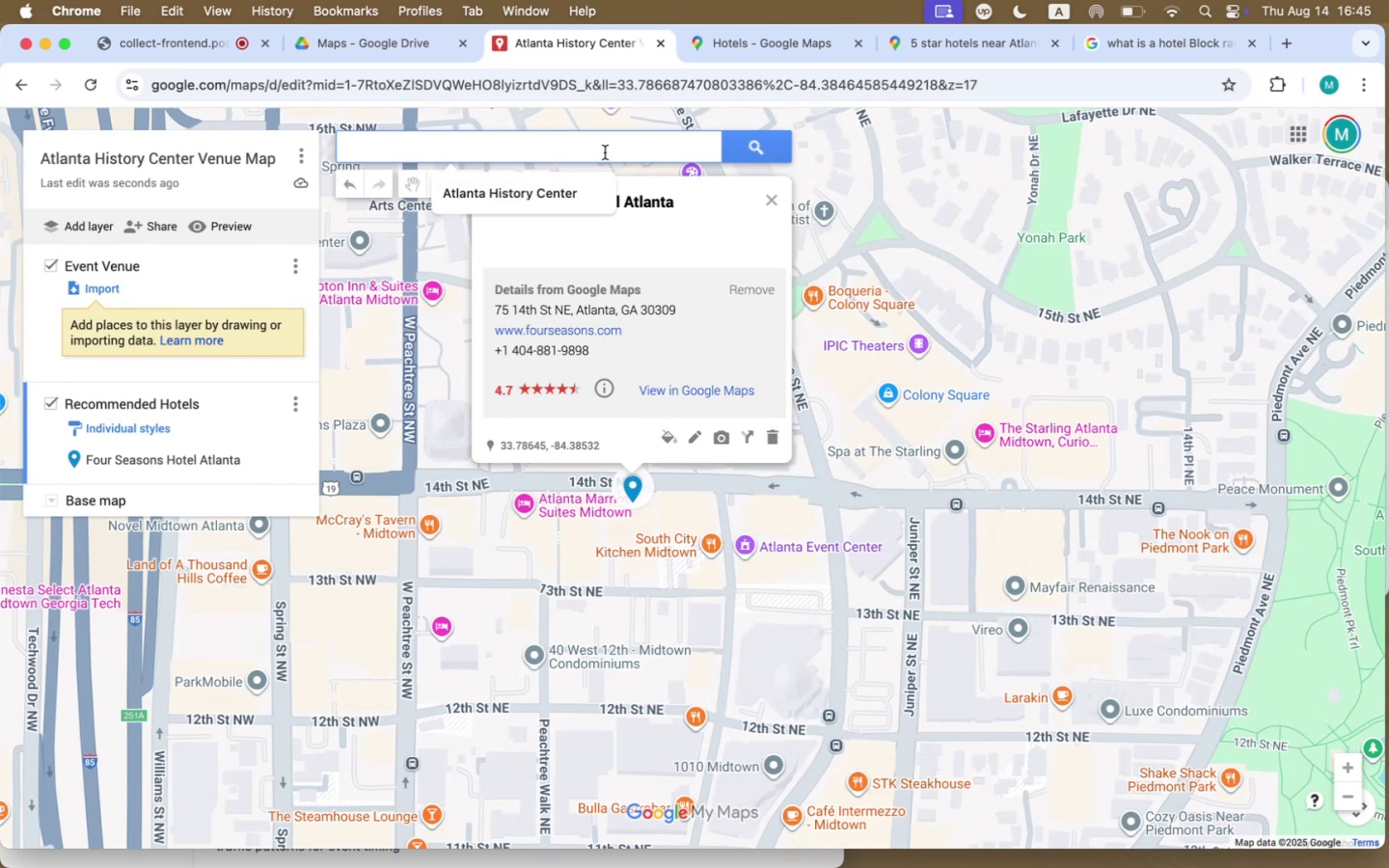 
left_click([517, 189])
 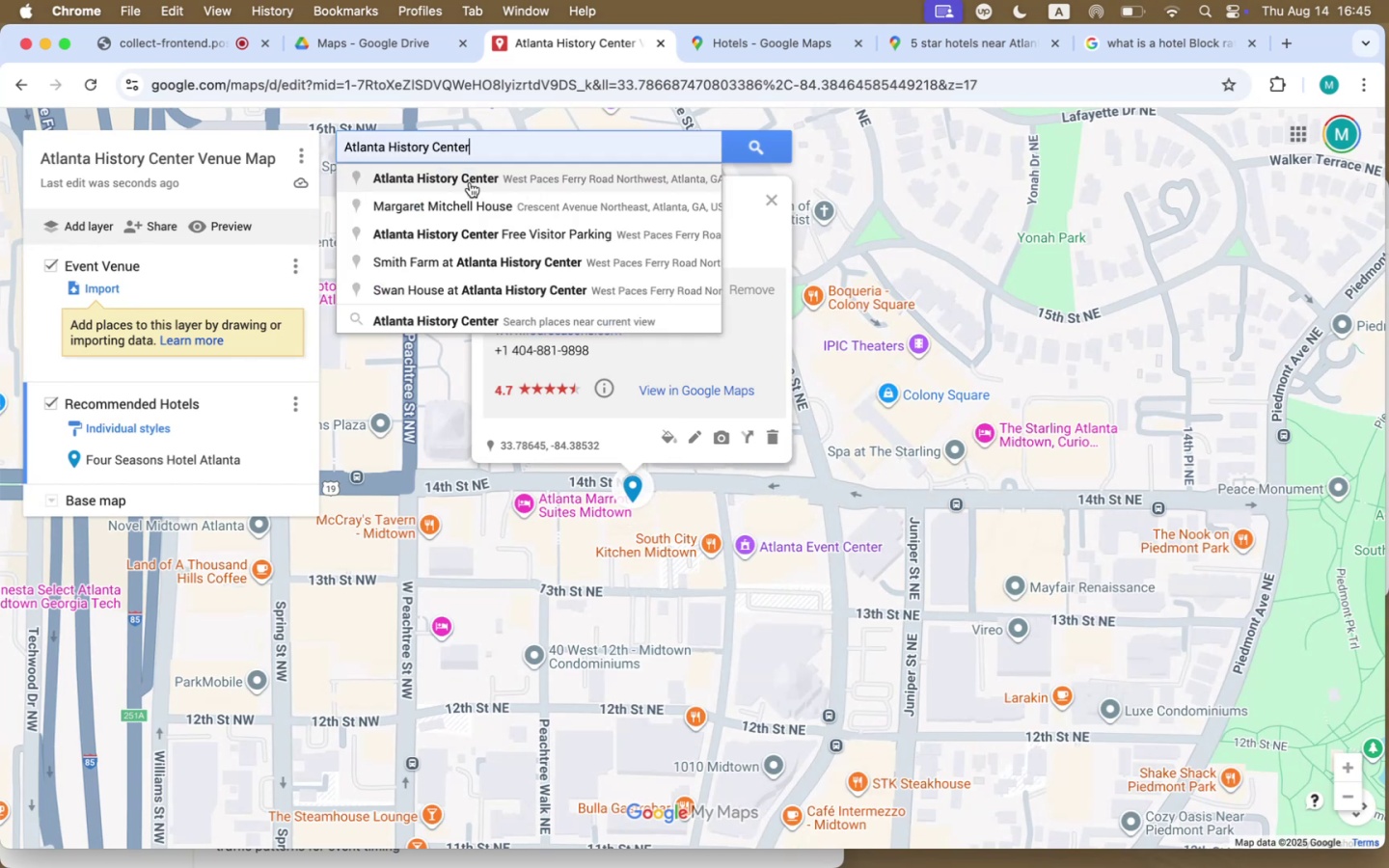 
left_click([469, 181])
 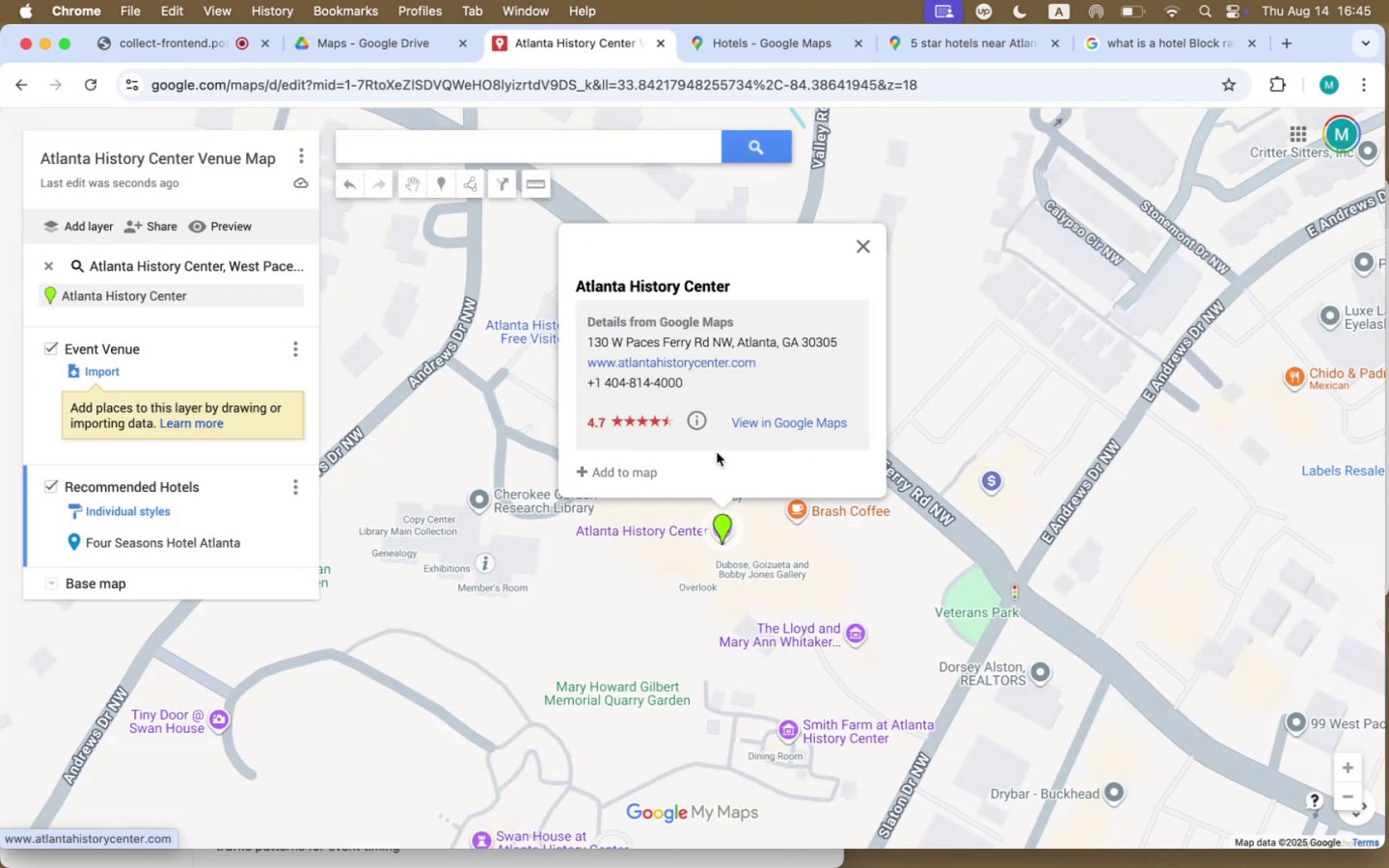 
left_click([644, 474])
 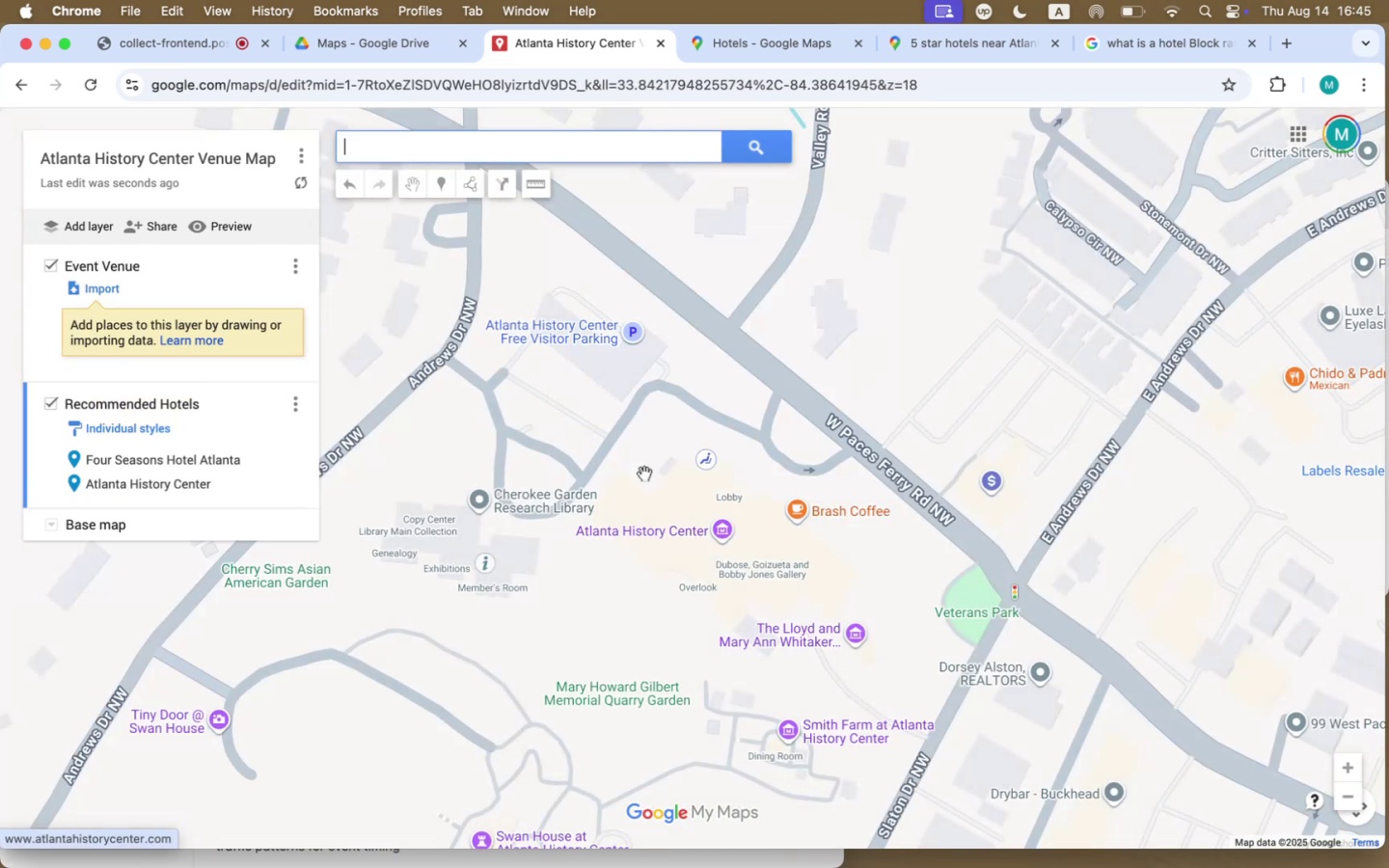 
mouse_move([607, 475])
 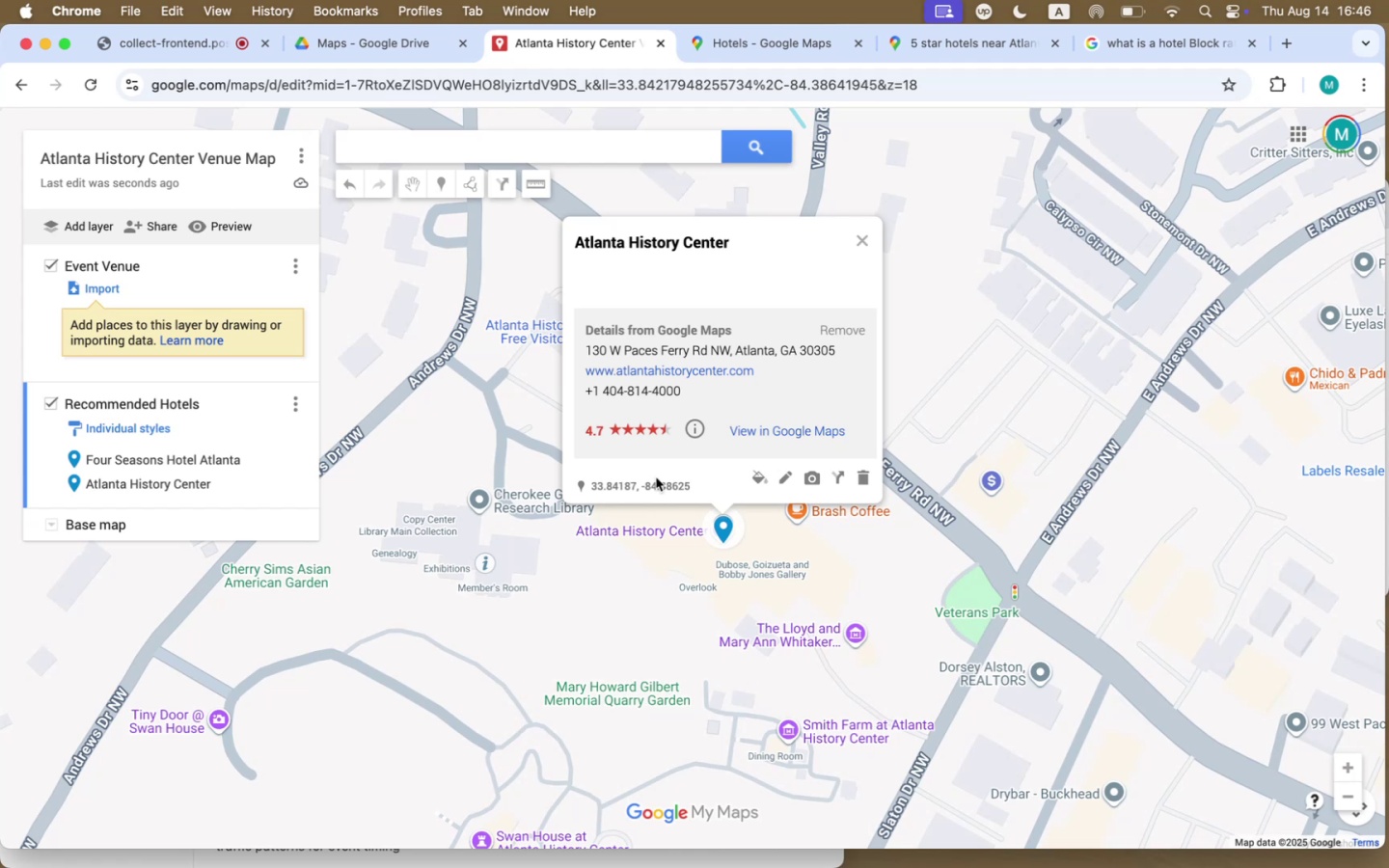 
left_click_drag(start_coordinate=[112, 477], to_coordinate=[121, 334])
 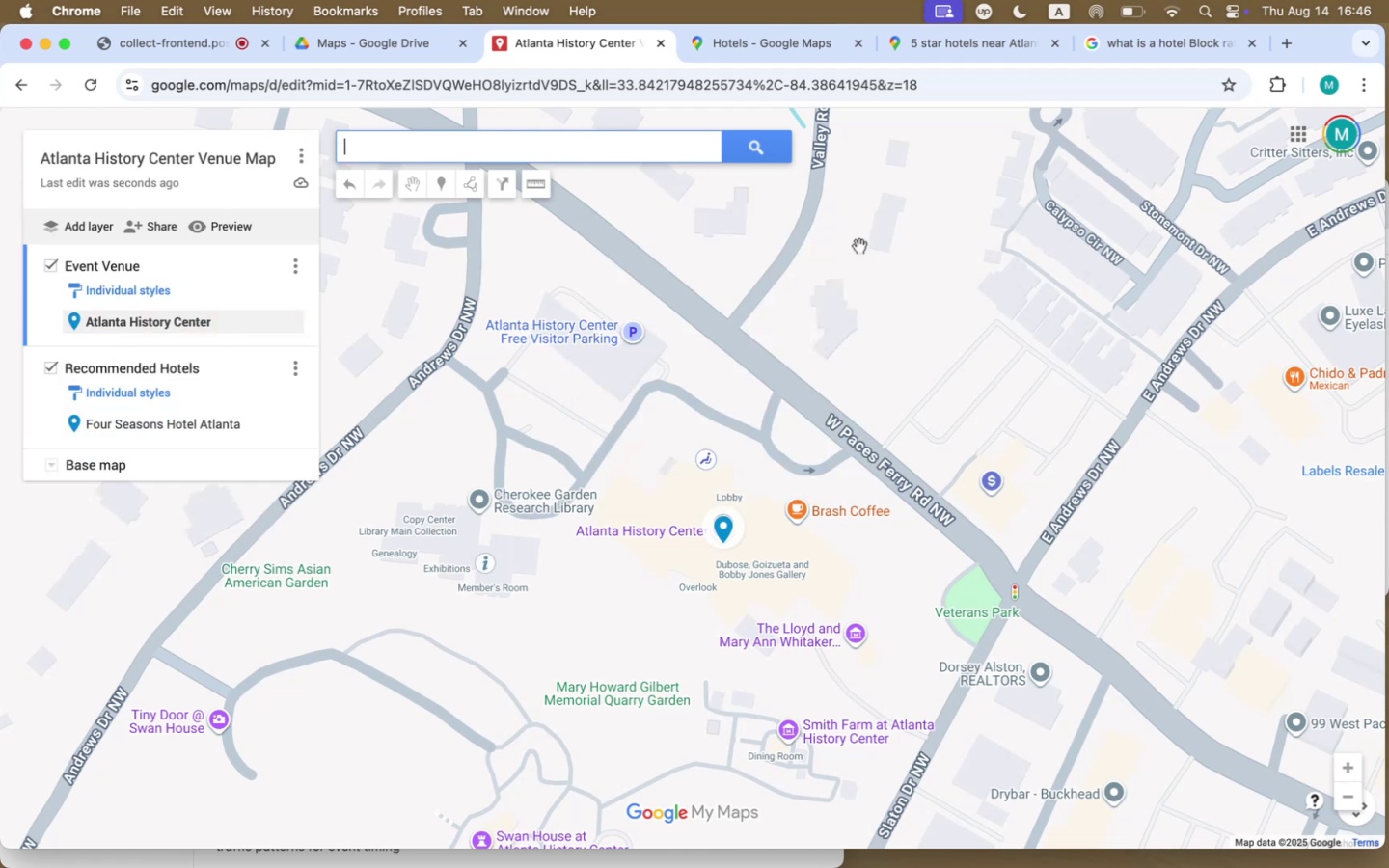 
left_click([246, 421])
 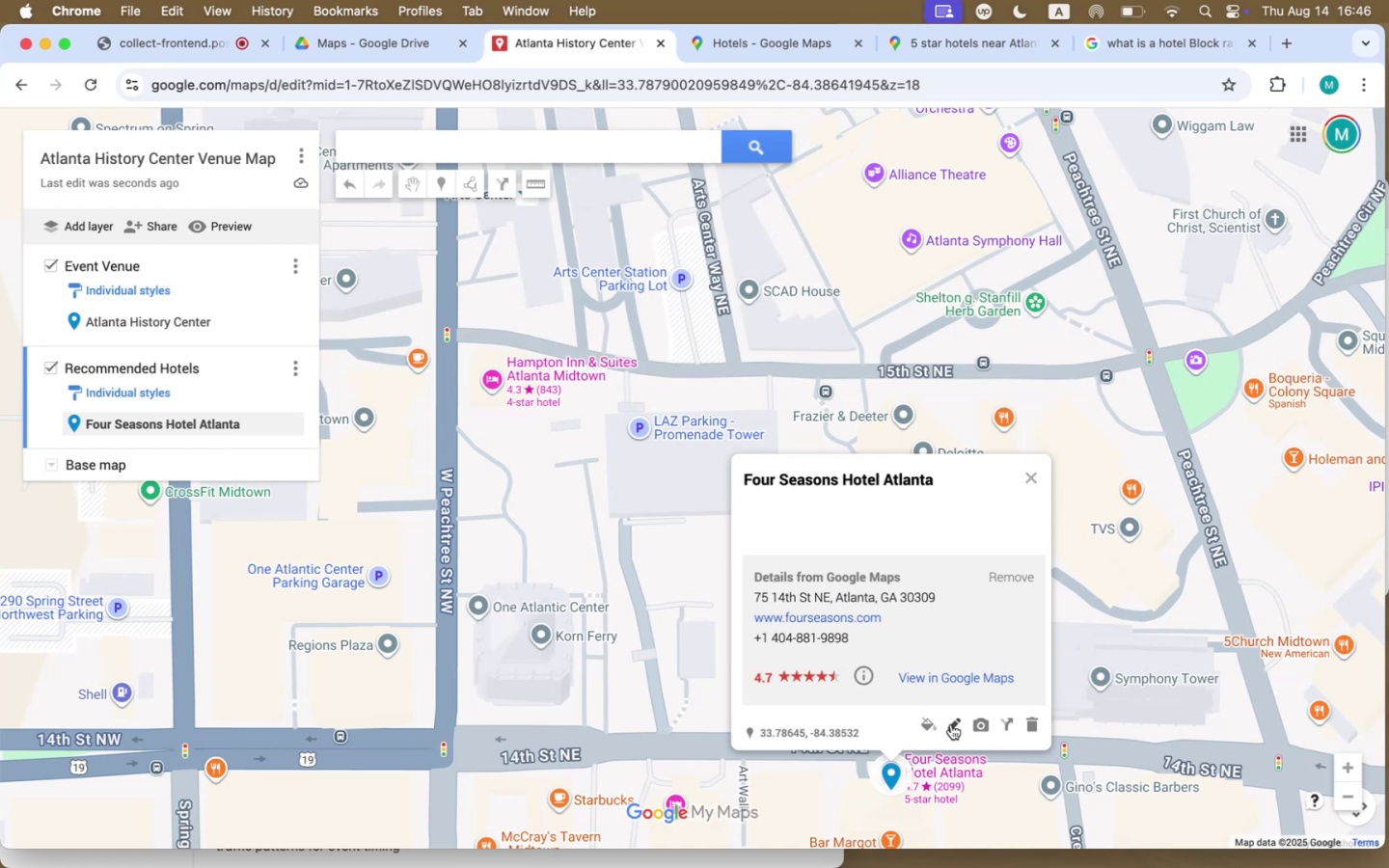 
scroll: coordinate [951, 724], scroll_direction: down, amount: 7.0
 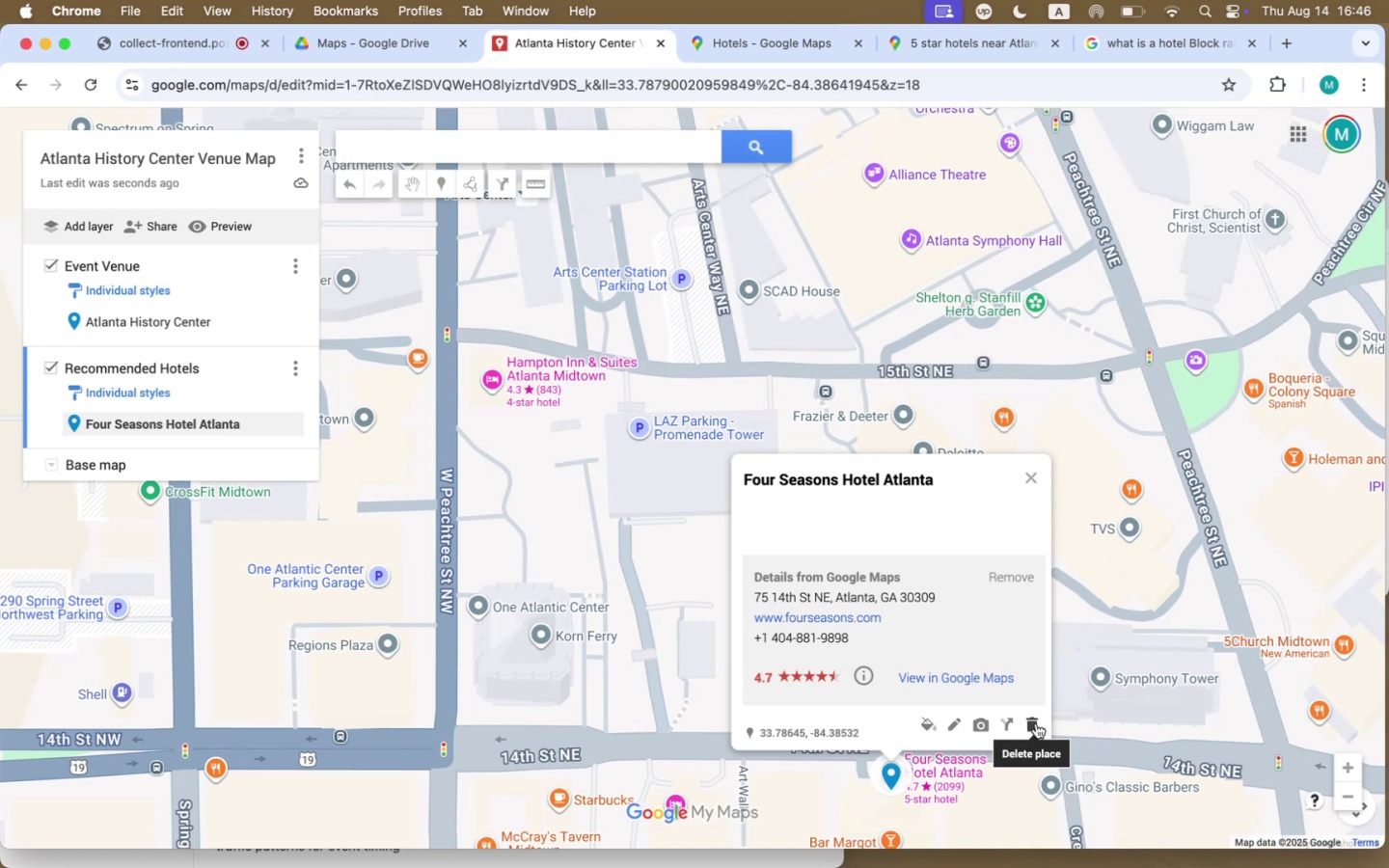 
wait(5.58)
 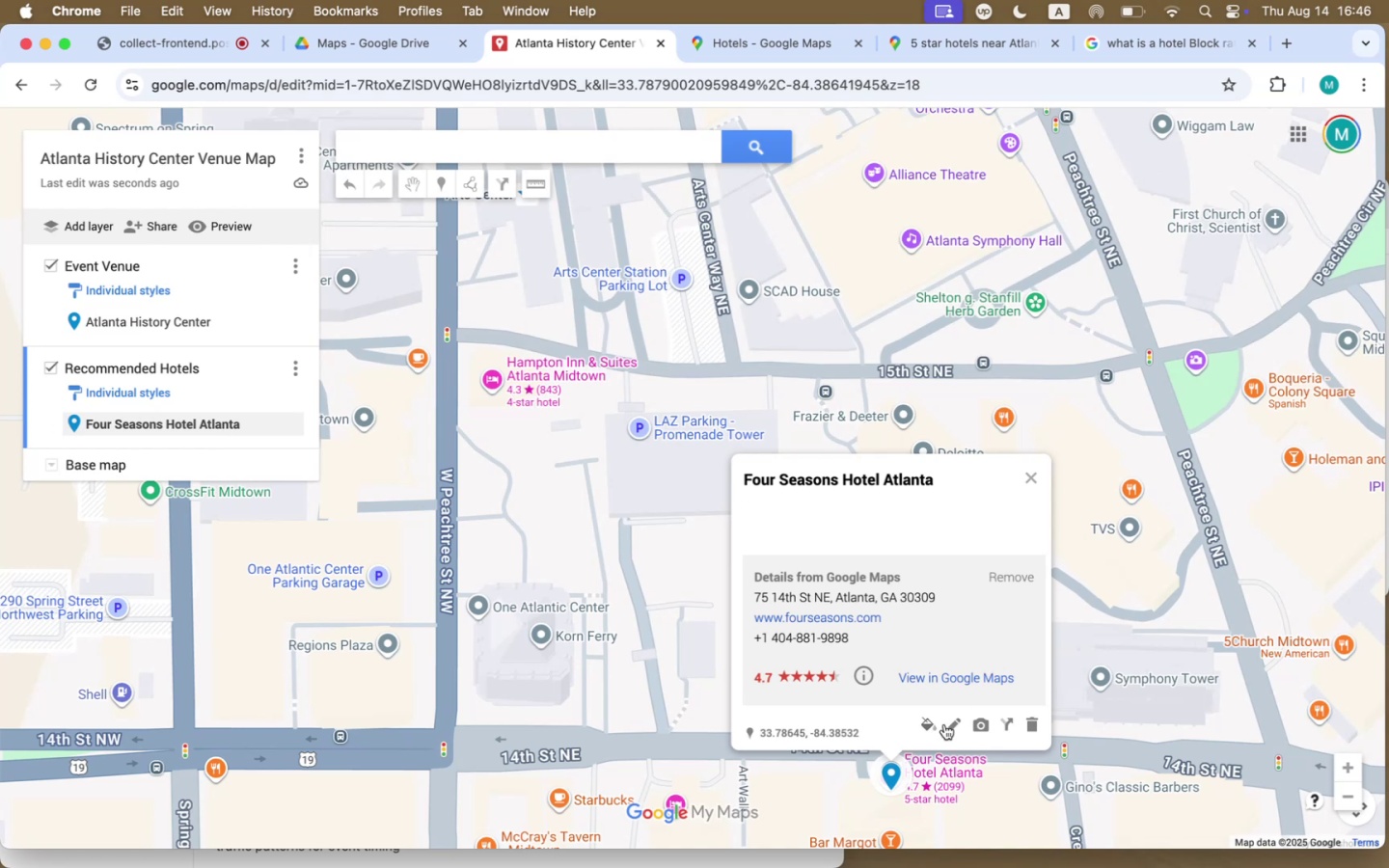 
left_click([954, 726])
 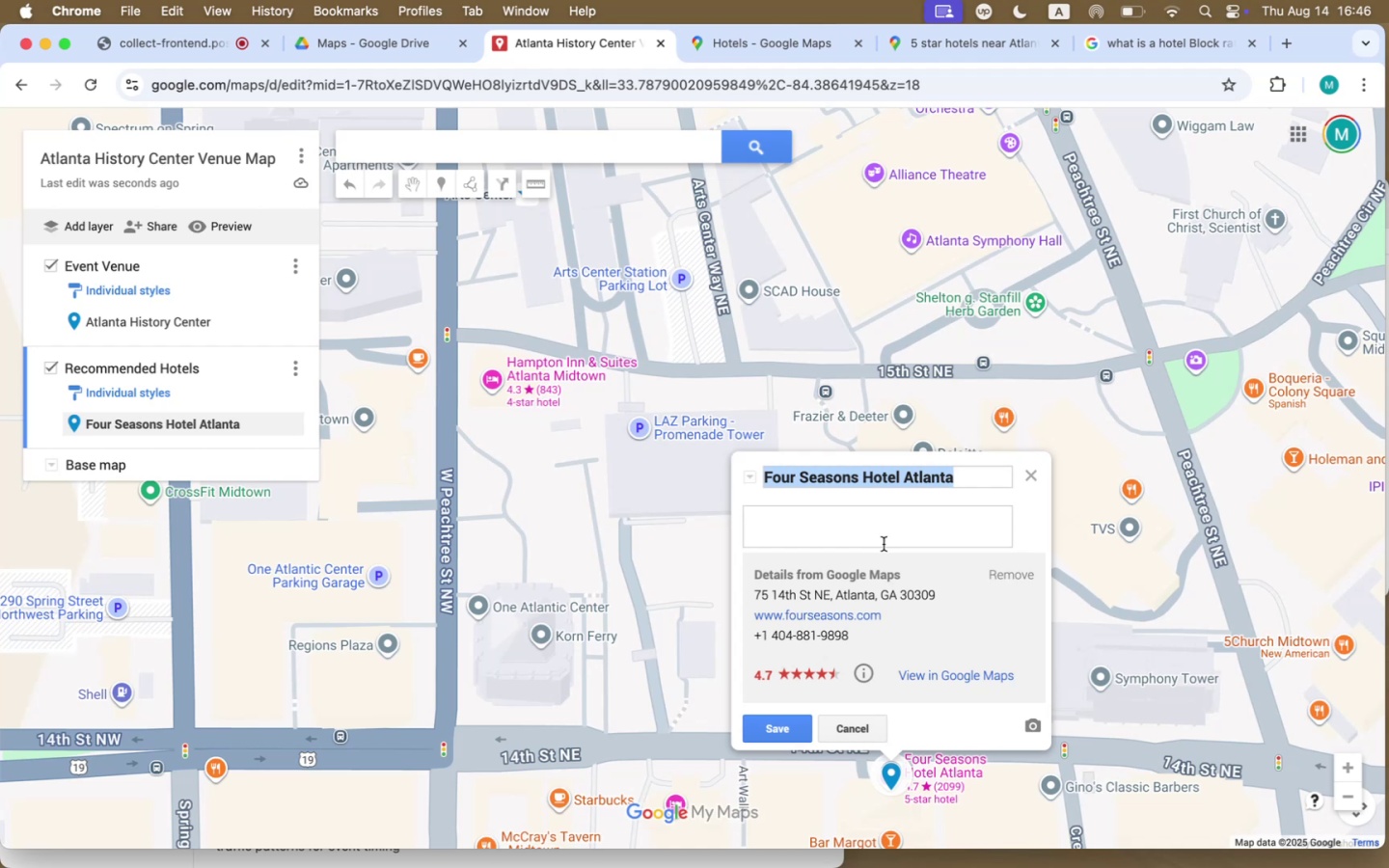 
left_click([881, 527])
 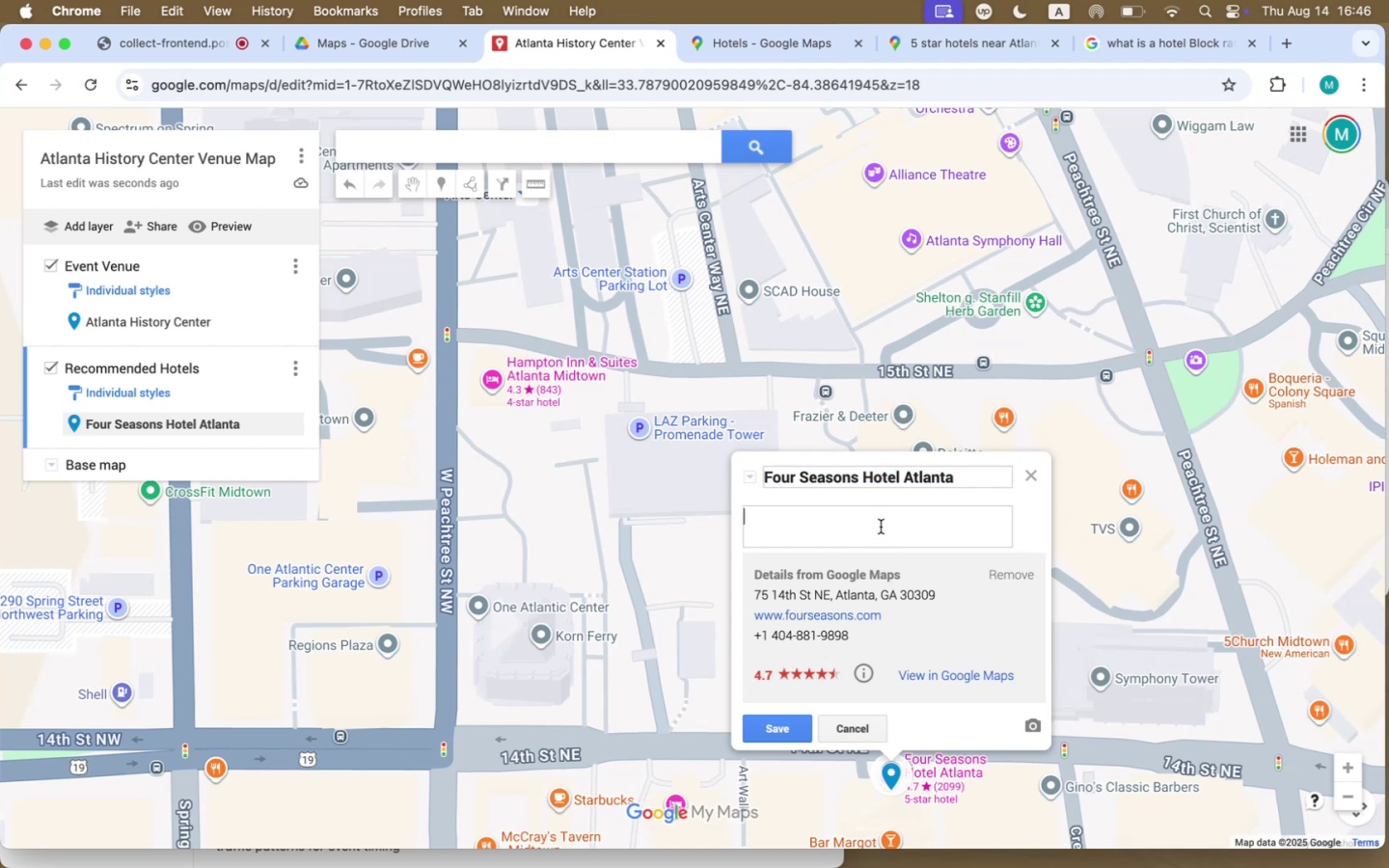 
type(Recommended hotel)
key(Backspace)
key(Backspace)
key(Backspace)
key(Backspace)
key(Backspace)
type(Hotel )
key(Backspace)
type(, )
 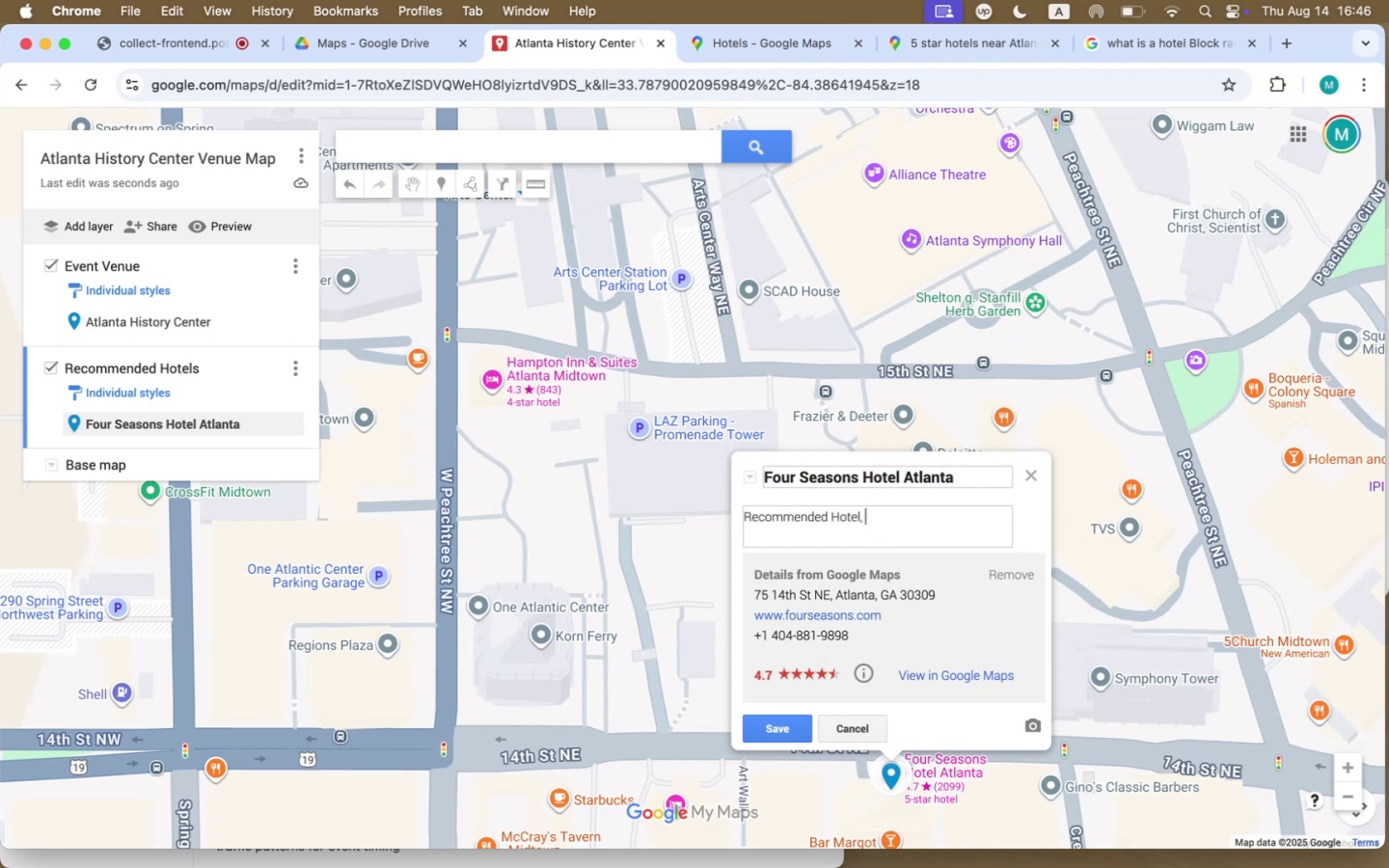 
type($28)
key(Backspace)
type(189)
key(Backspace)
type( Block Rate)
 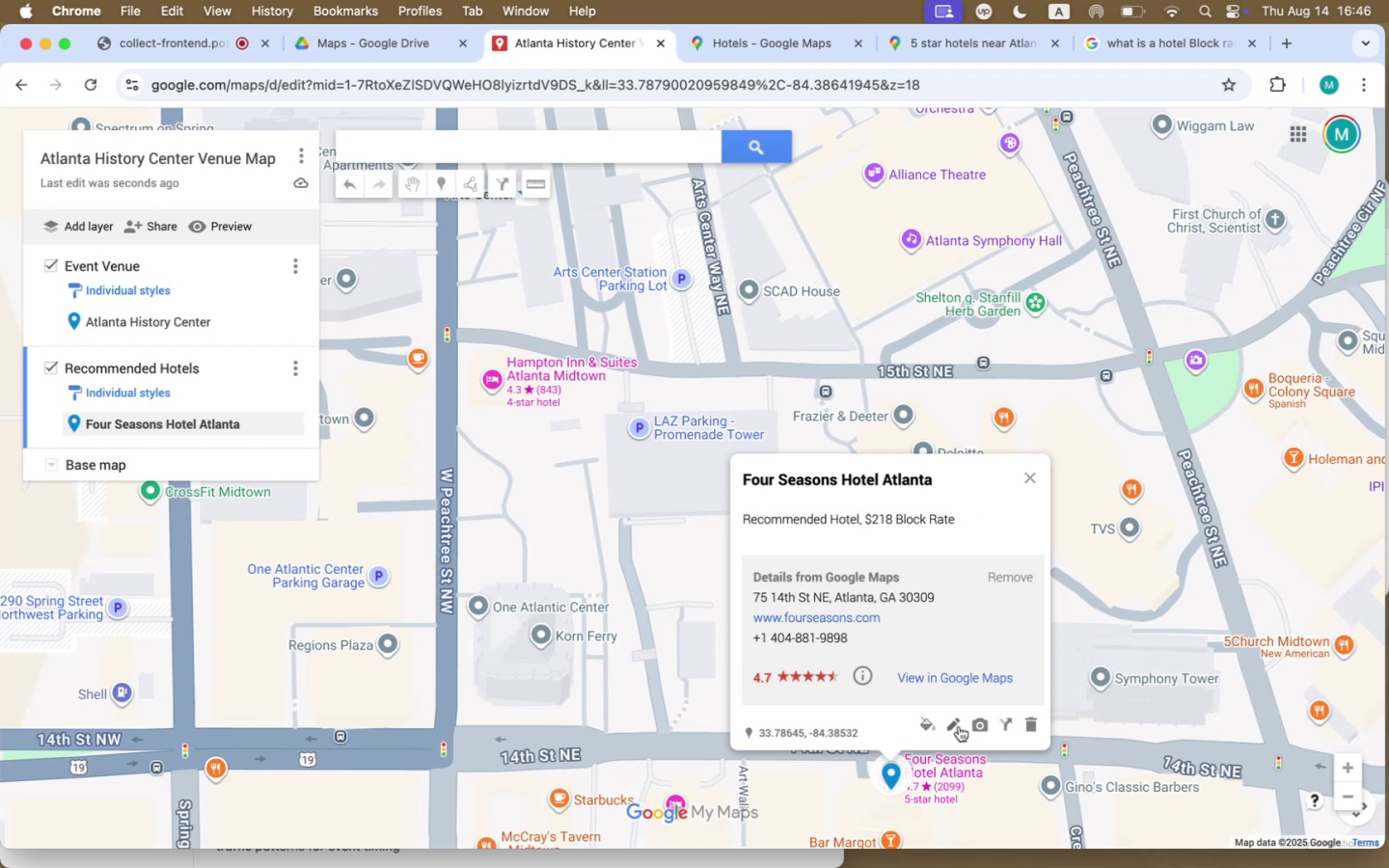 
wait(7.0)
 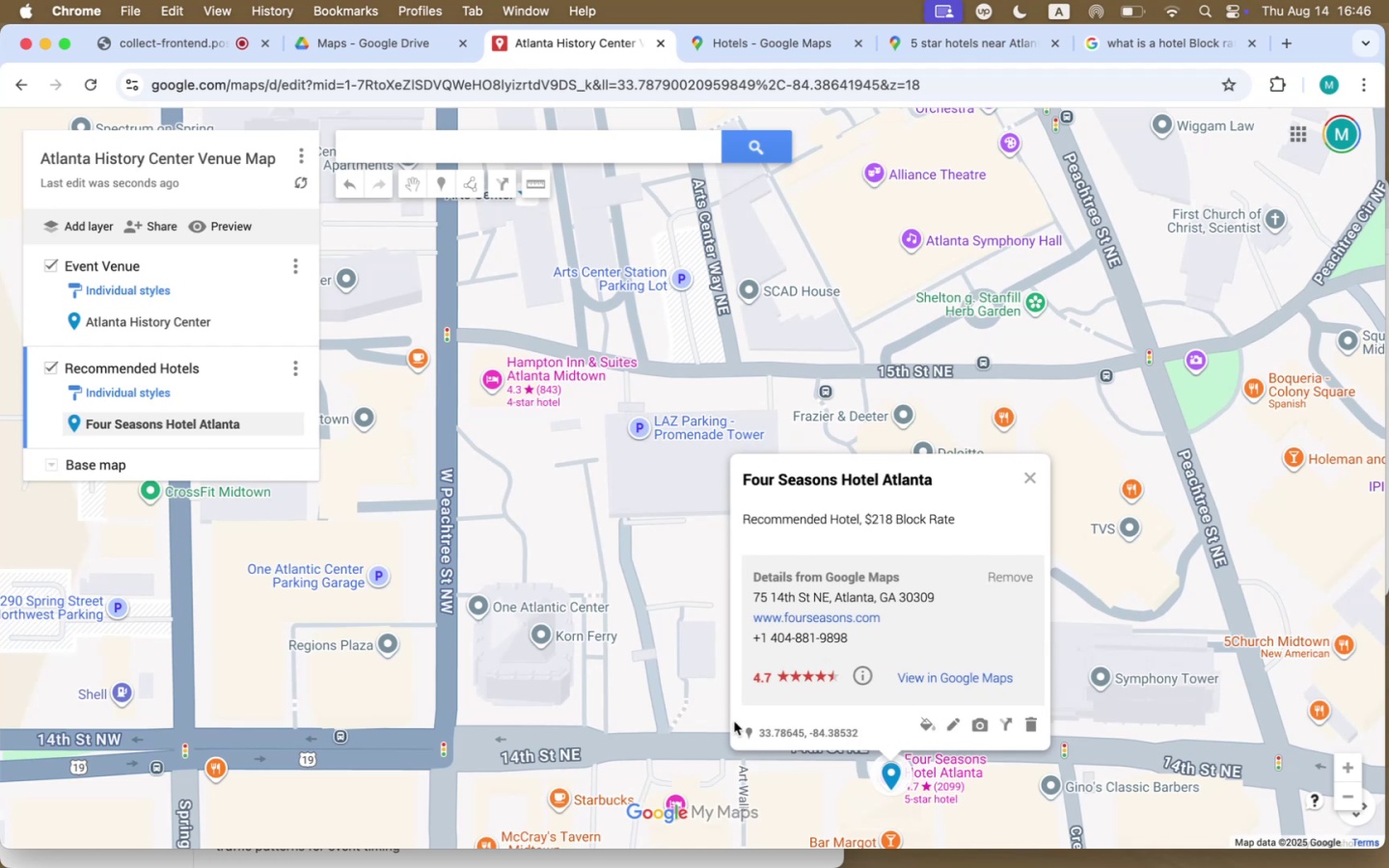 
double_click([858, 514])
 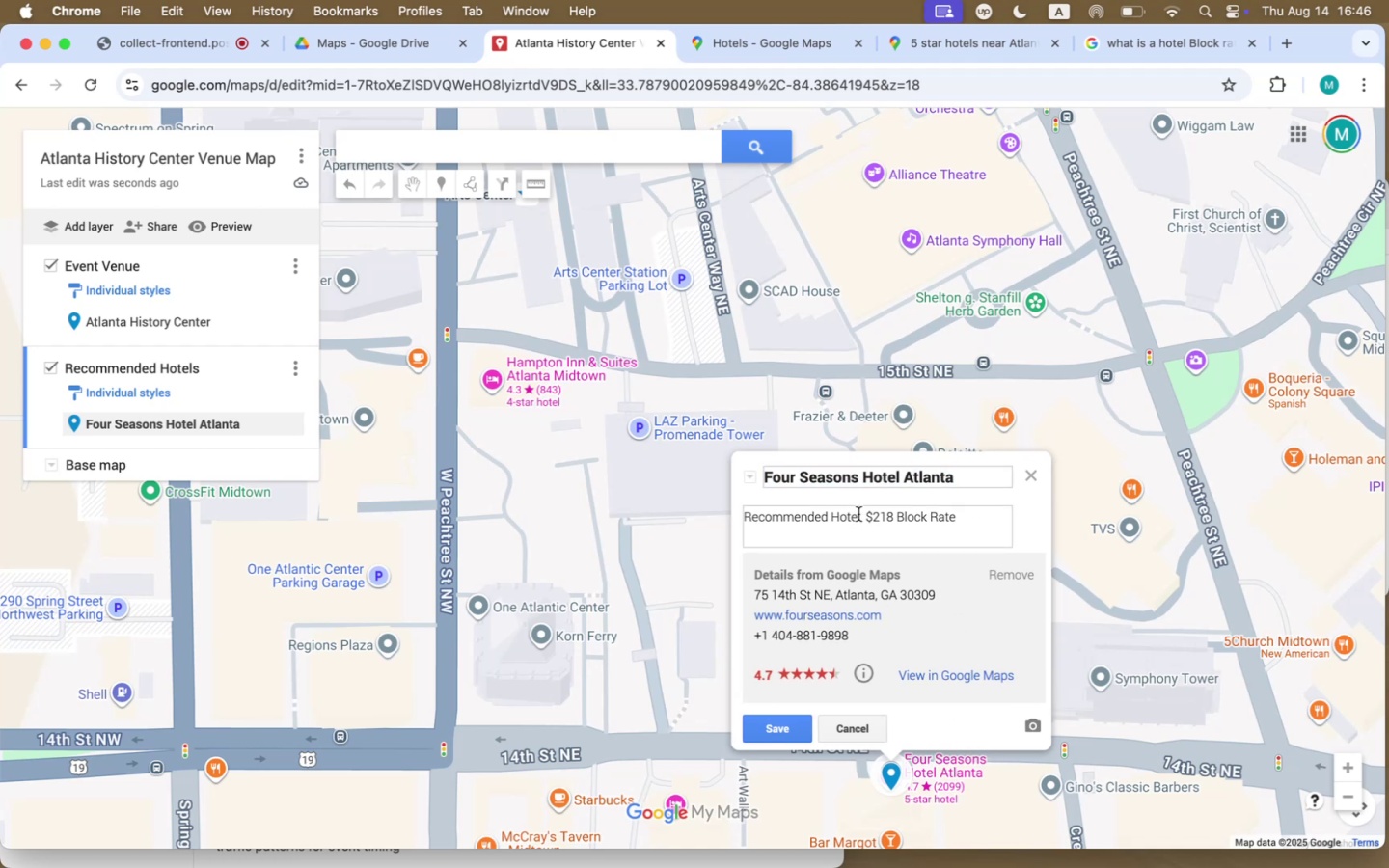 
triple_click([858, 514])
 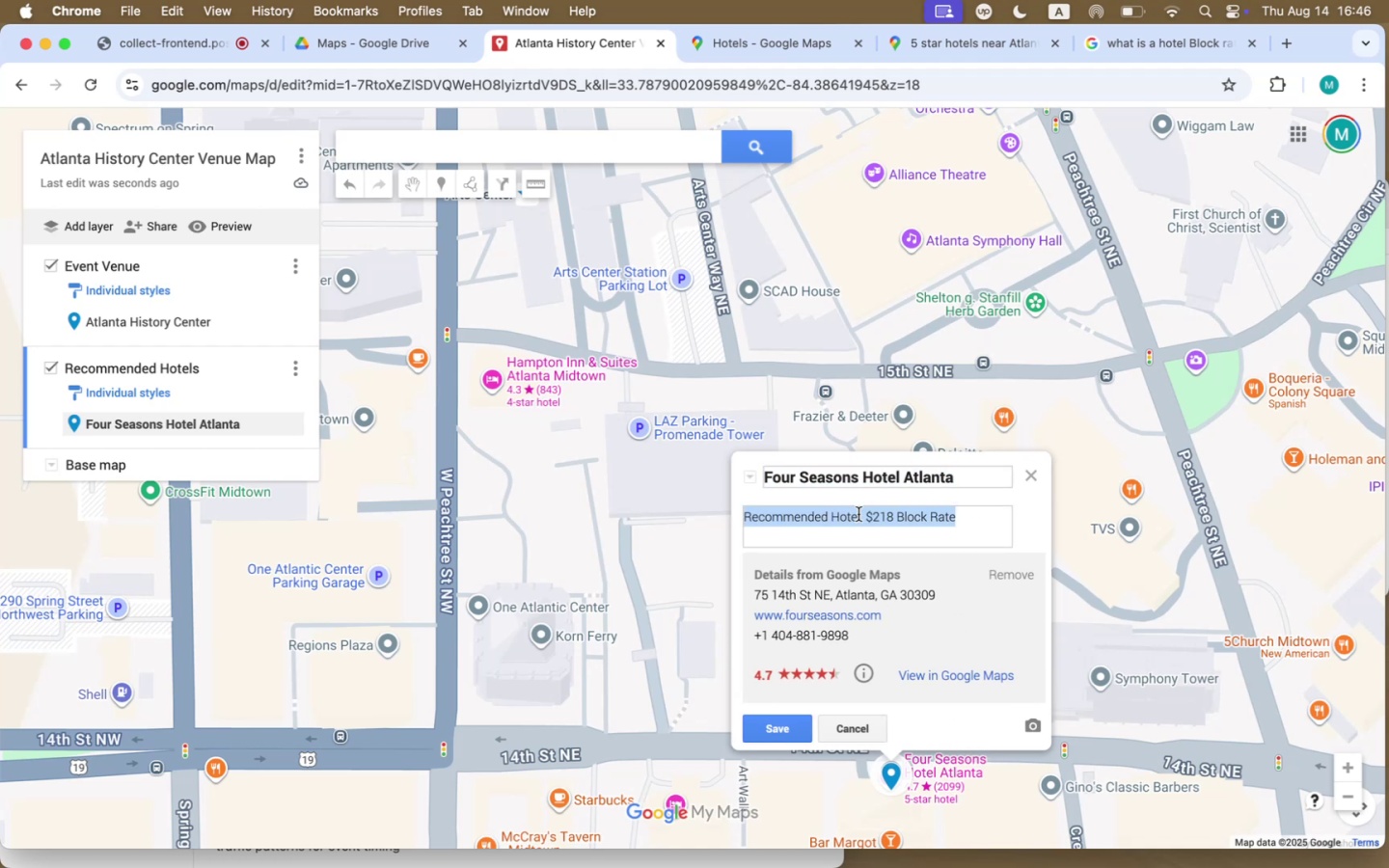 
triple_click([858, 514])
 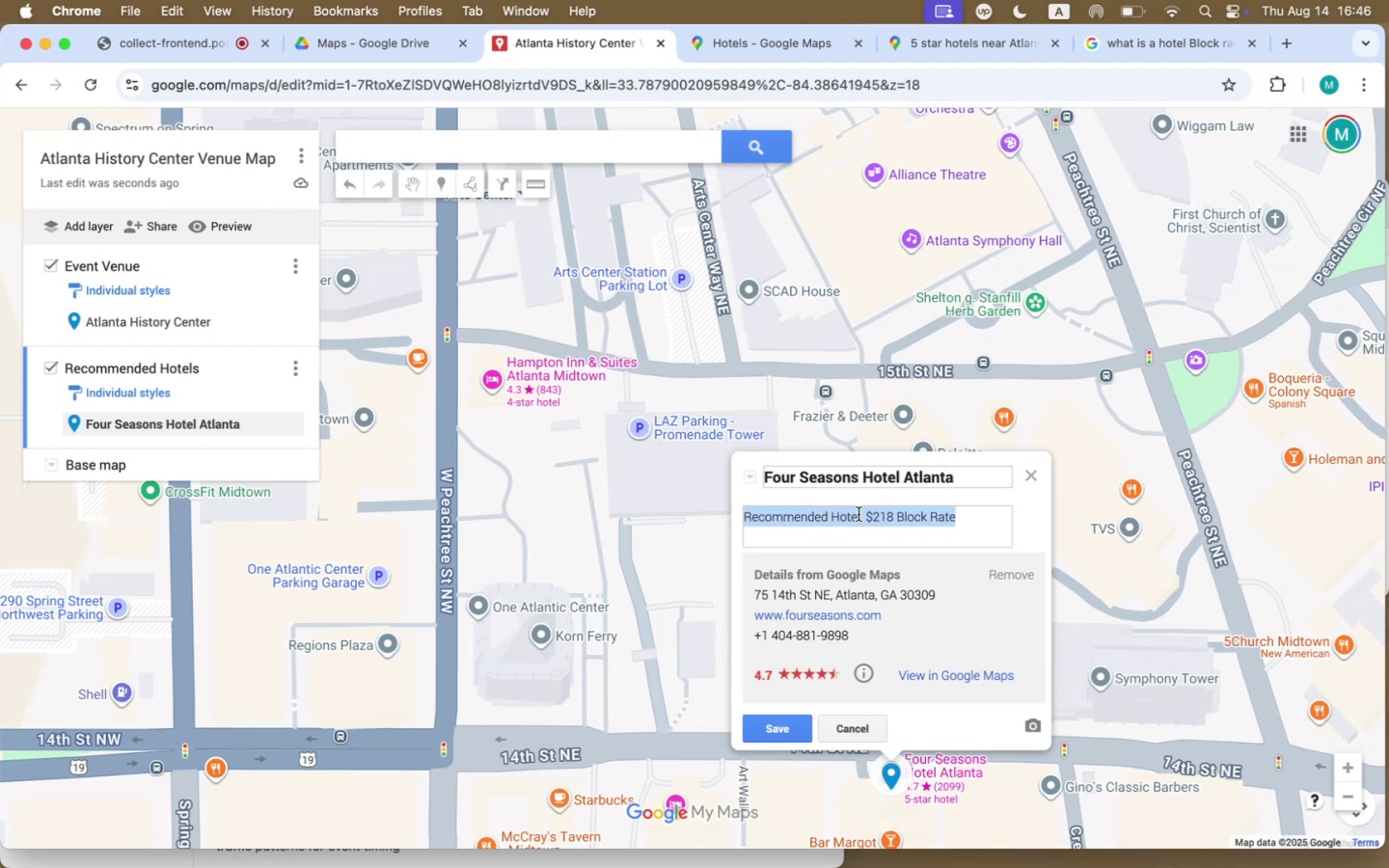 
key(Backspace)
 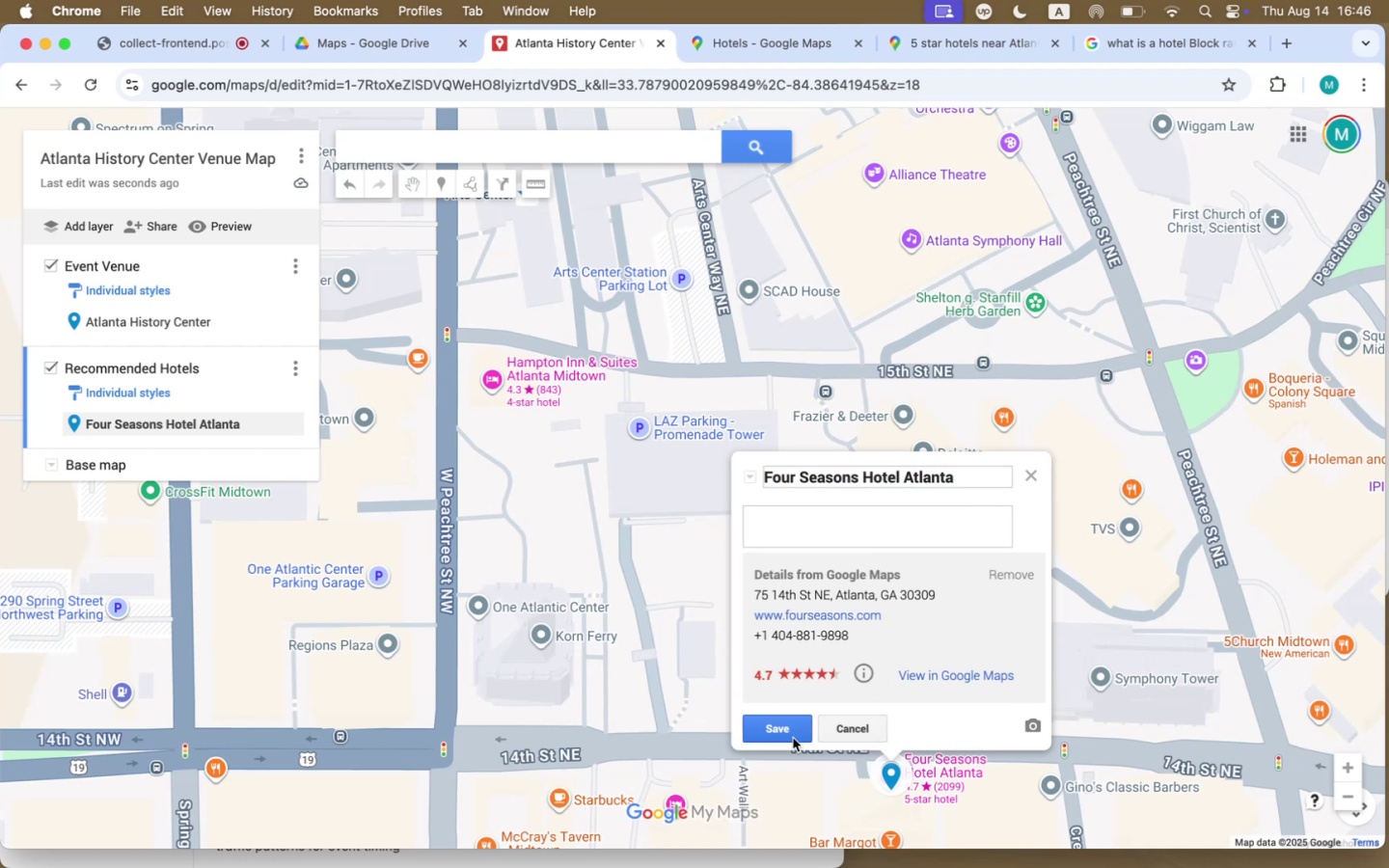 
left_click([798, 726])
 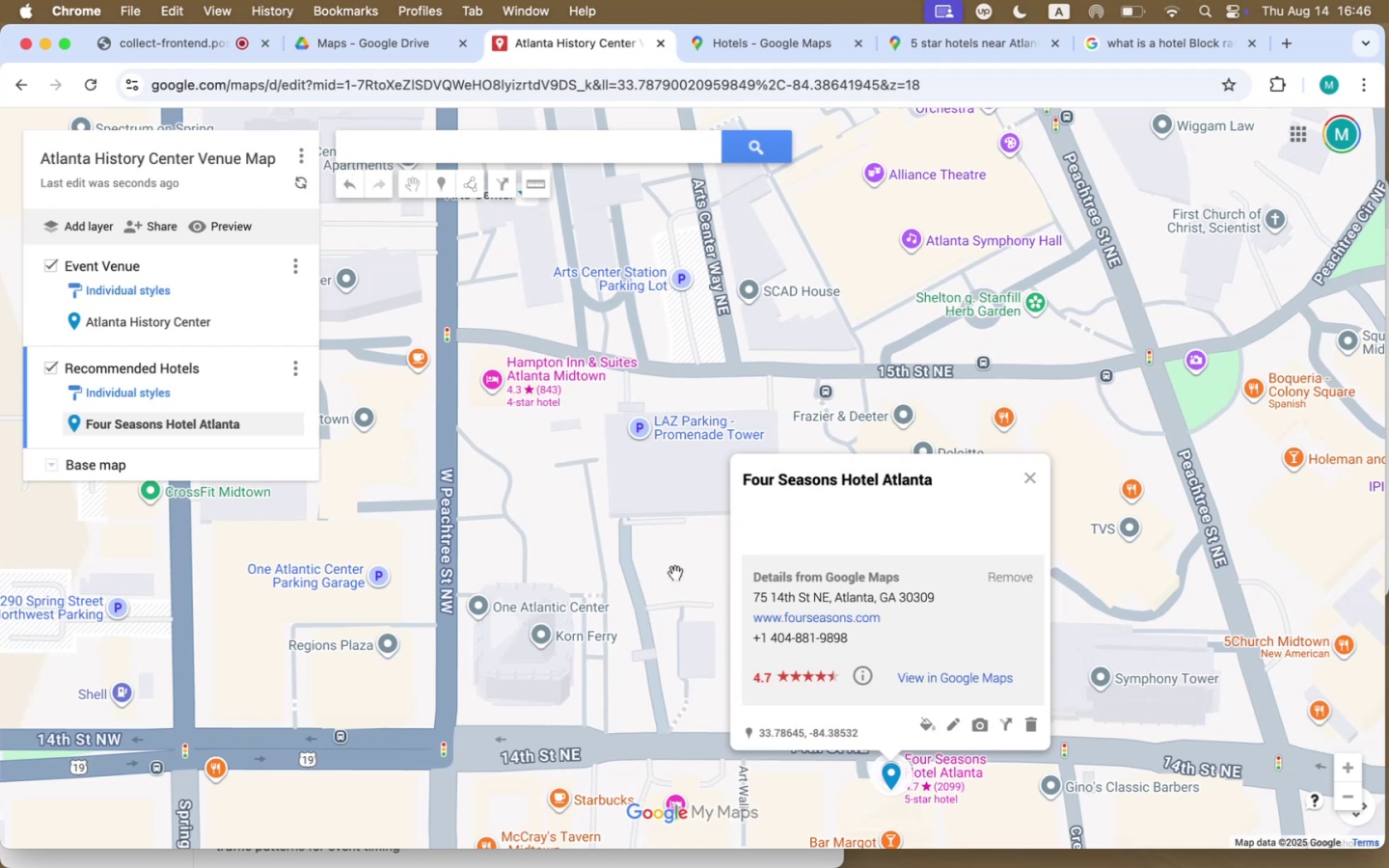 
left_click([675, 572])
 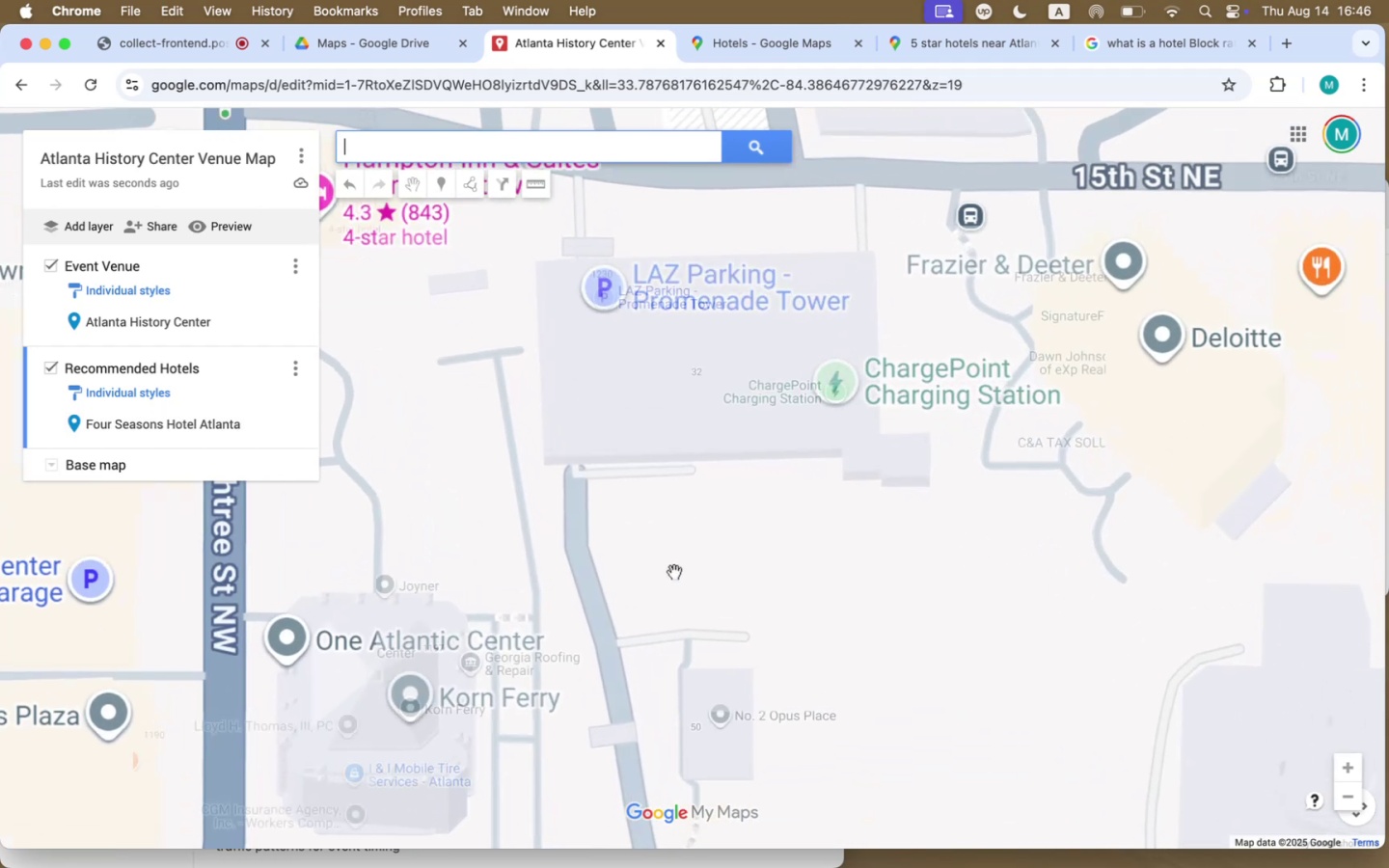 
scroll: coordinate [673, 572], scroll_direction: down, amount: 21.0
 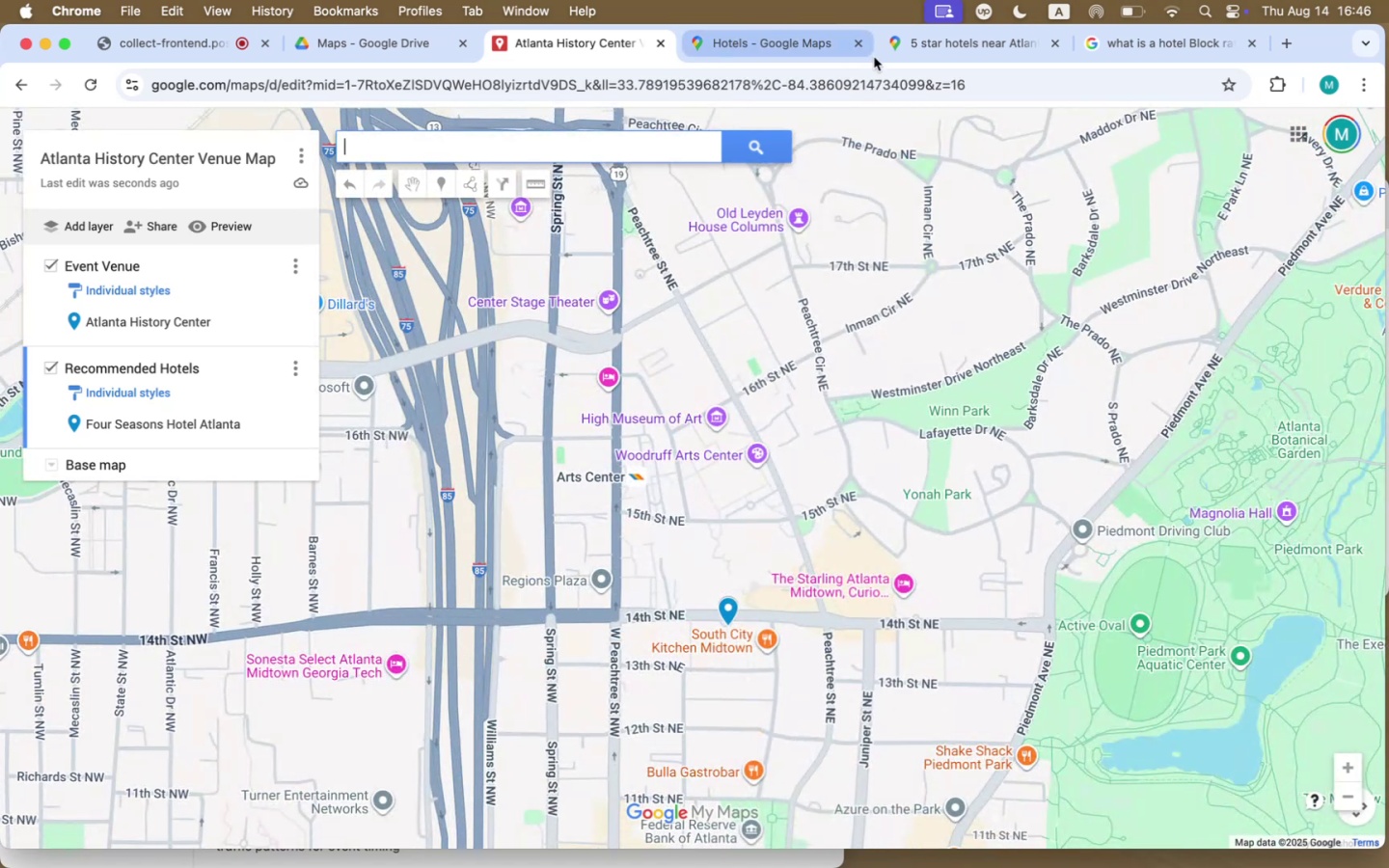 
left_click([817, 49])
 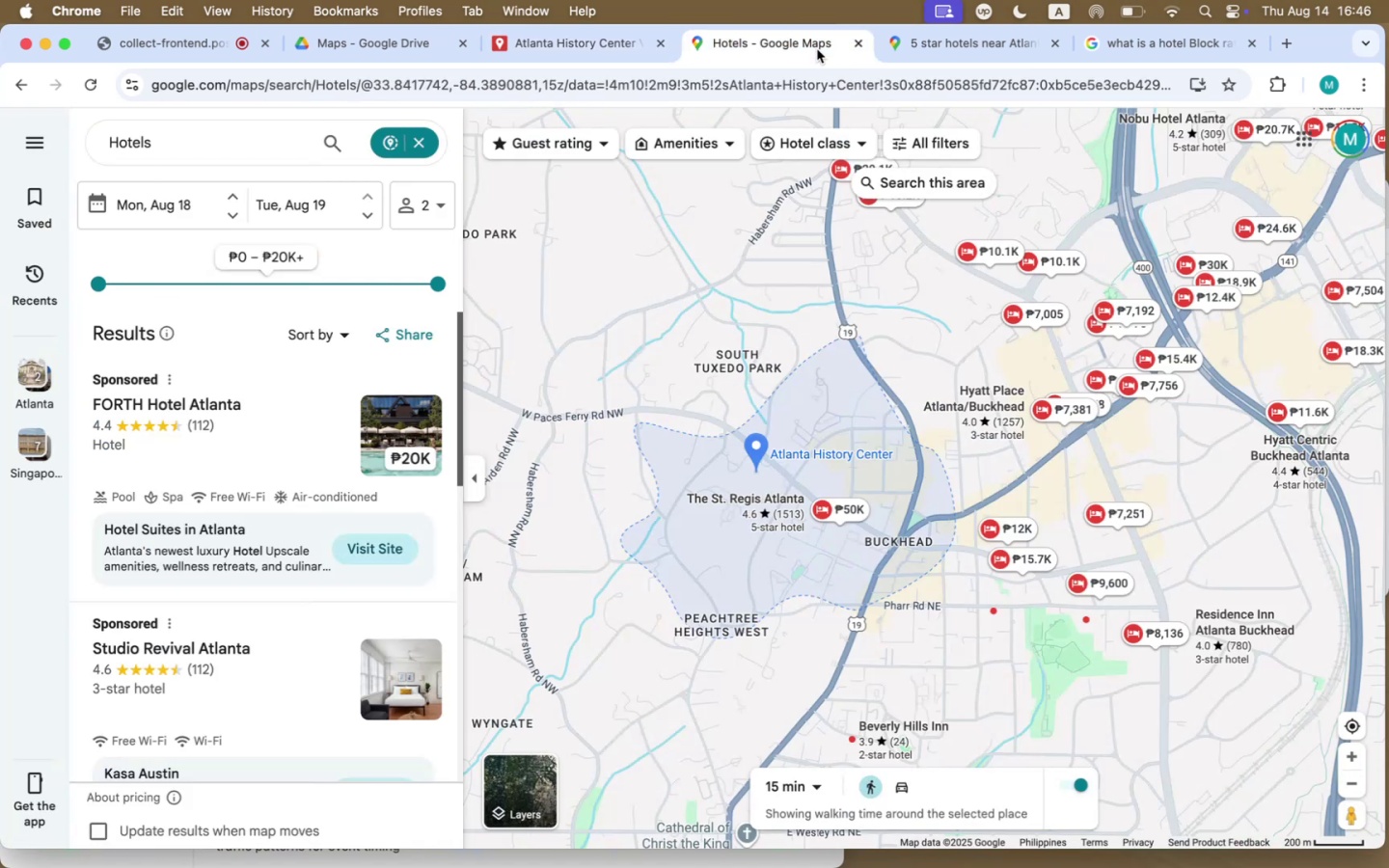 
left_click([538, 35])
 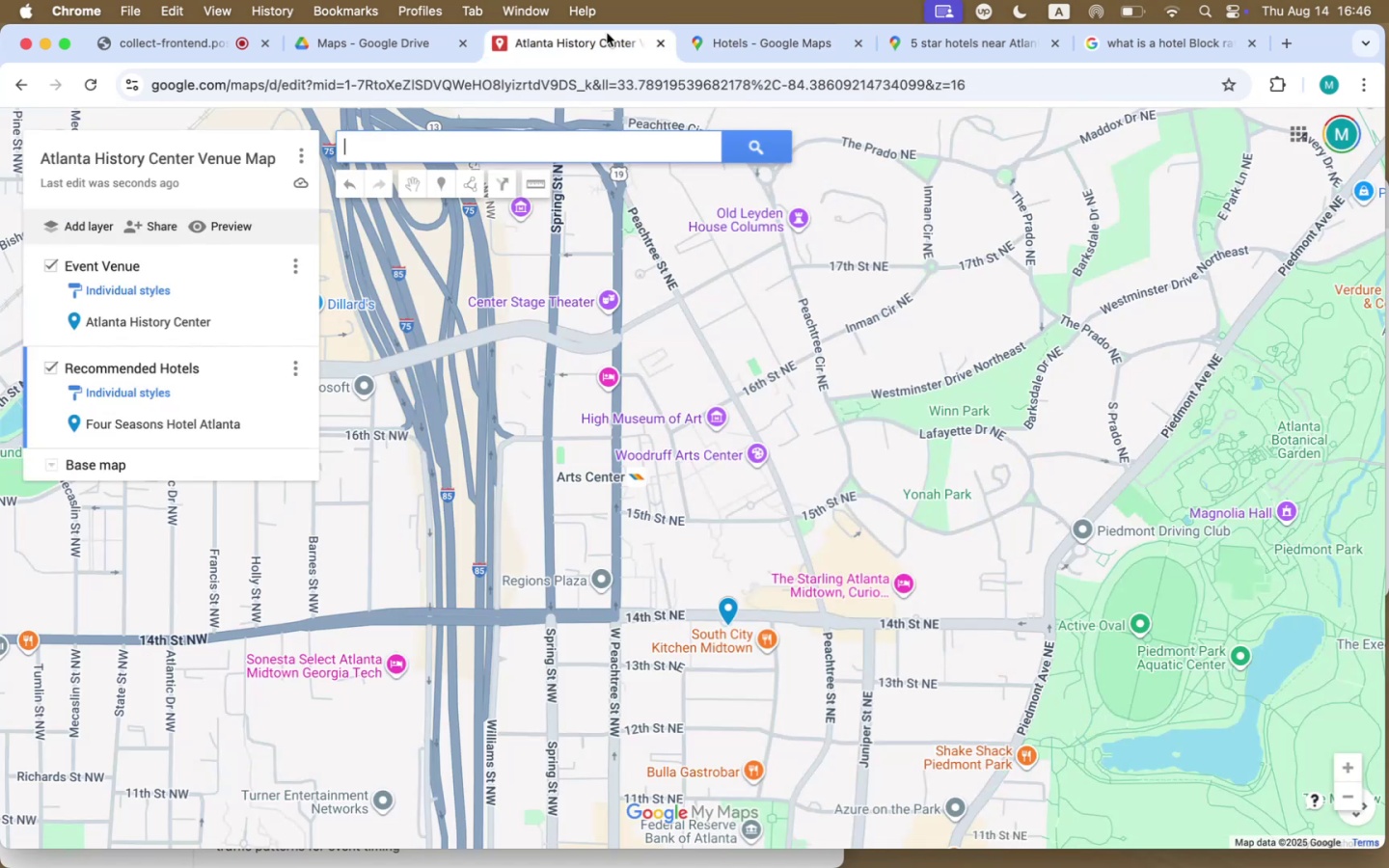 
key(Meta+CommandLeft)
 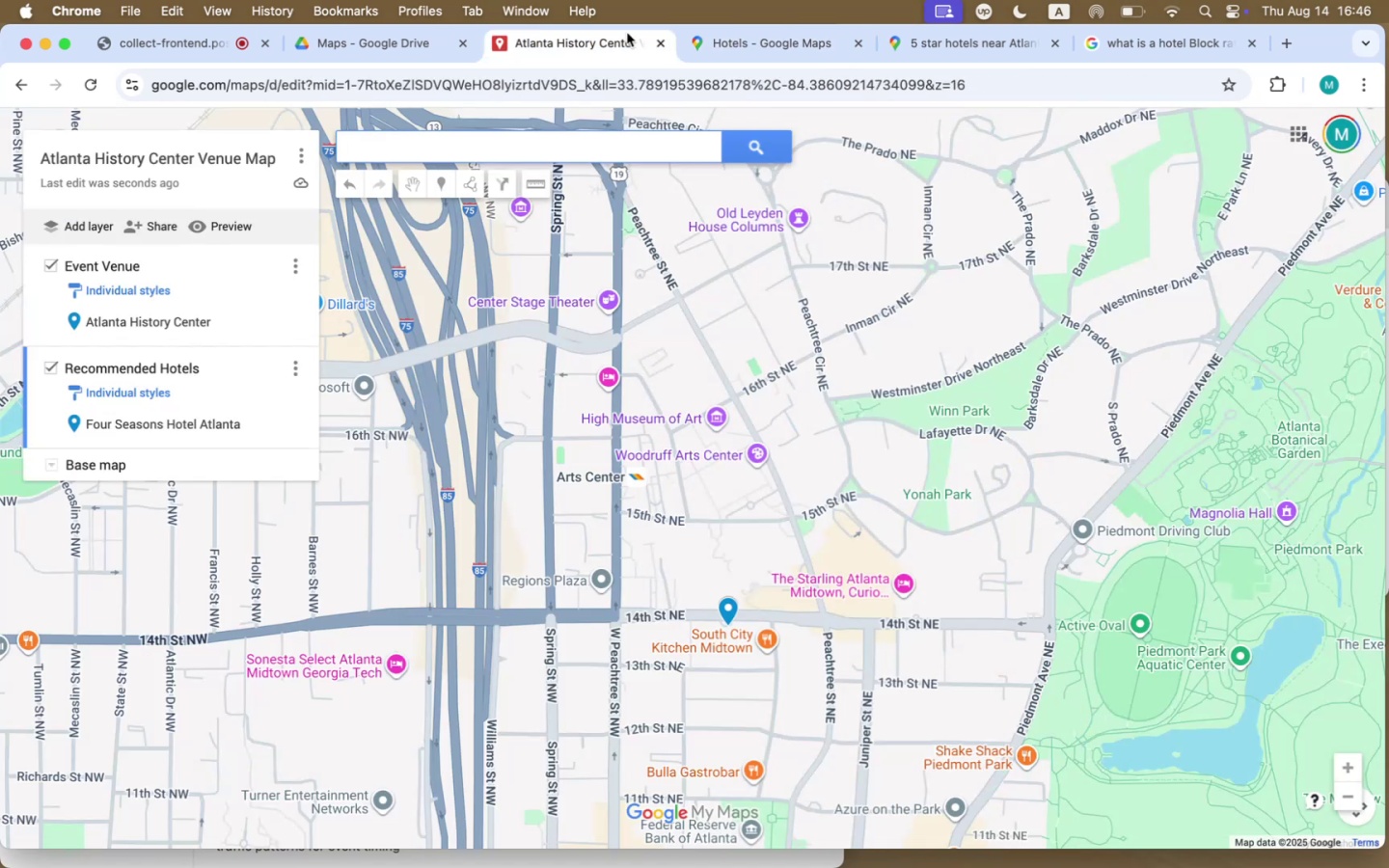 
key(Meta+Tab)
 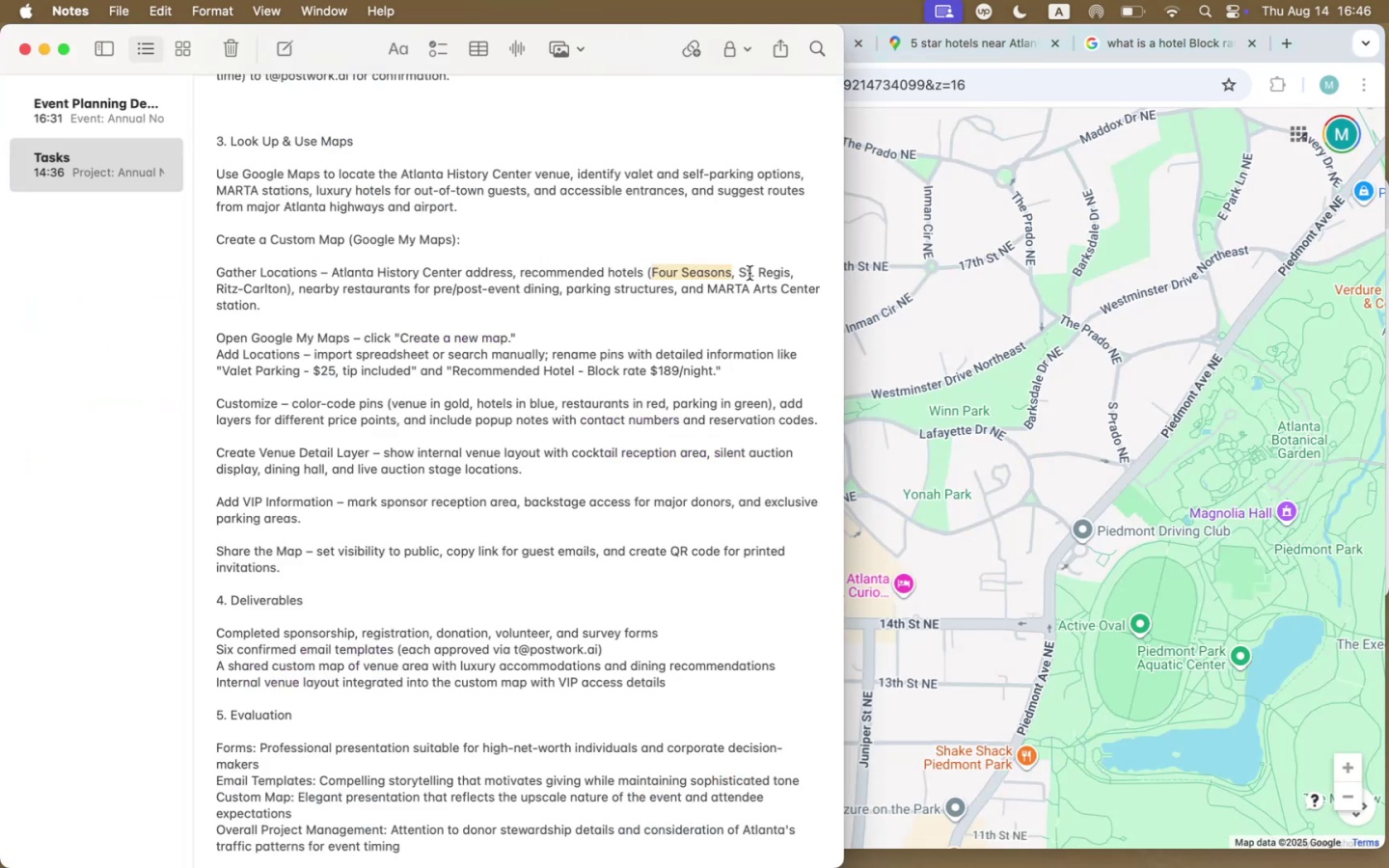 
left_click_drag(start_coordinate=[743, 275], to_coordinate=[775, 273])
 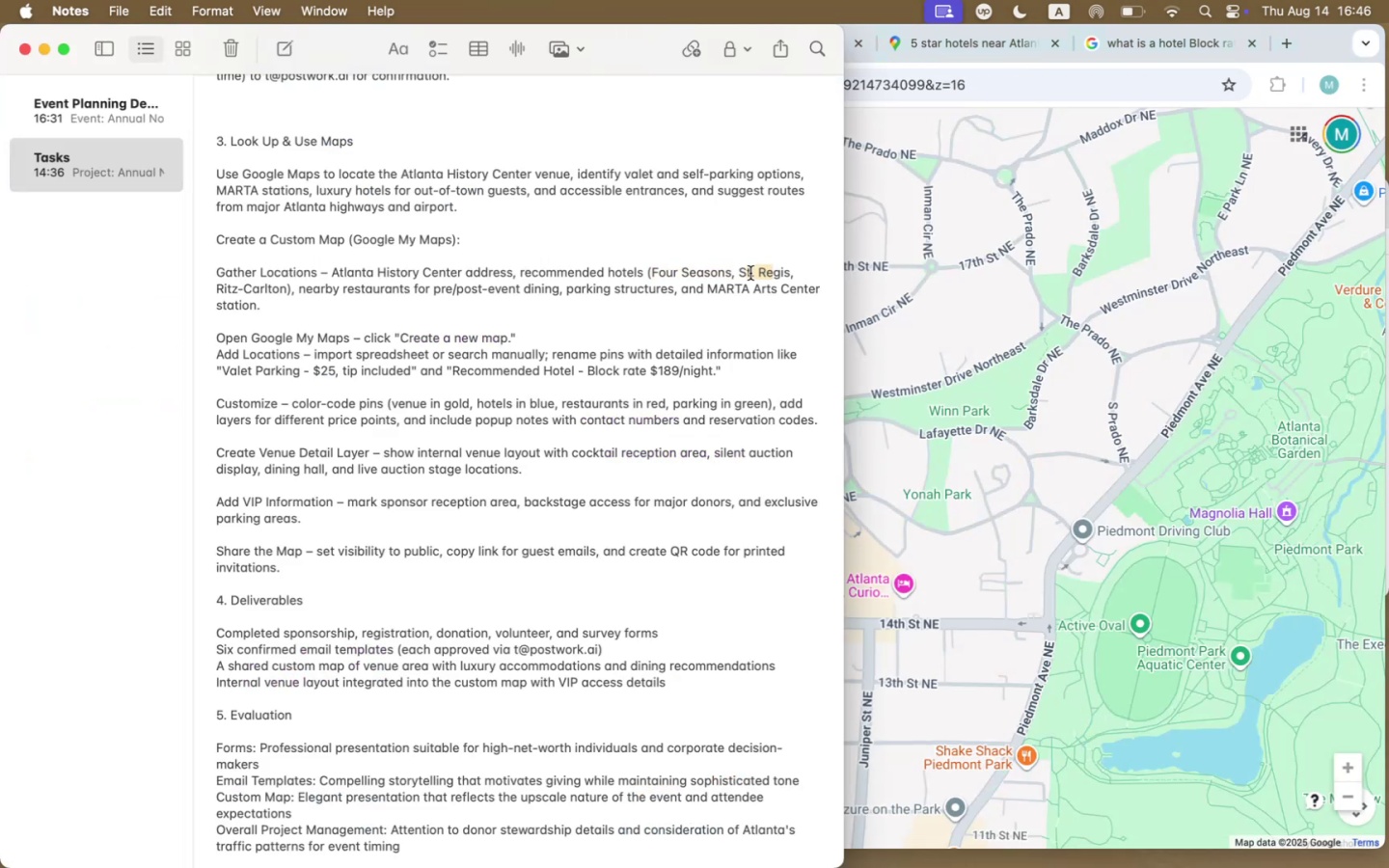 
left_click([750, 273])
 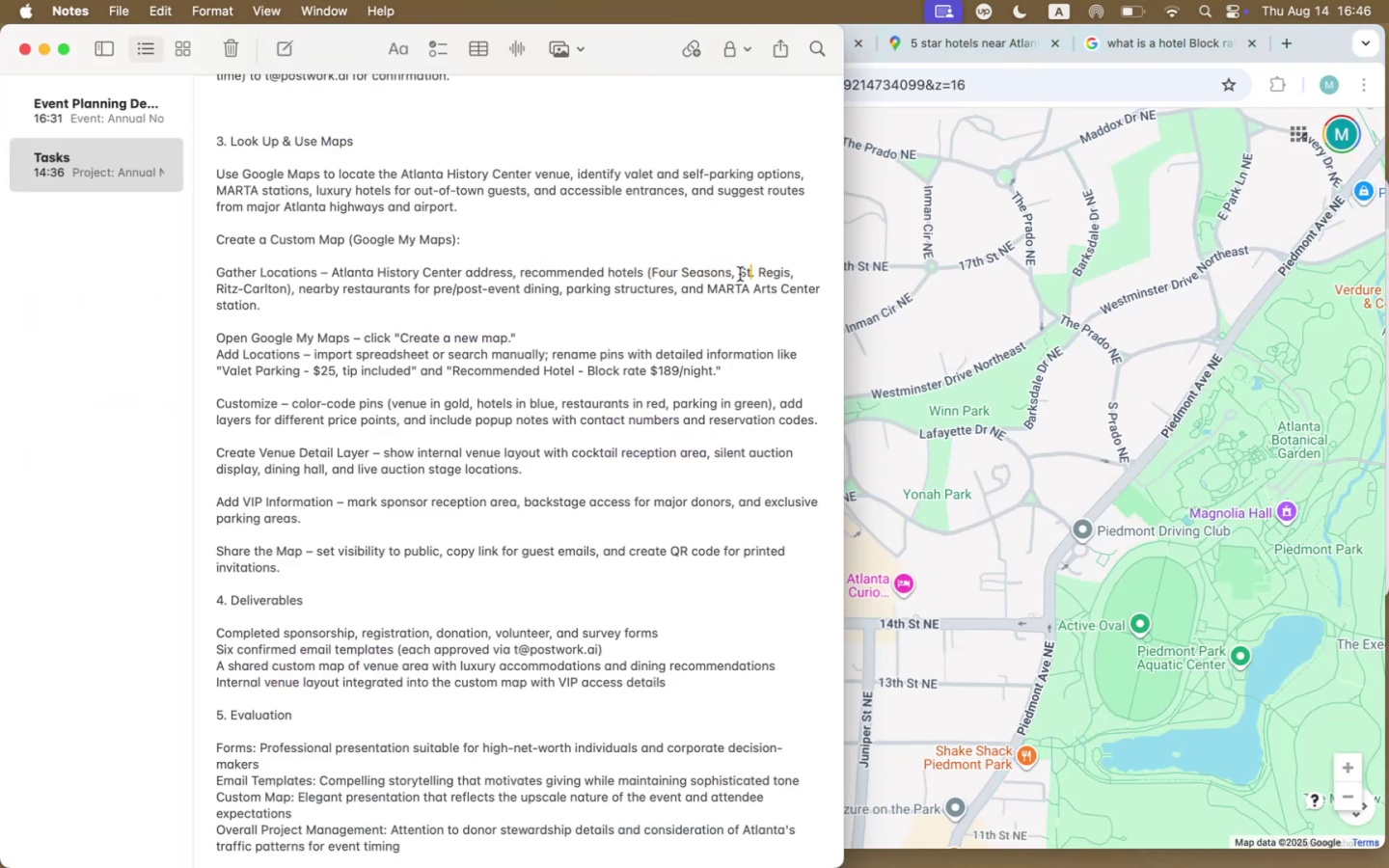 
left_click_drag(start_coordinate=[740, 274], to_coordinate=[789, 269])
 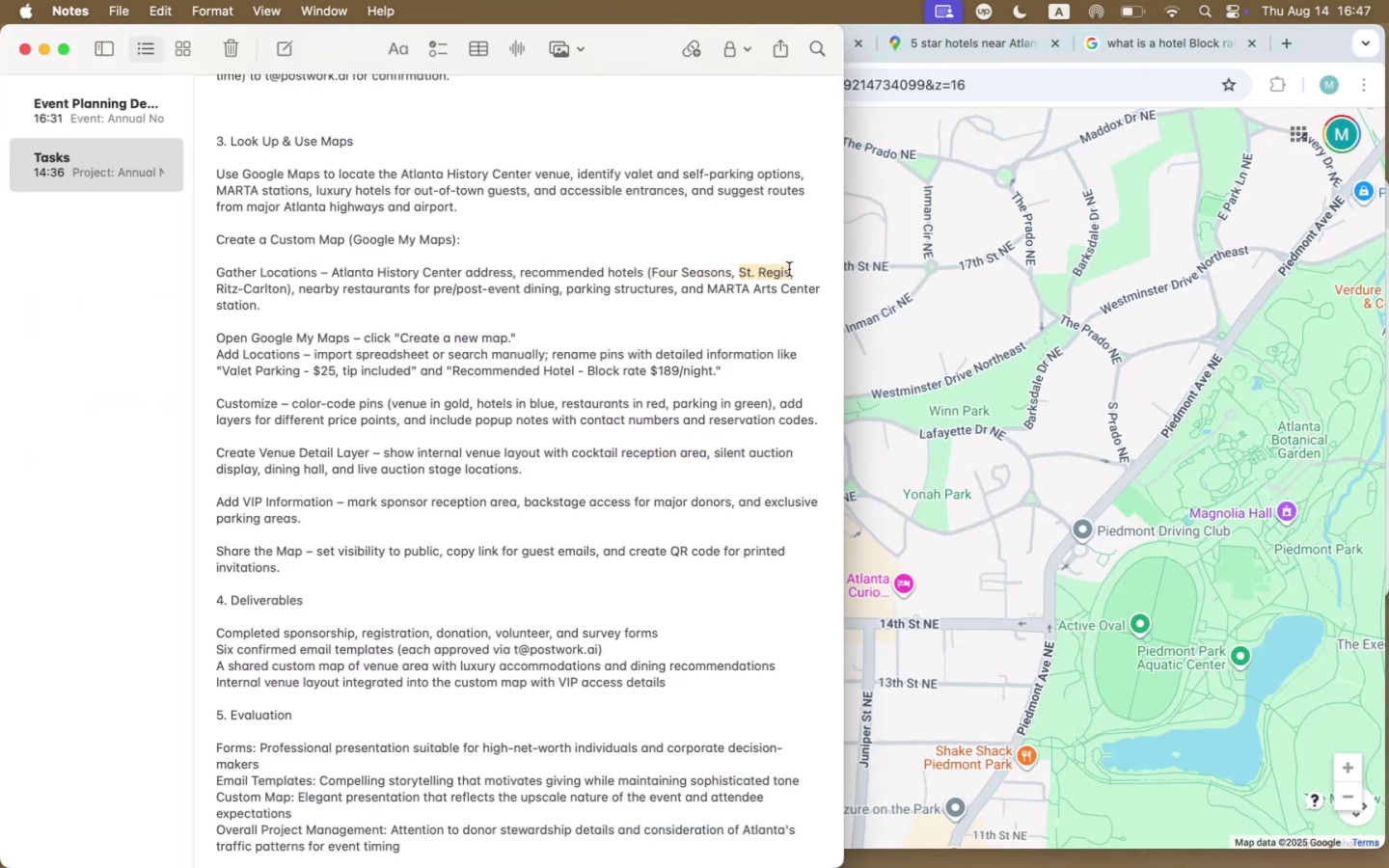 
key(Meta+CommandLeft)
 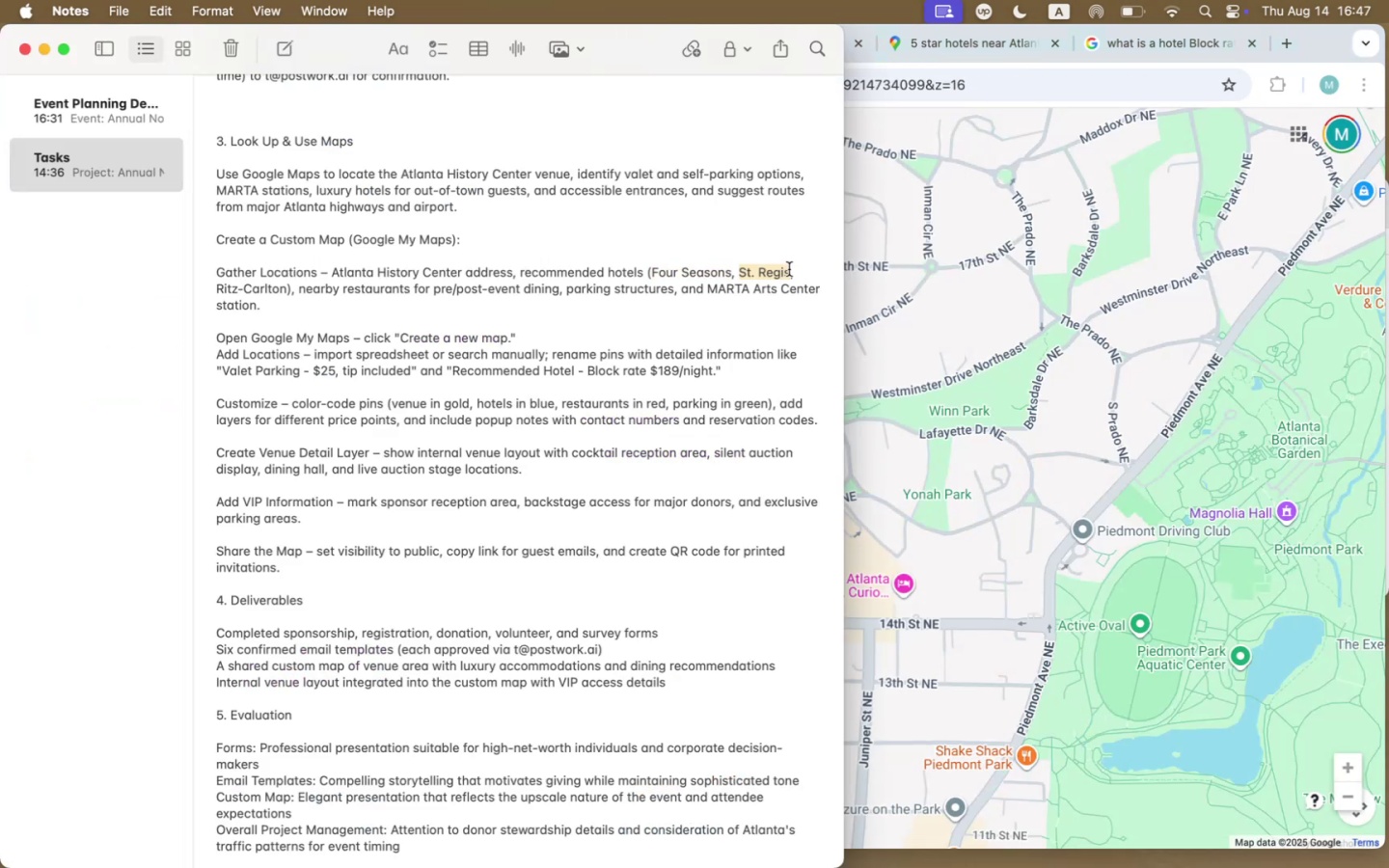 
key(Meta+C)
 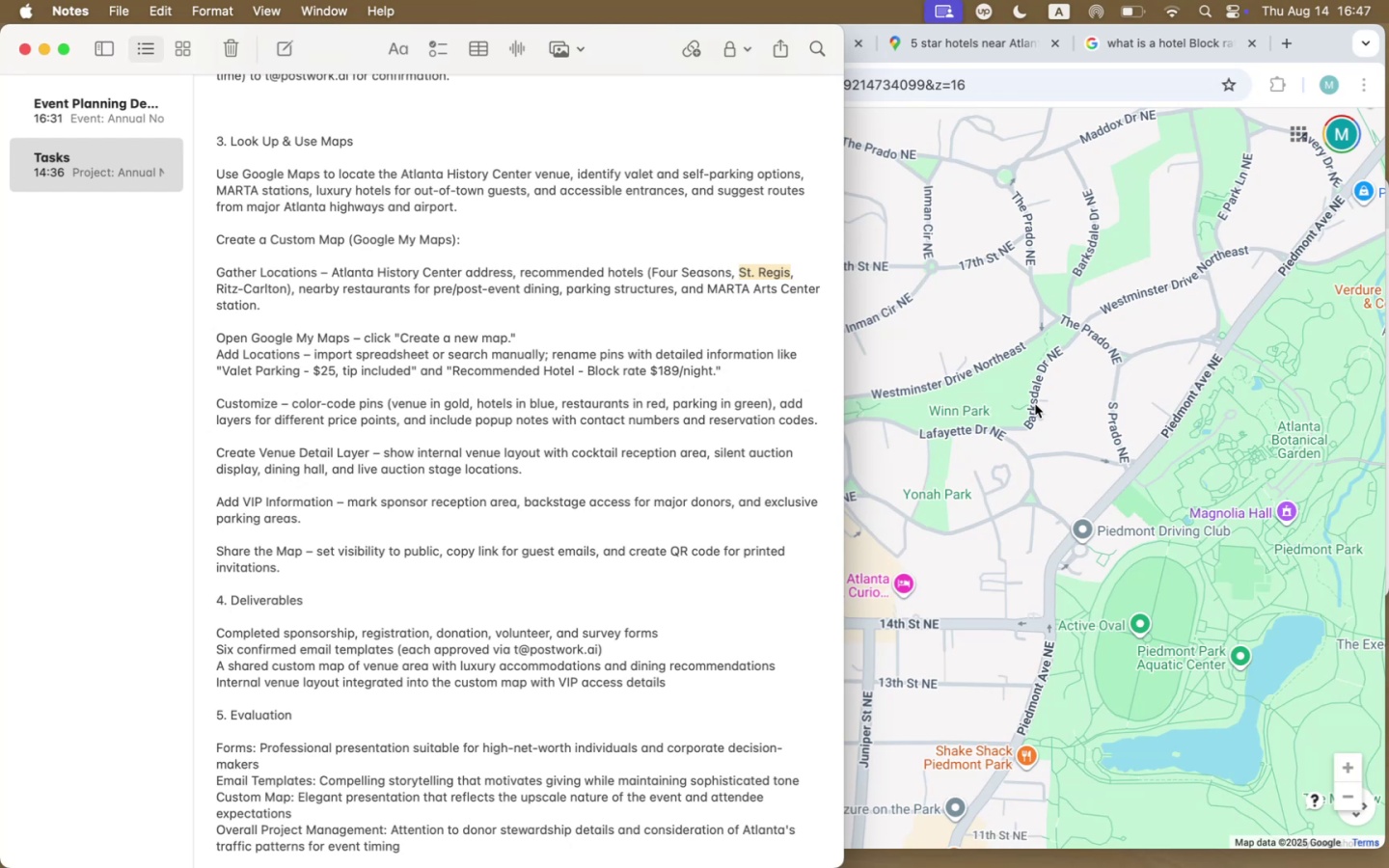 
left_click([1035, 404])
 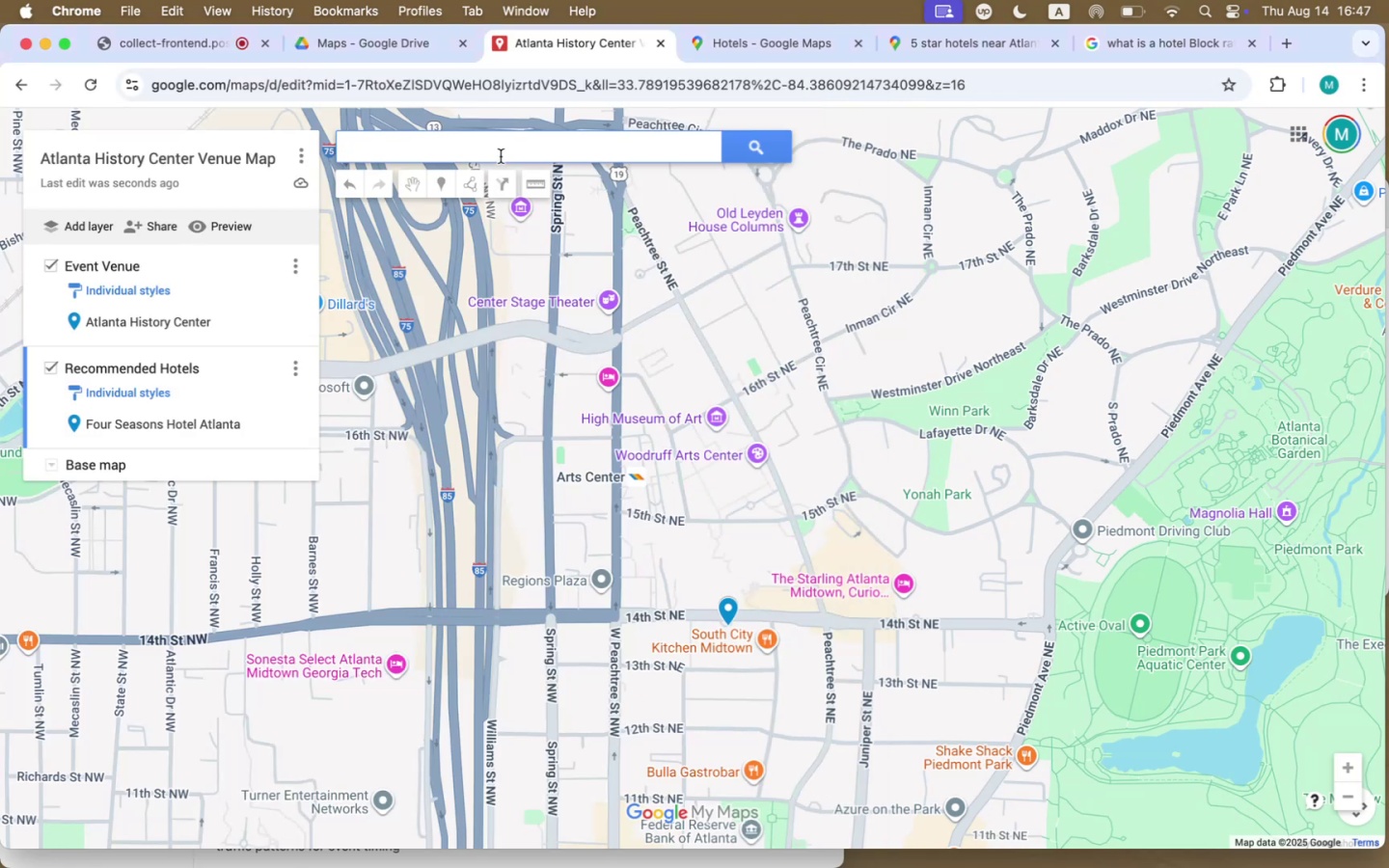 
left_click([502, 155])
 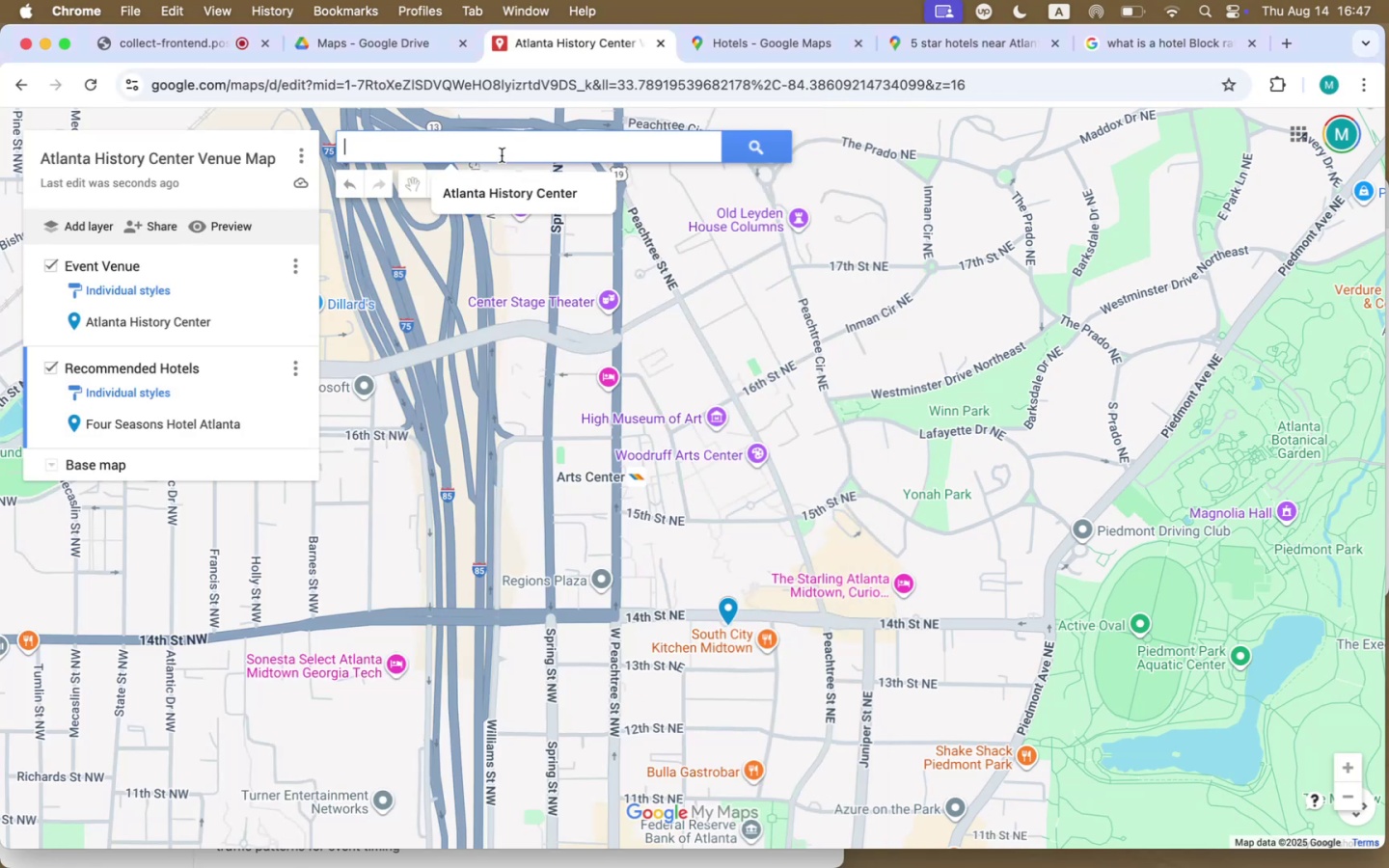 
key(Meta+V)
 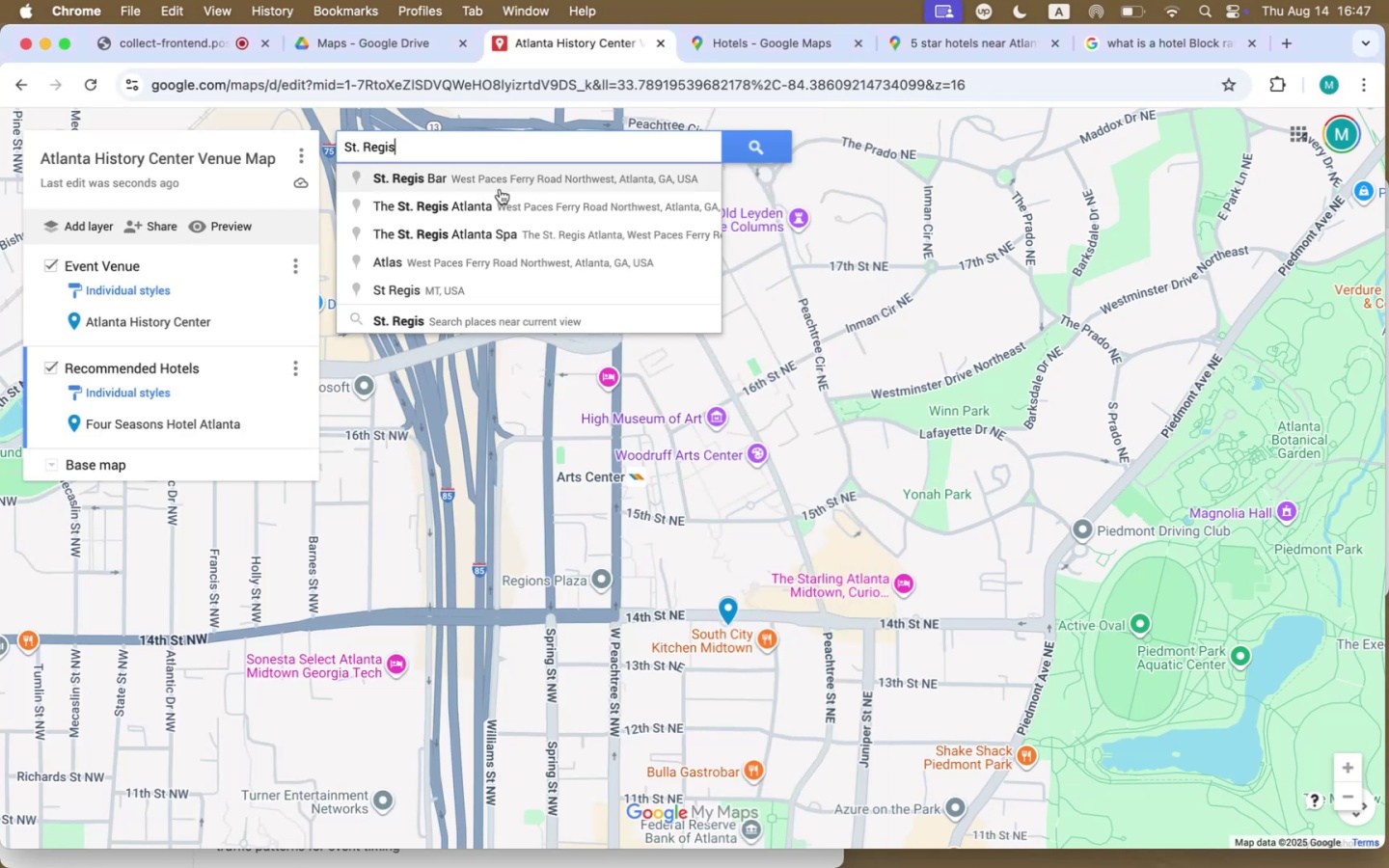 
mouse_move([504, 223])
 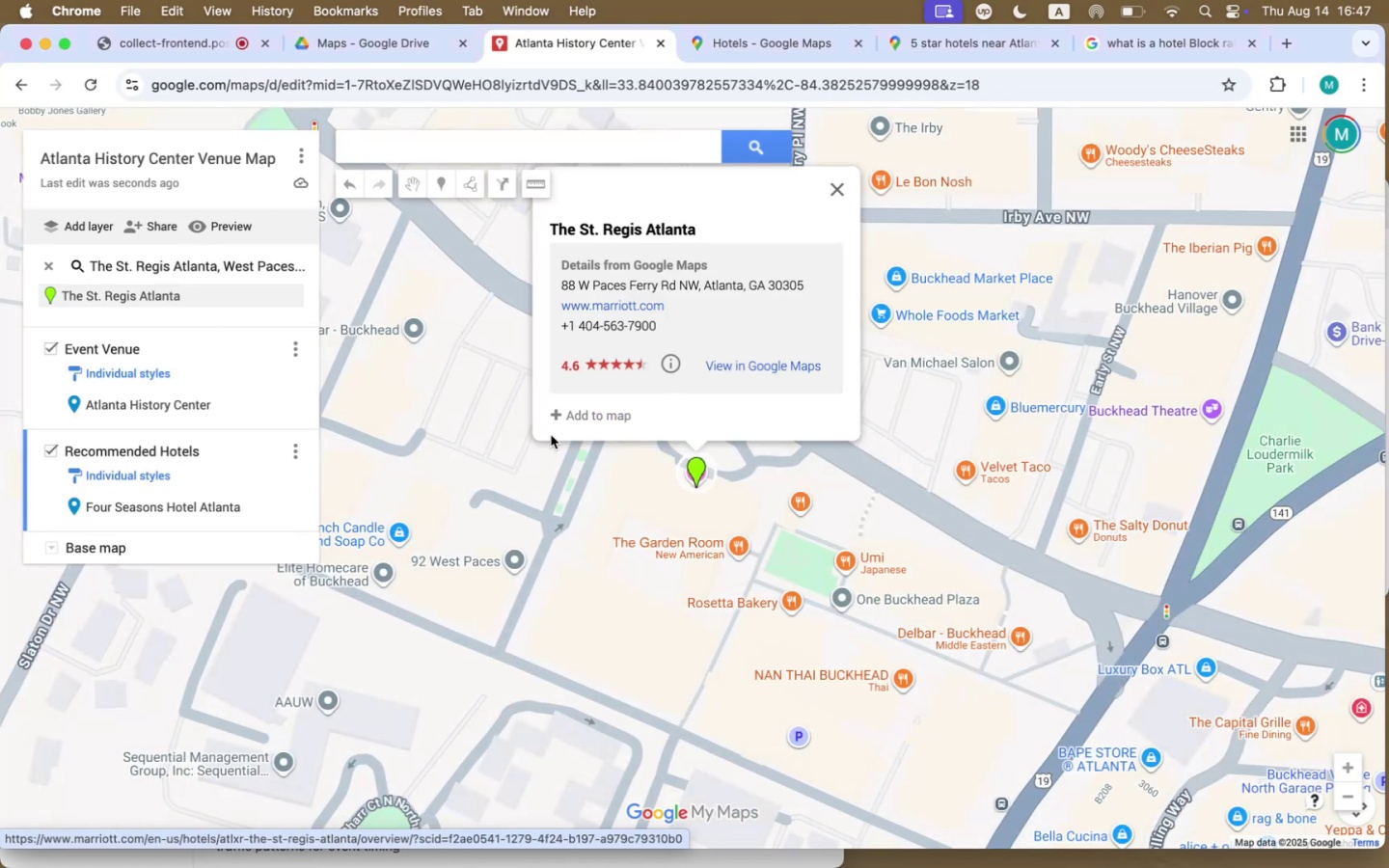 
left_click([589, 418])
 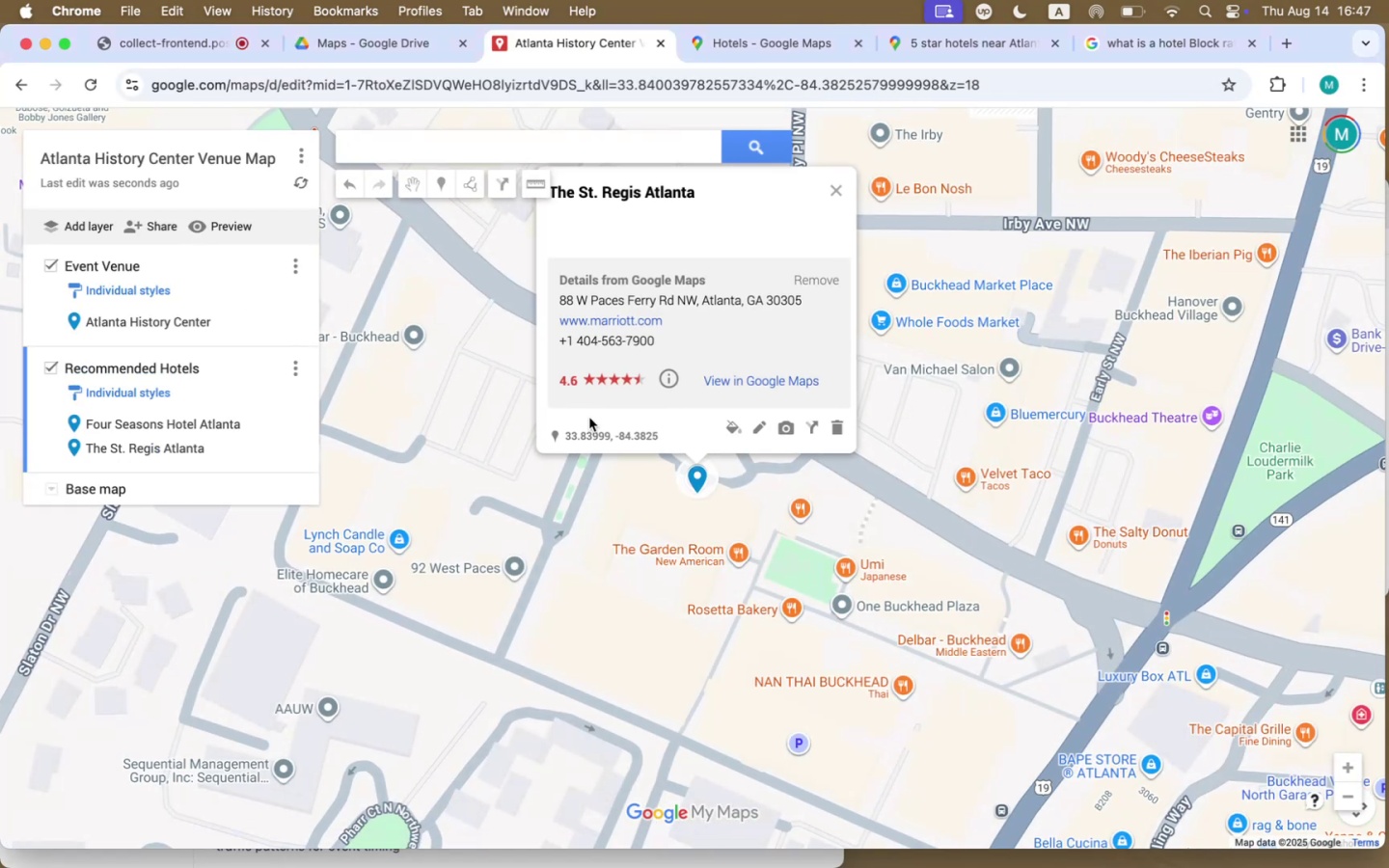 
mouse_move([209, 372])
 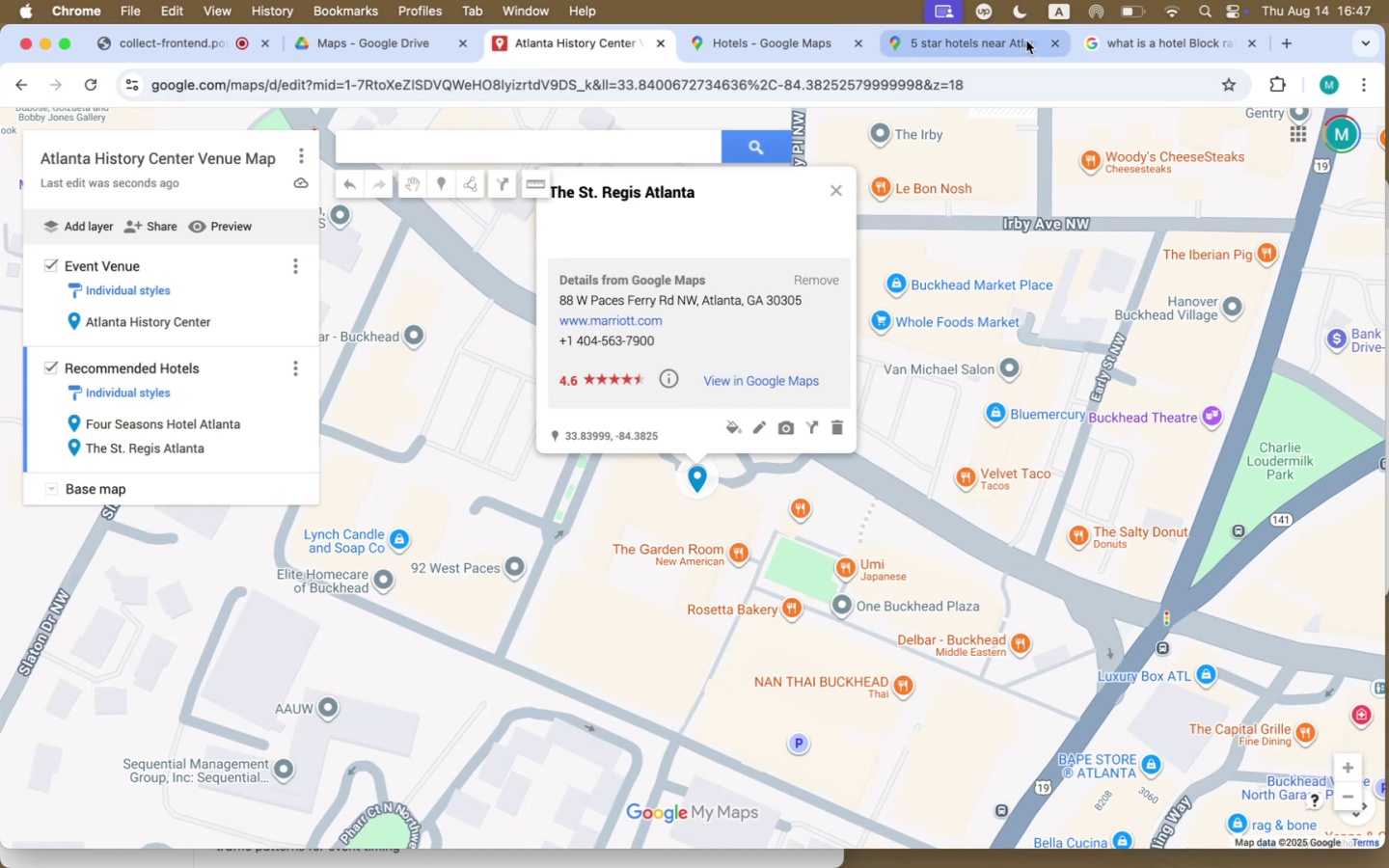 
key(Meta+Tab)
 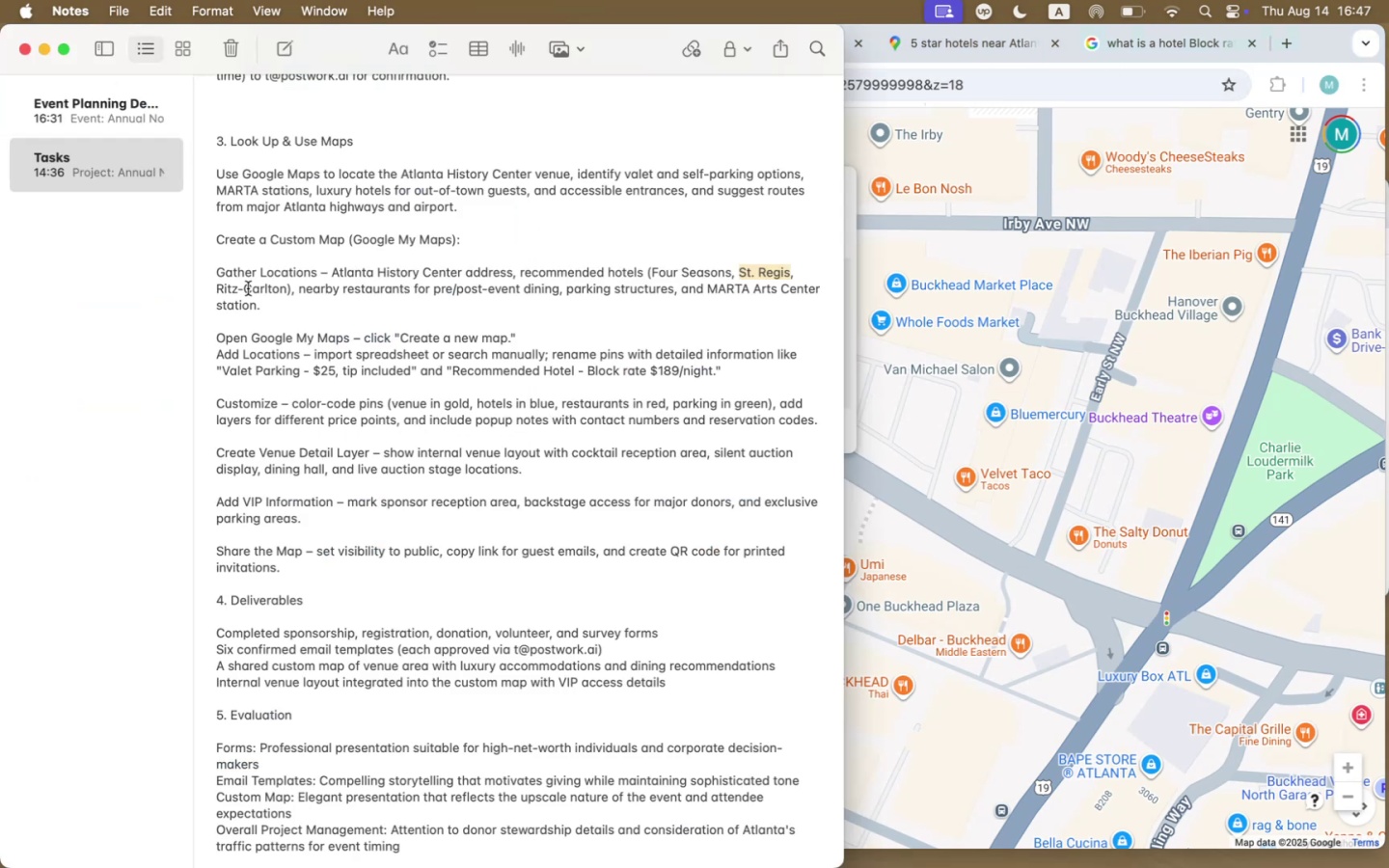 
left_click_drag(start_coordinate=[286, 288], to_coordinate=[216, 289])
 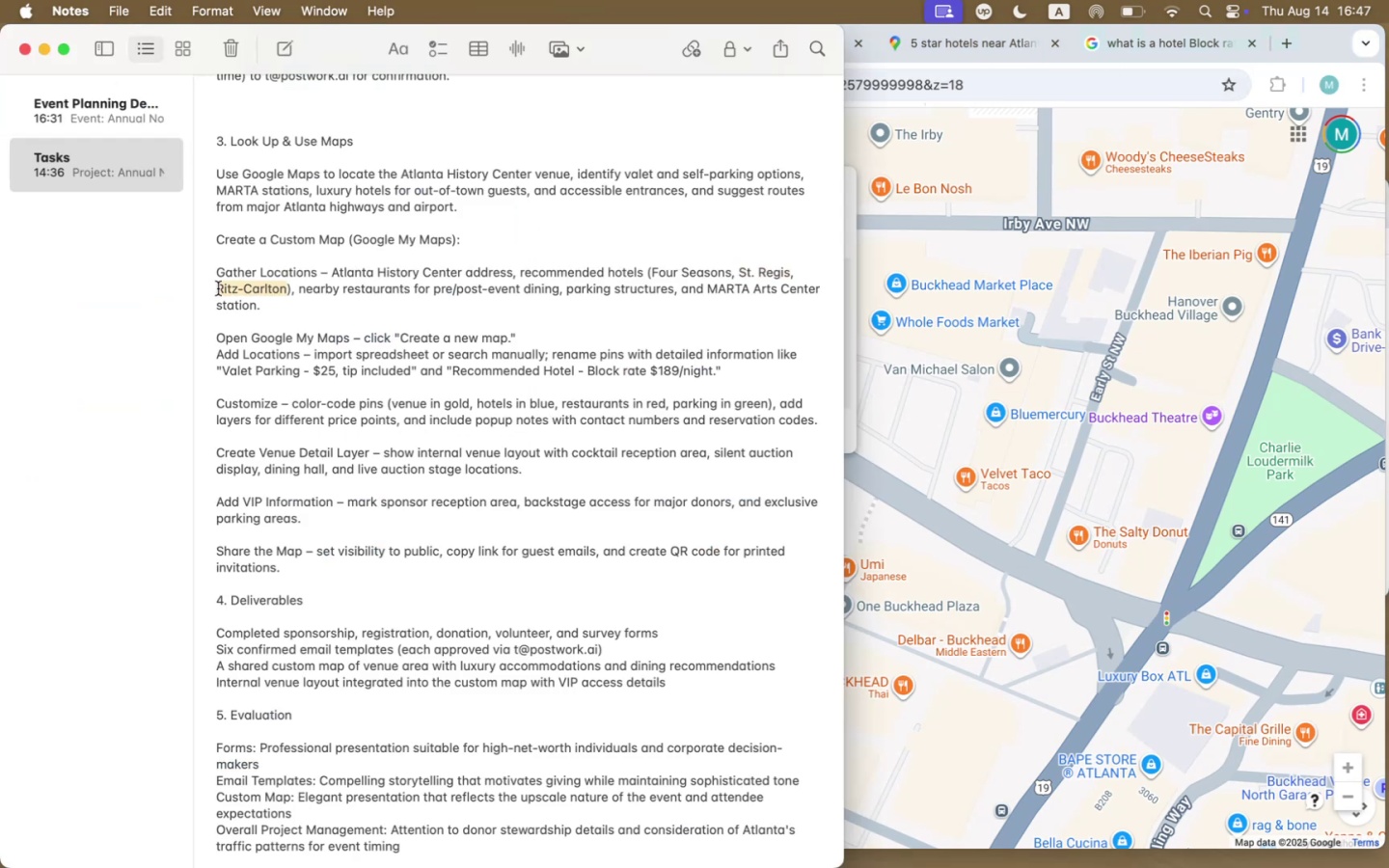 
key(Meta+CommandLeft)
 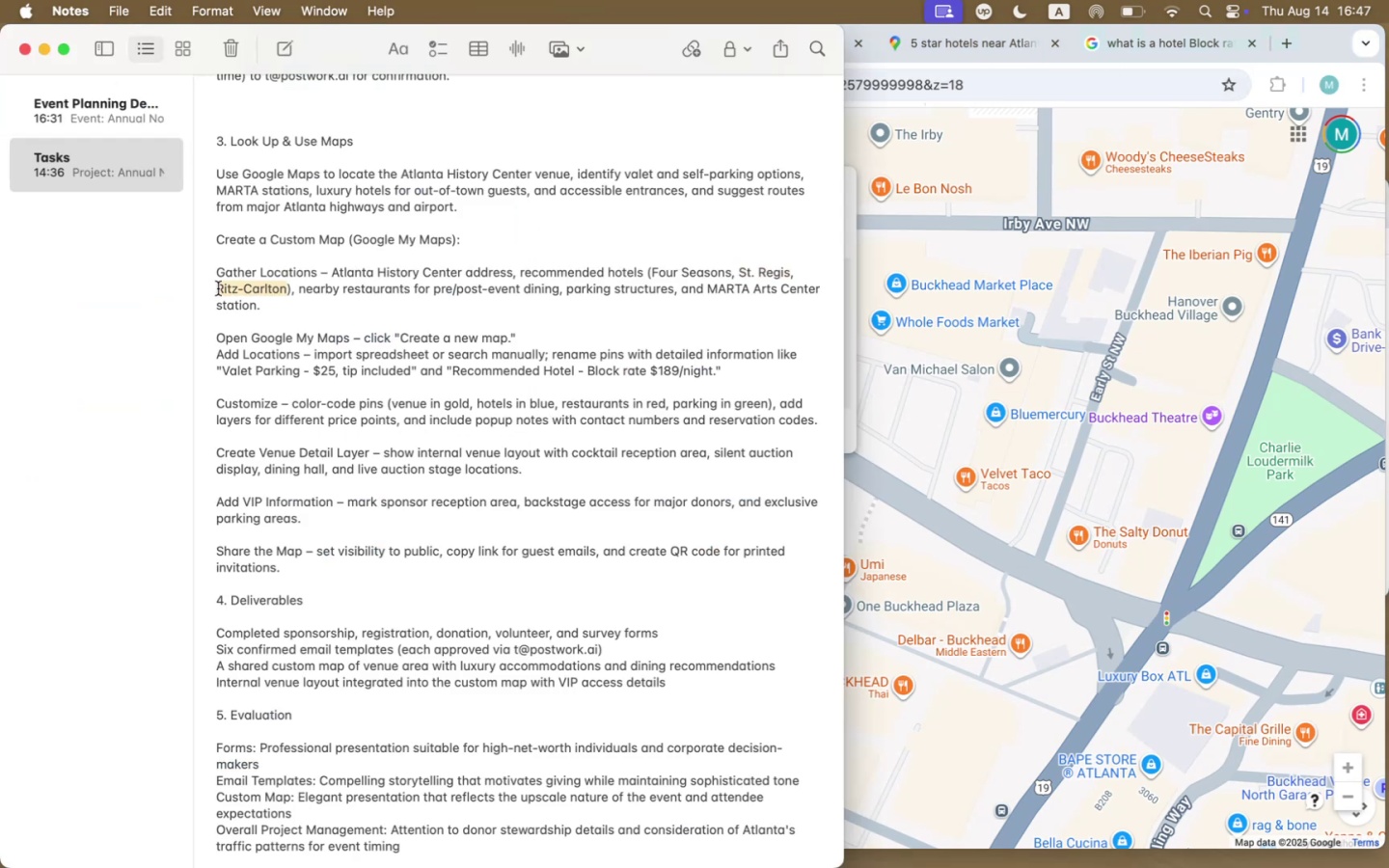 
key(Meta+C)
 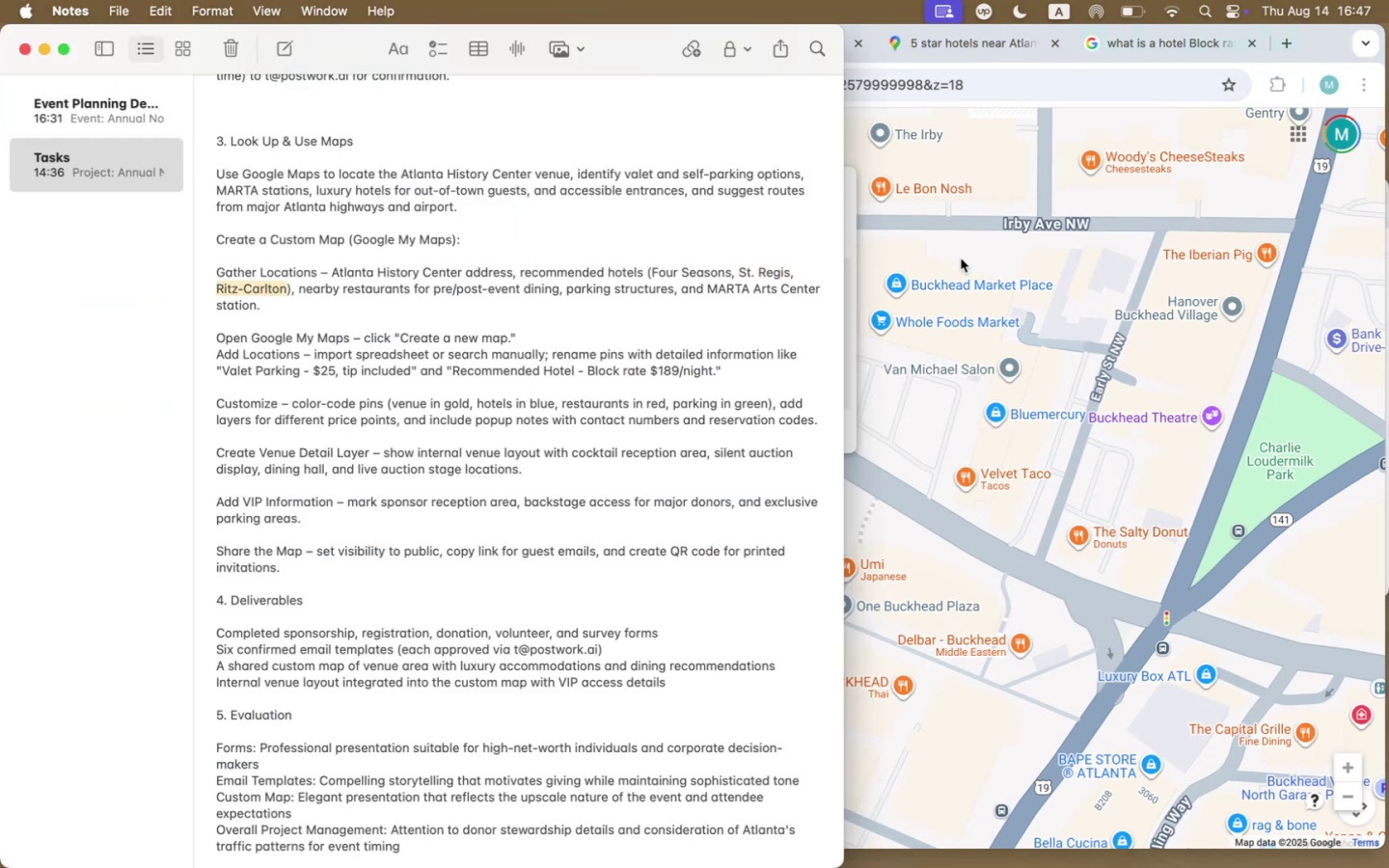 
left_click([967, 255])
 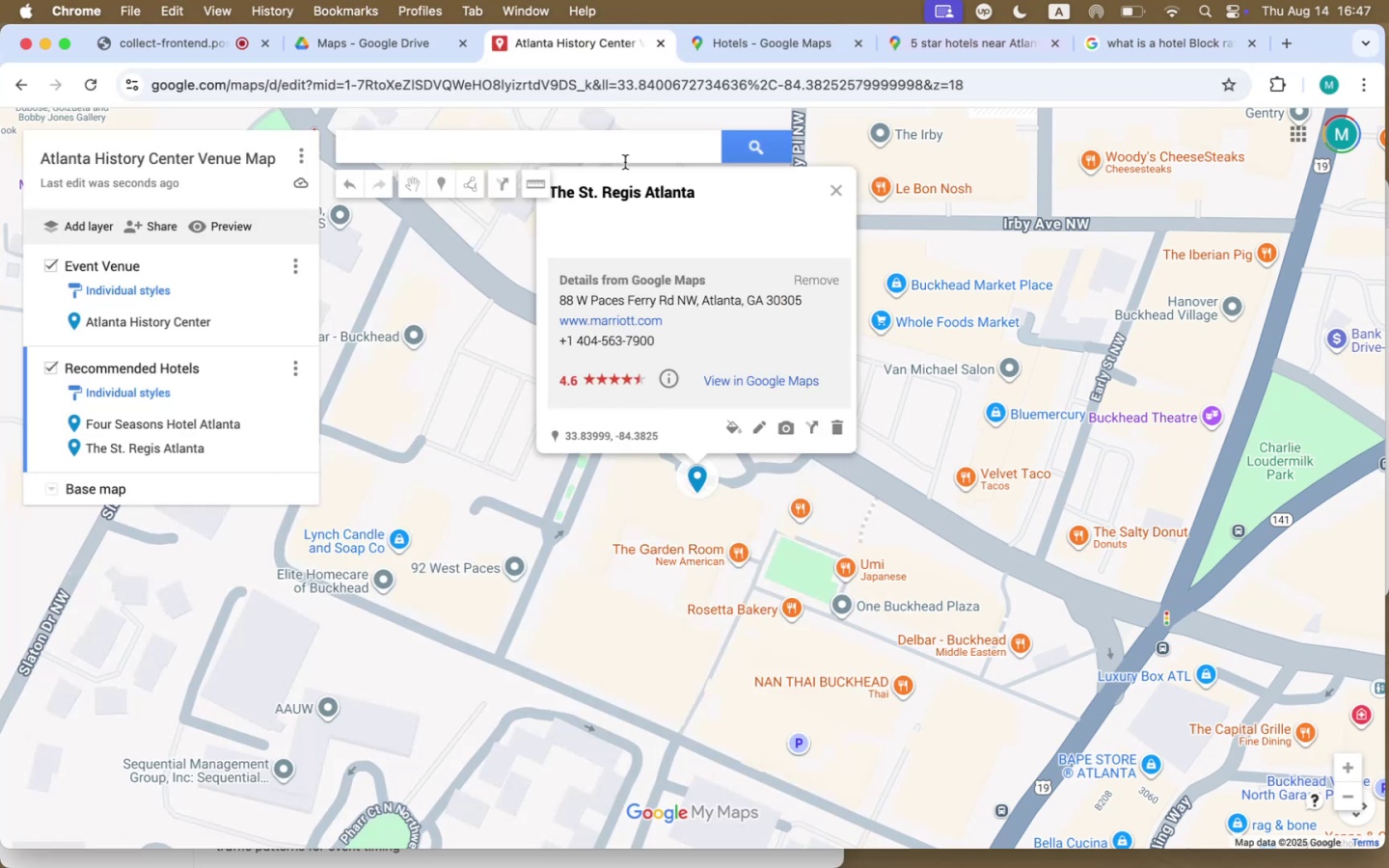 
left_click([662, 160])
 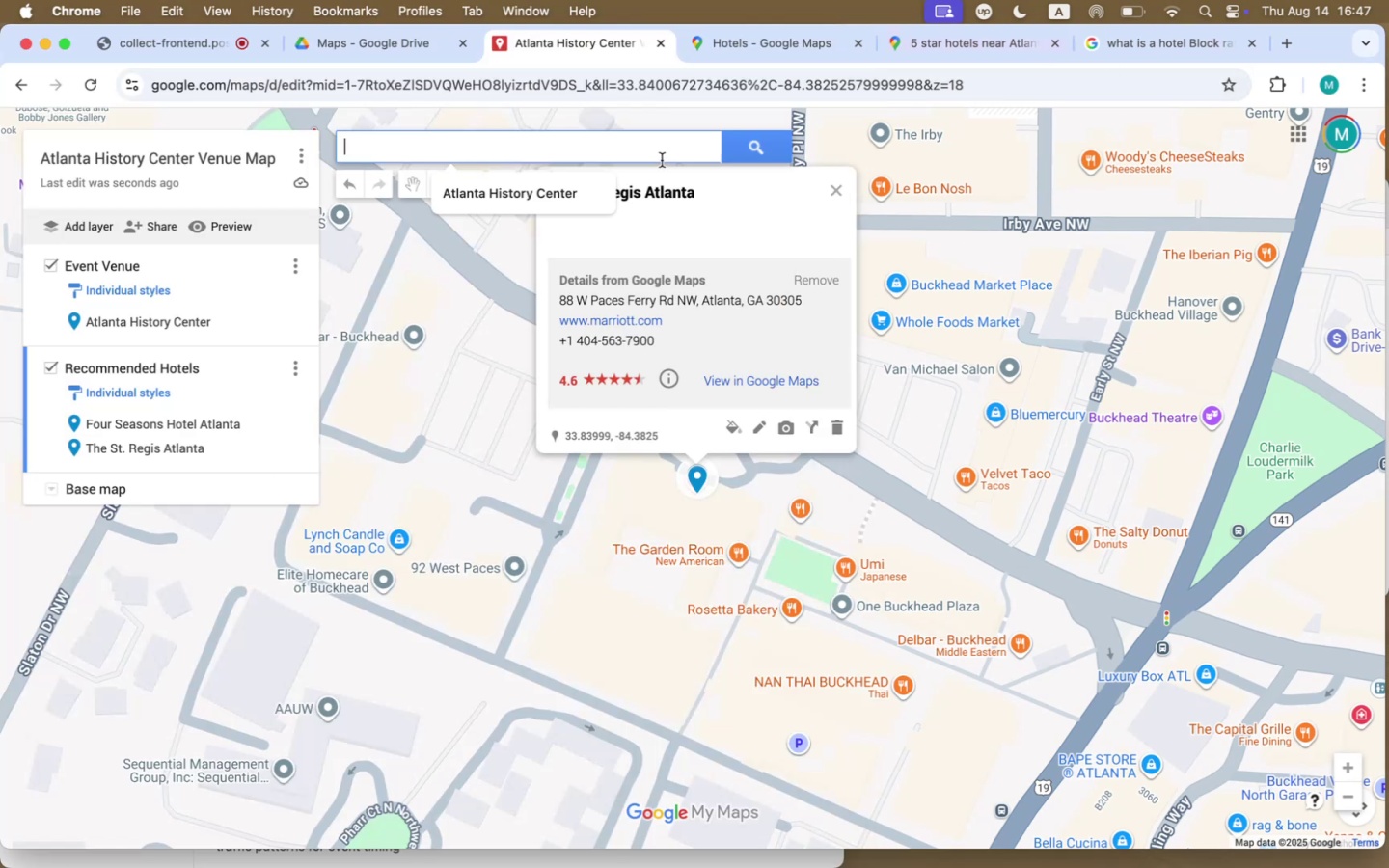 
key(Meta+CommandLeft)
 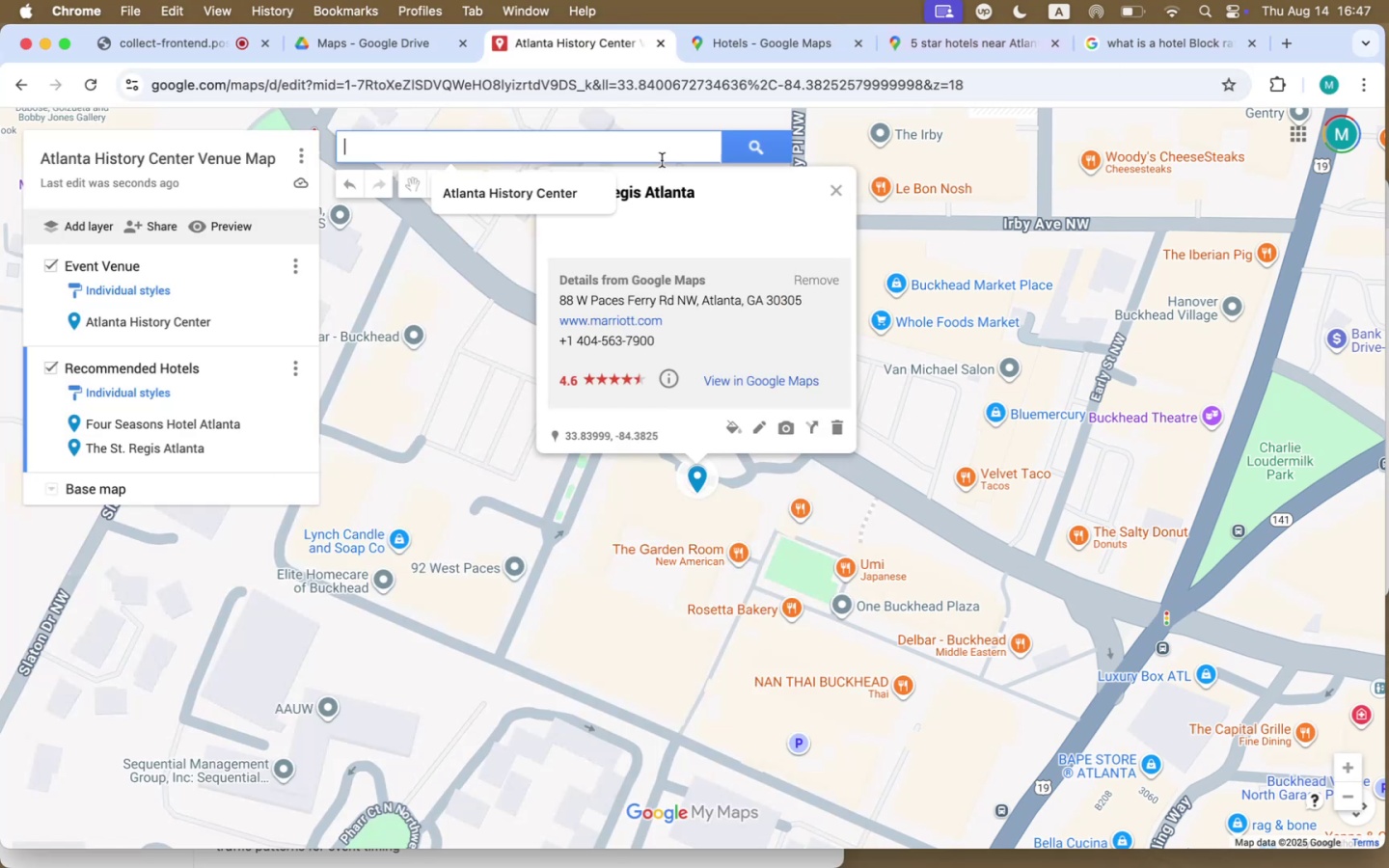 
key(Meta+V)
 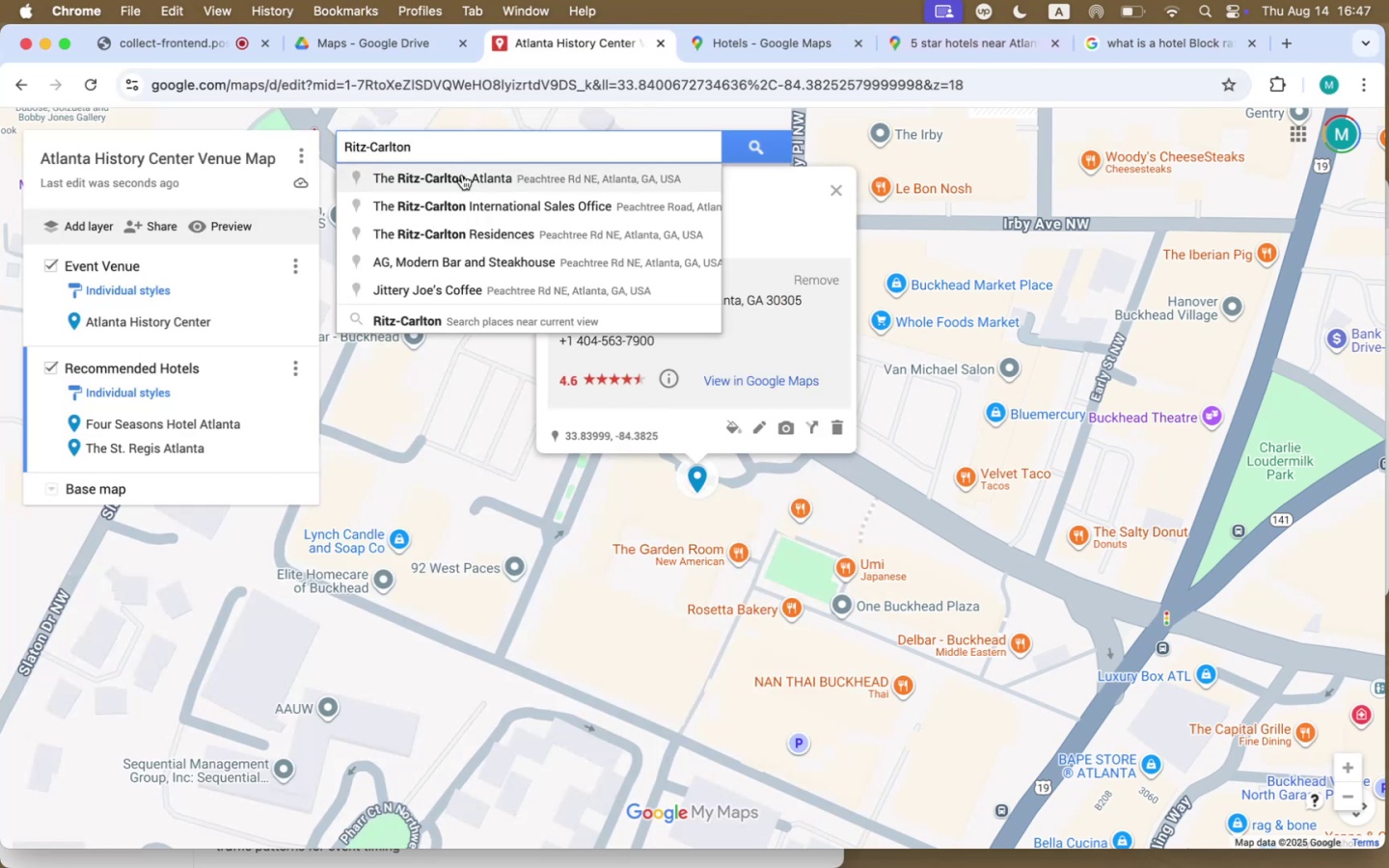 
left_click([462, 175])
 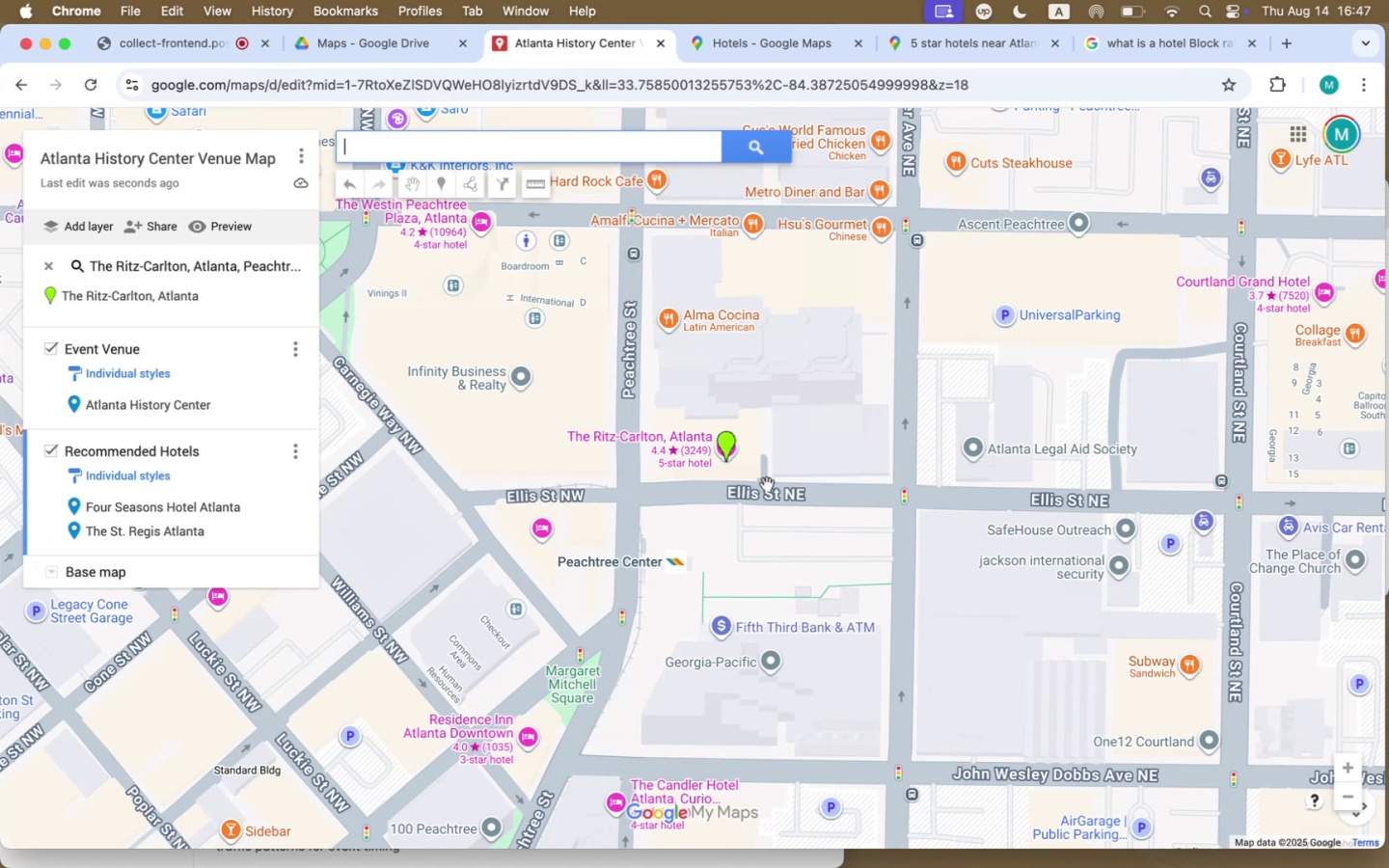 
left_click([721, 442])
 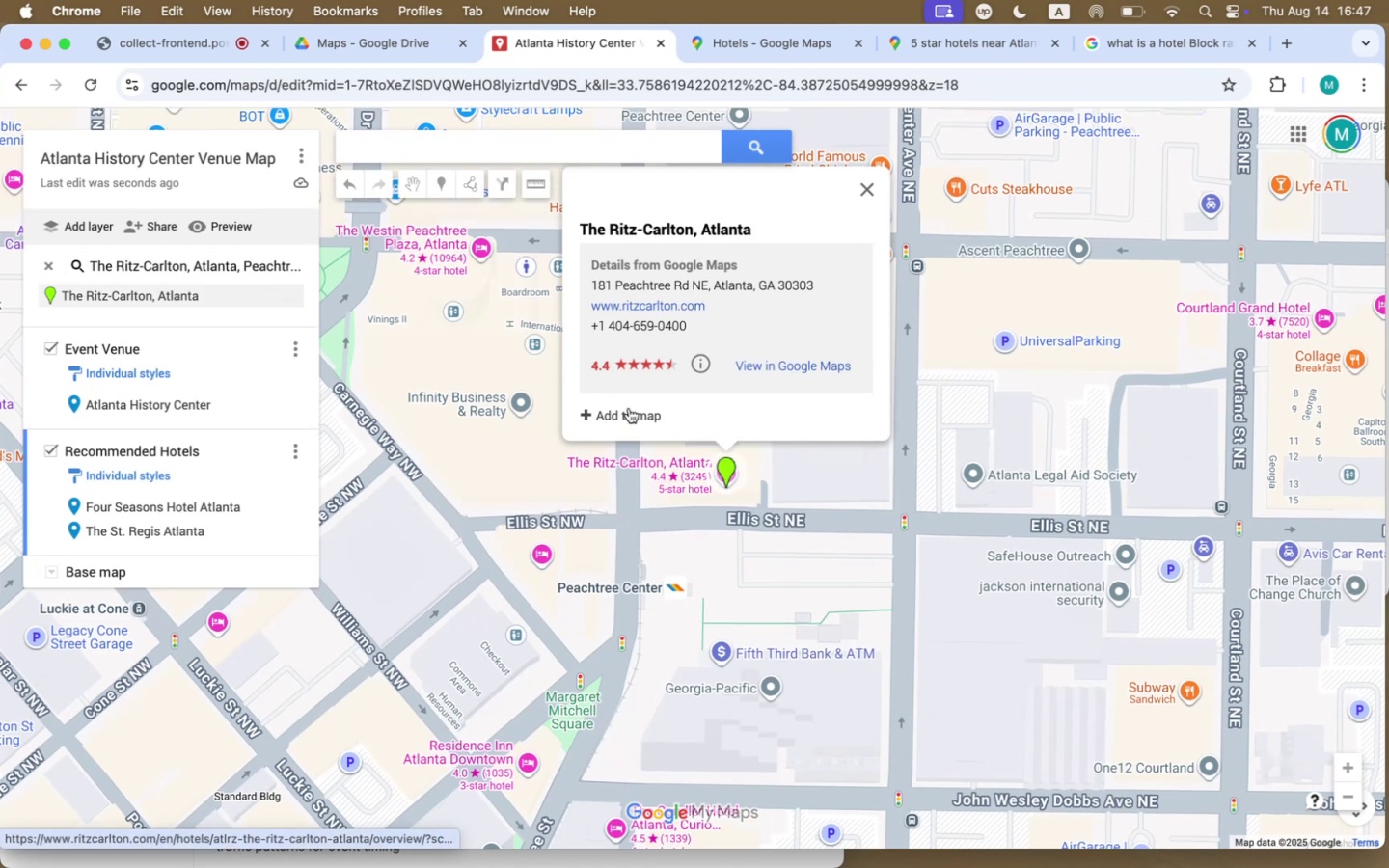 
left_click([629, 408])
 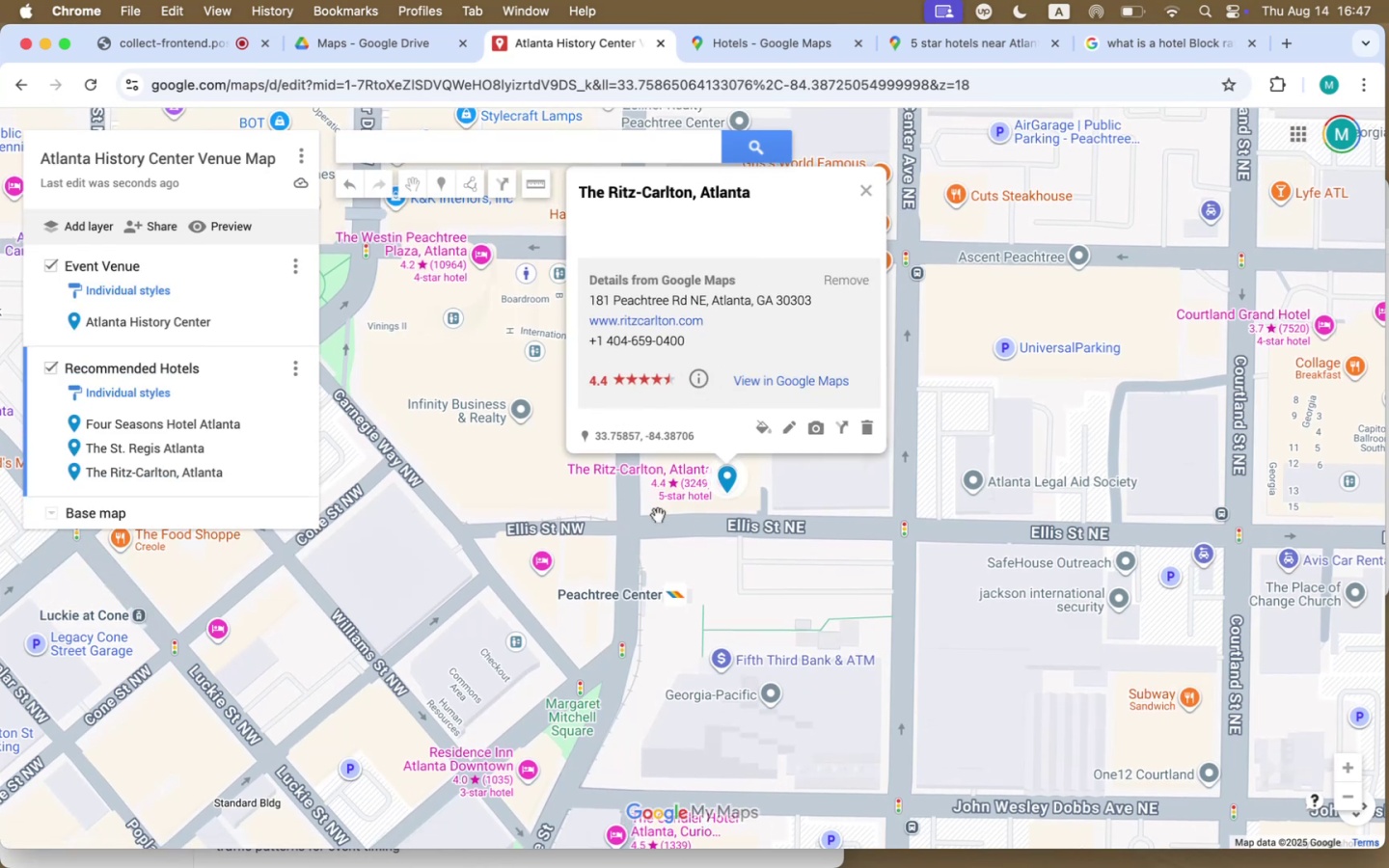 
wait(6.33)
 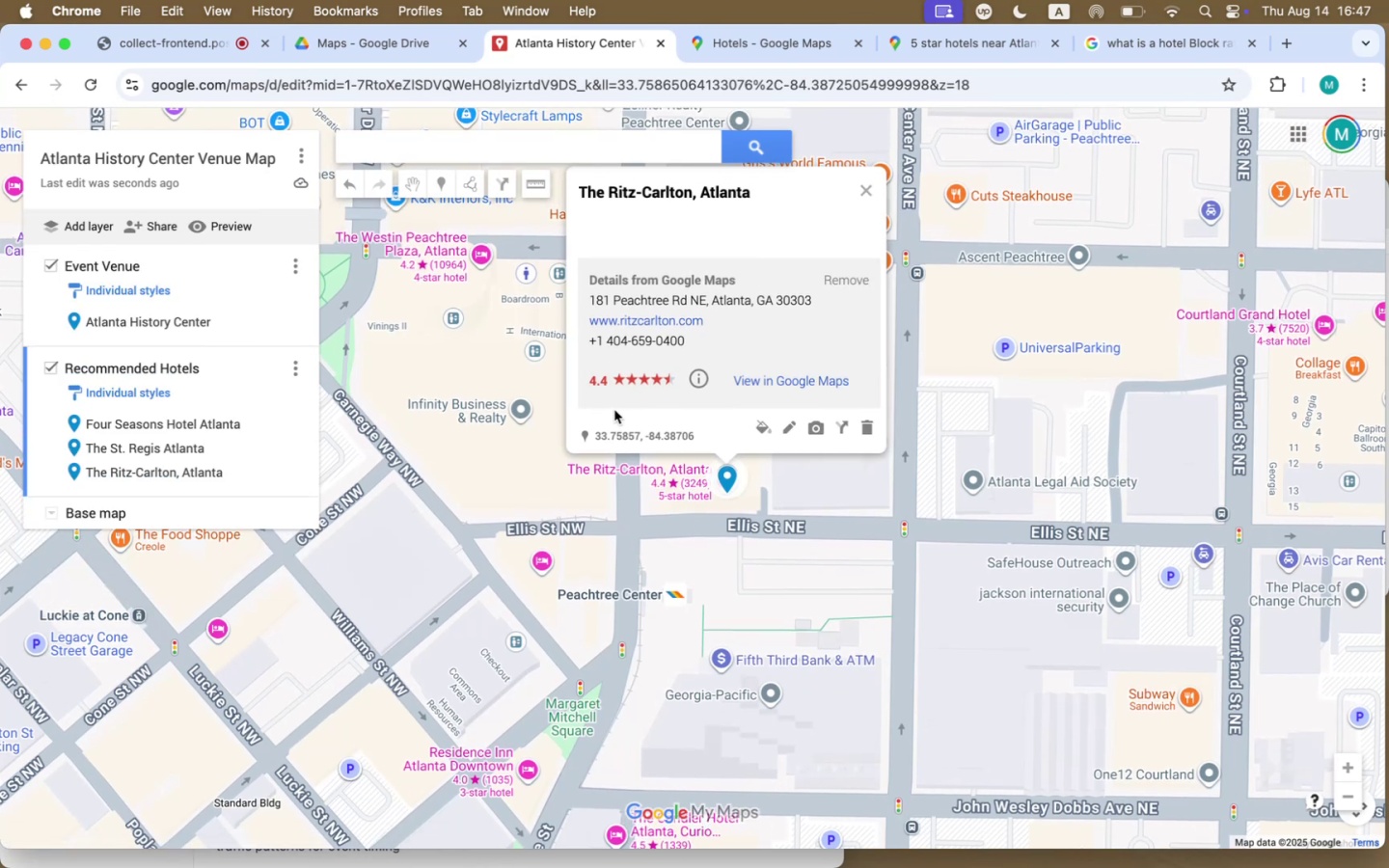 
key(Meta+CommandLeft)
 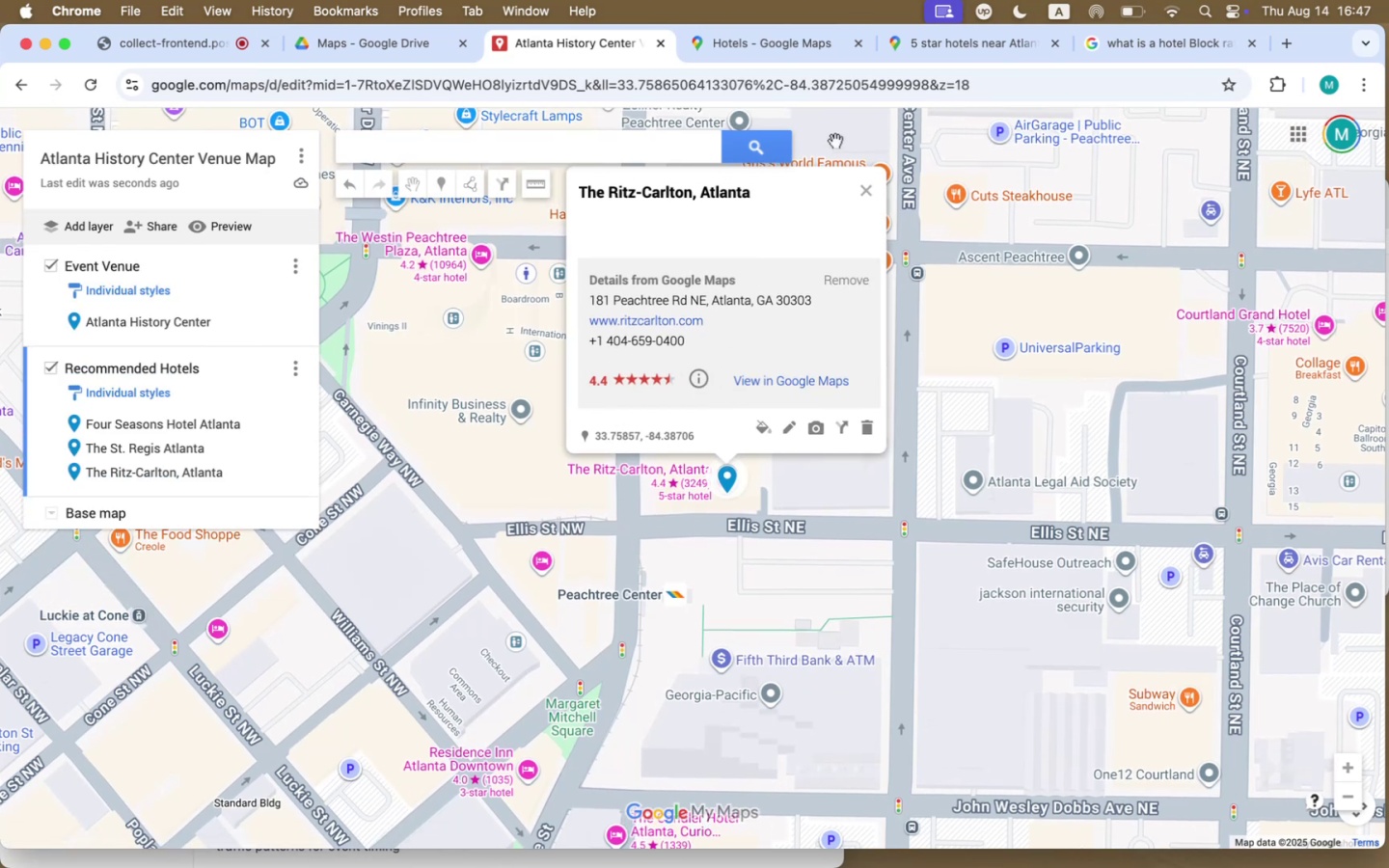 
key(Meta+Tab)
 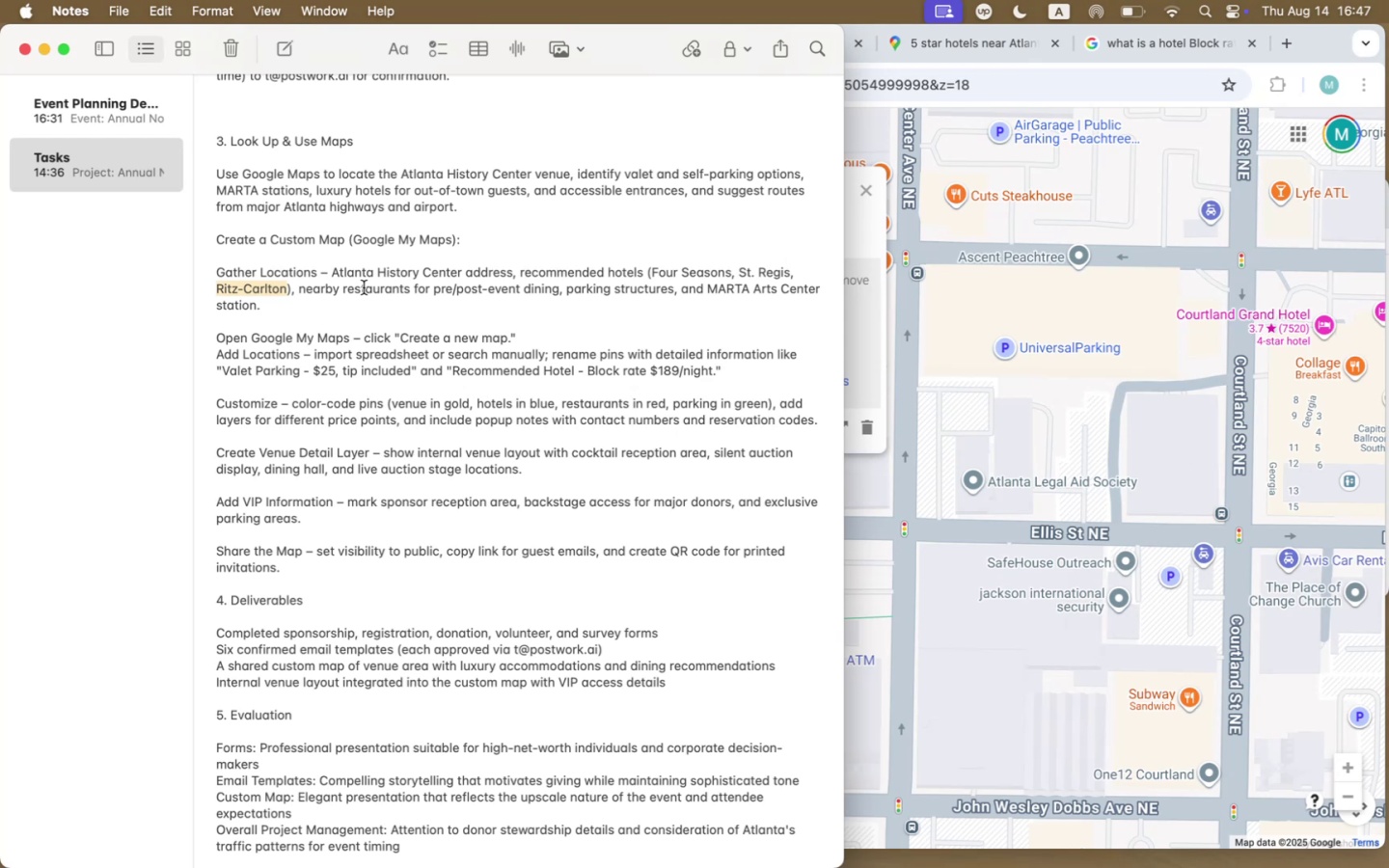 
key(Meta+CommandLeft)
 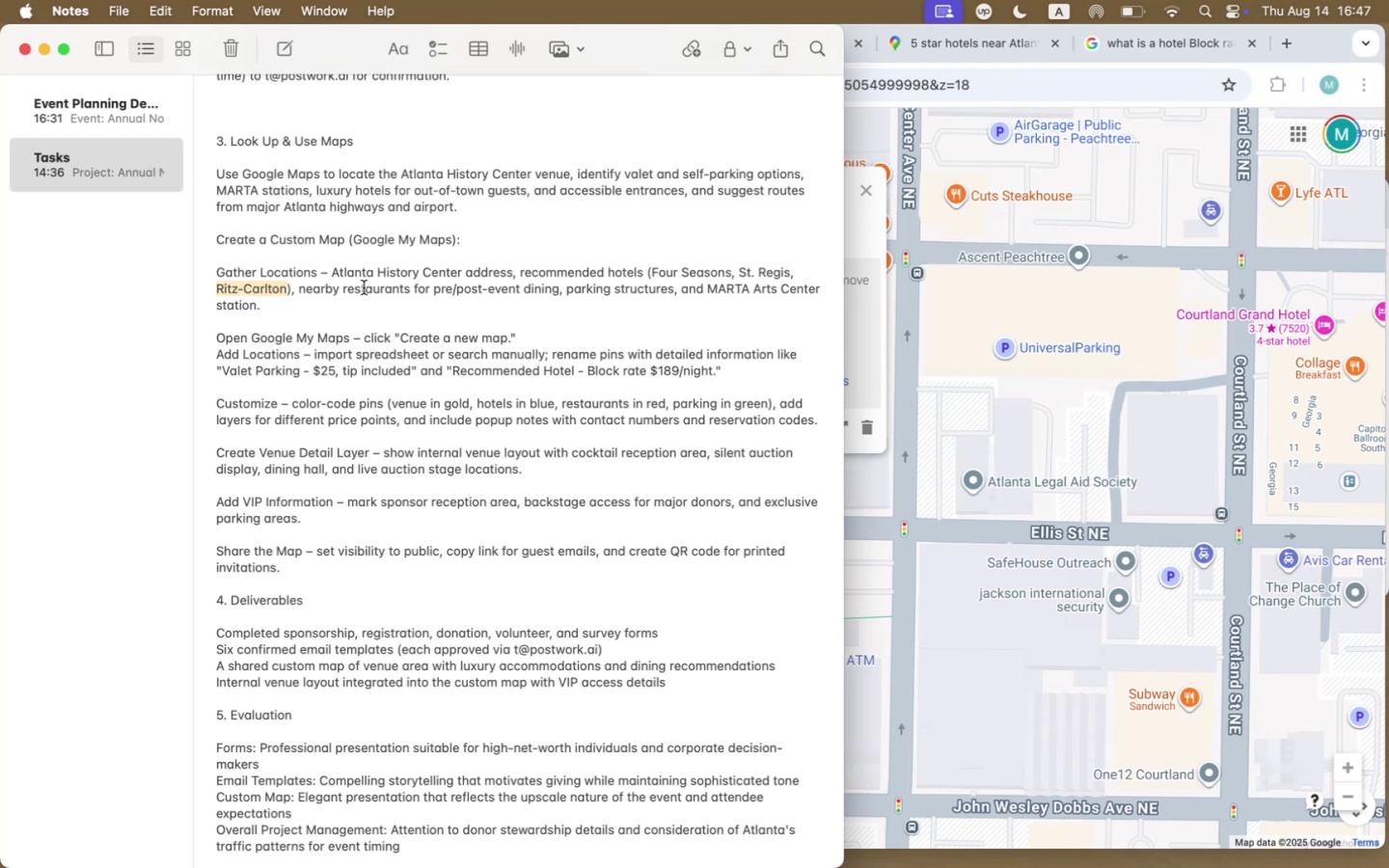 
key(Meta+Tab)
 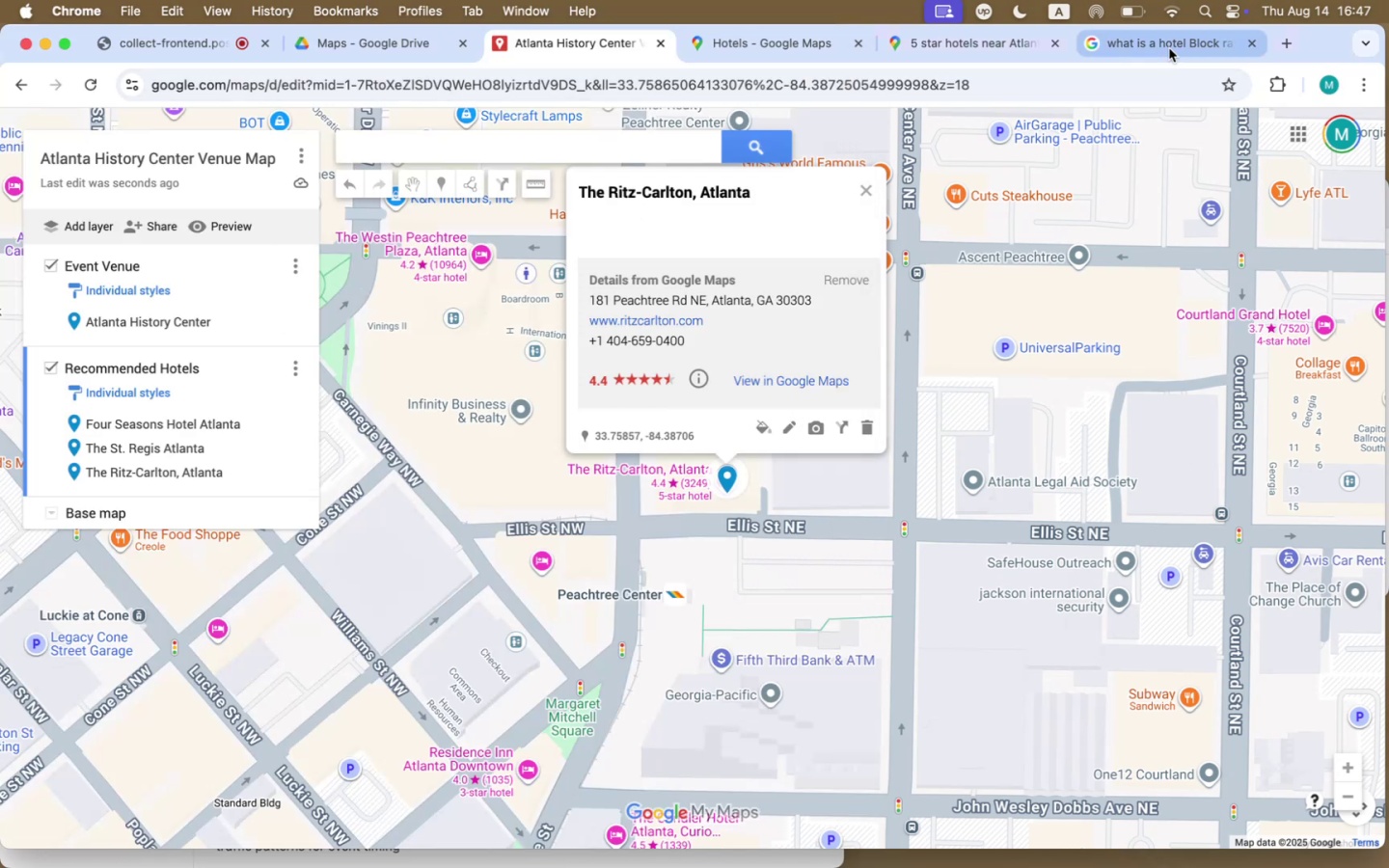 
left_click([975, 50])
 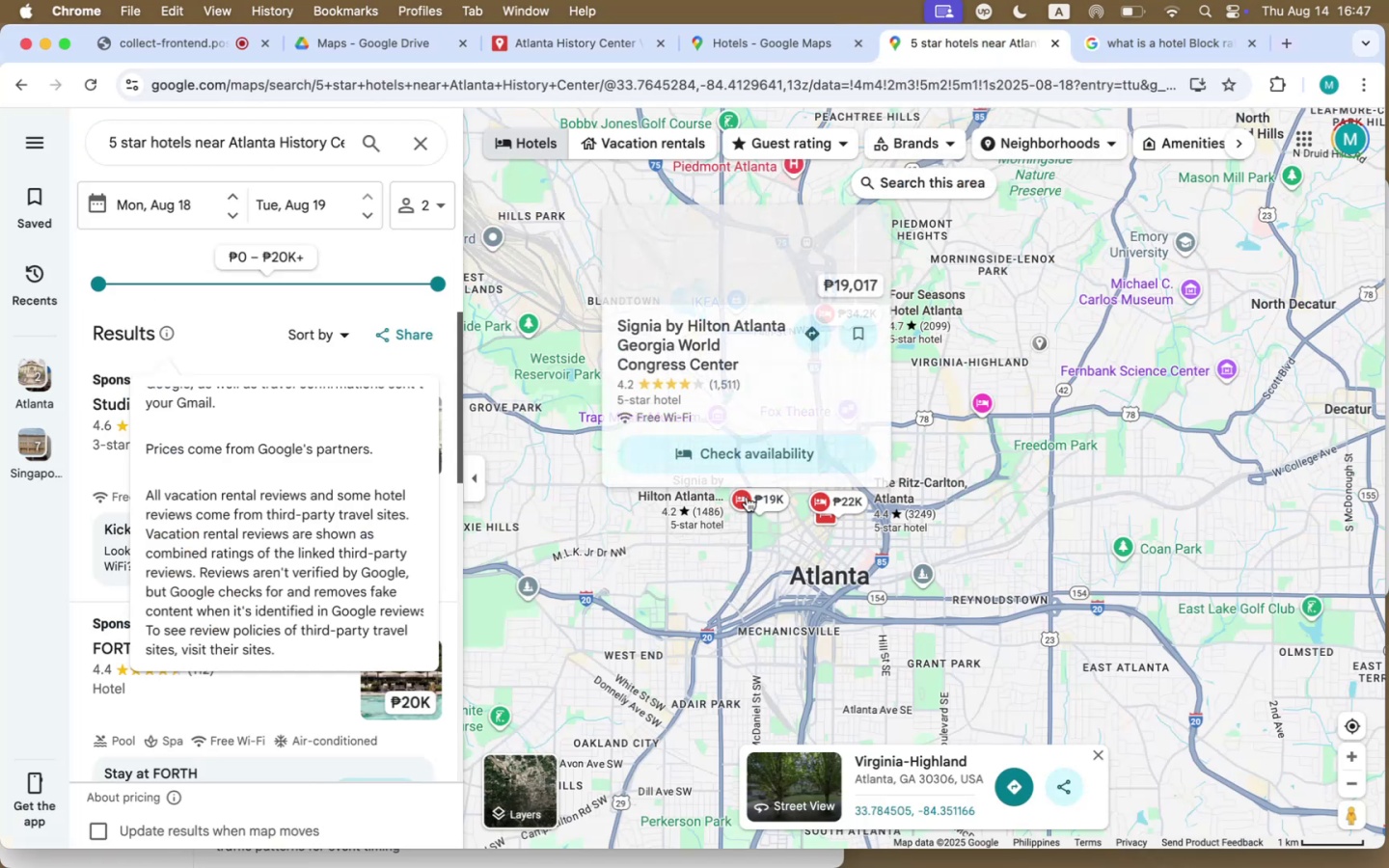 
left_click([747, 497])
 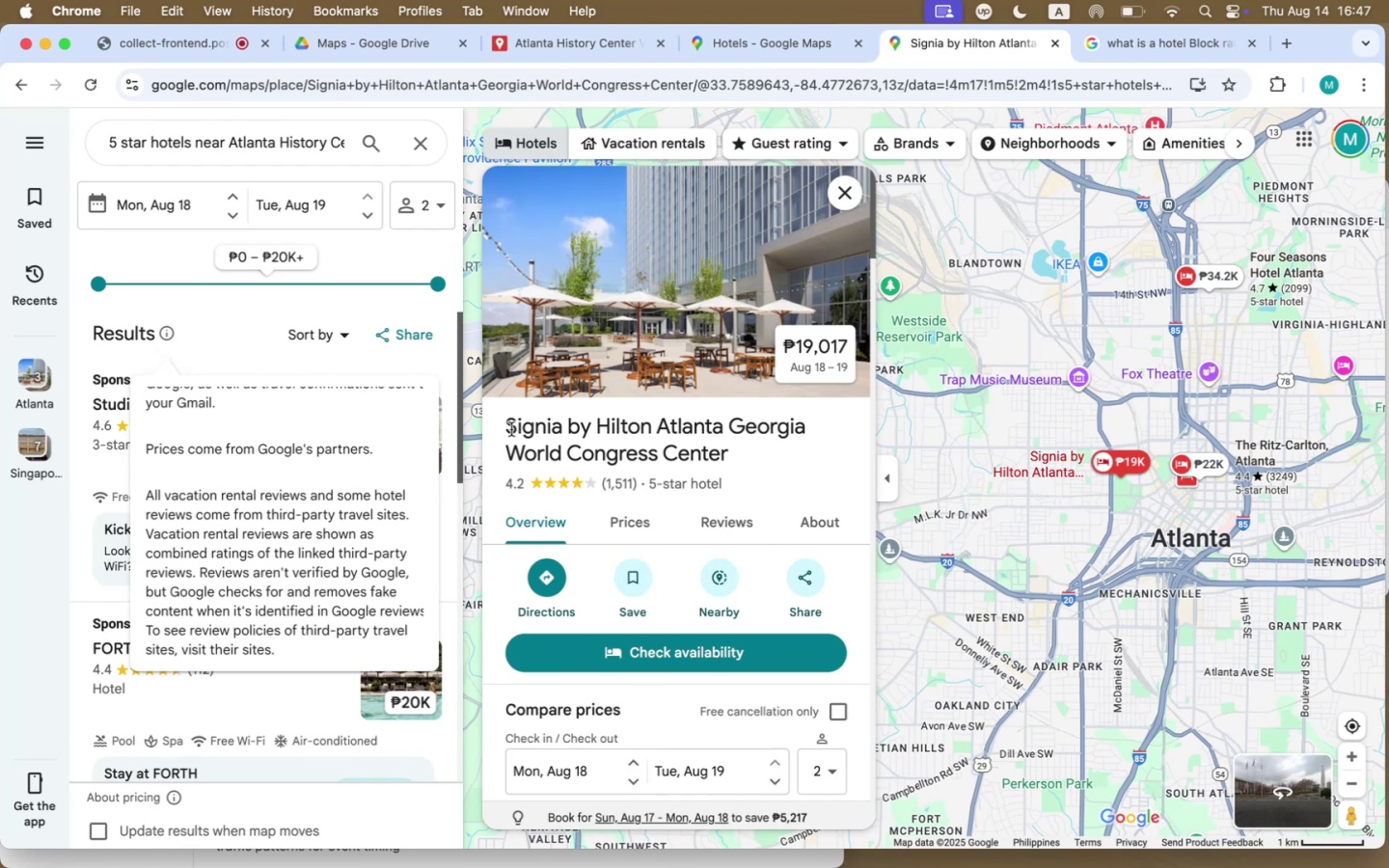 
left_click_drag(start_coordinate=[511, 429], to_coordinate=[684, 425])
 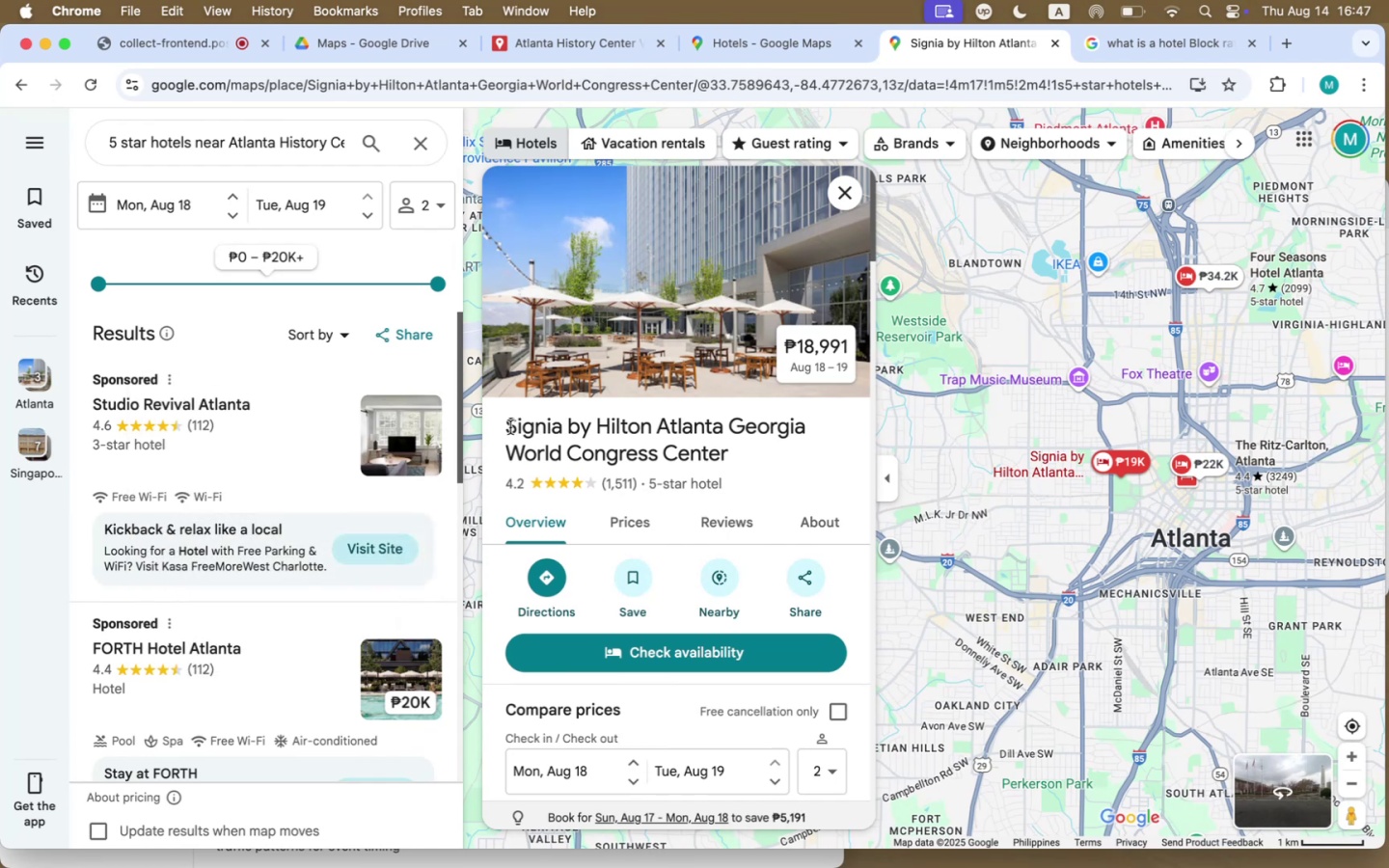 
left_click_drag(start_coordinate=[506, 426], to_coordinate=[722, 424])
 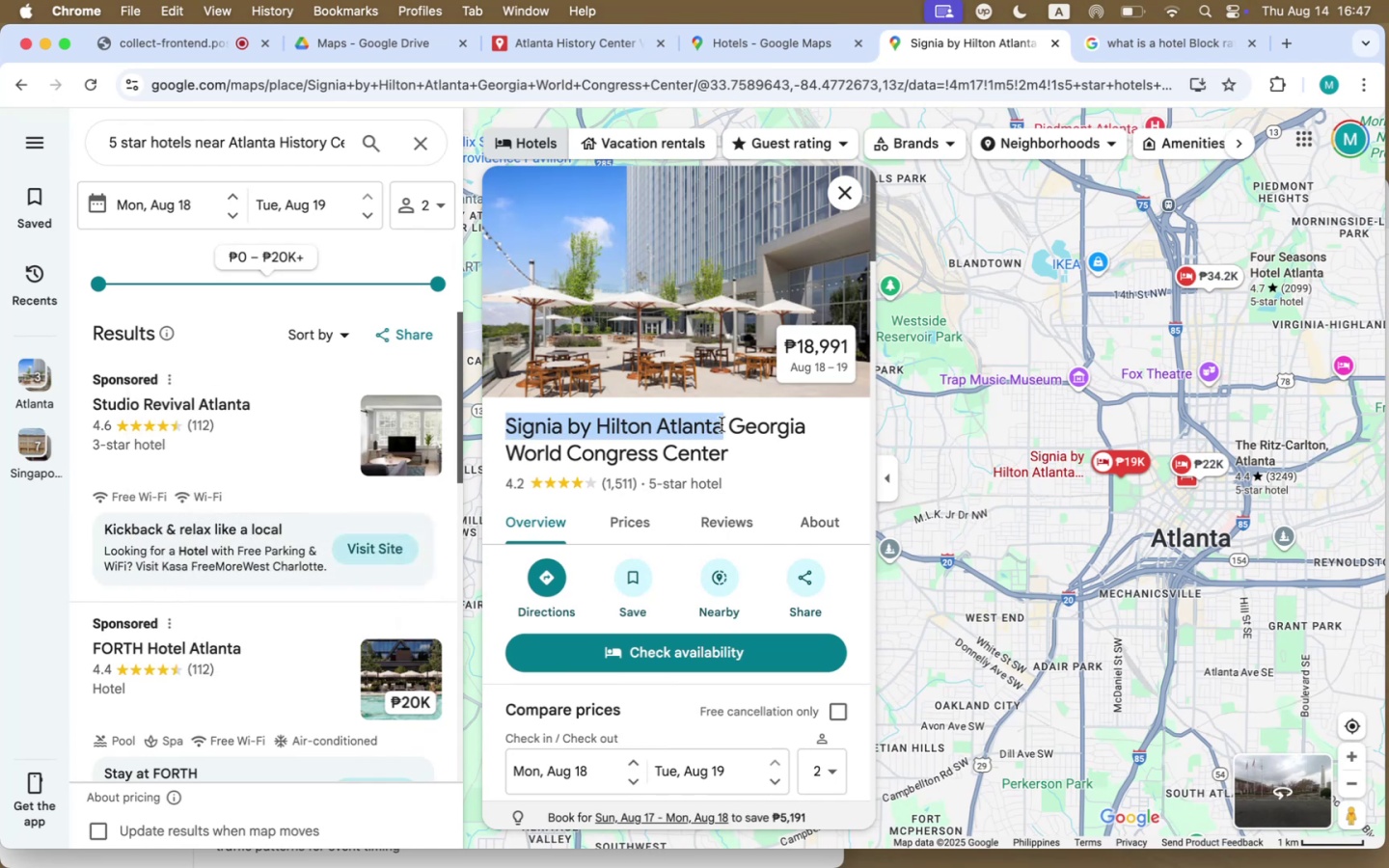 
key(Meta+CommandLeft)
 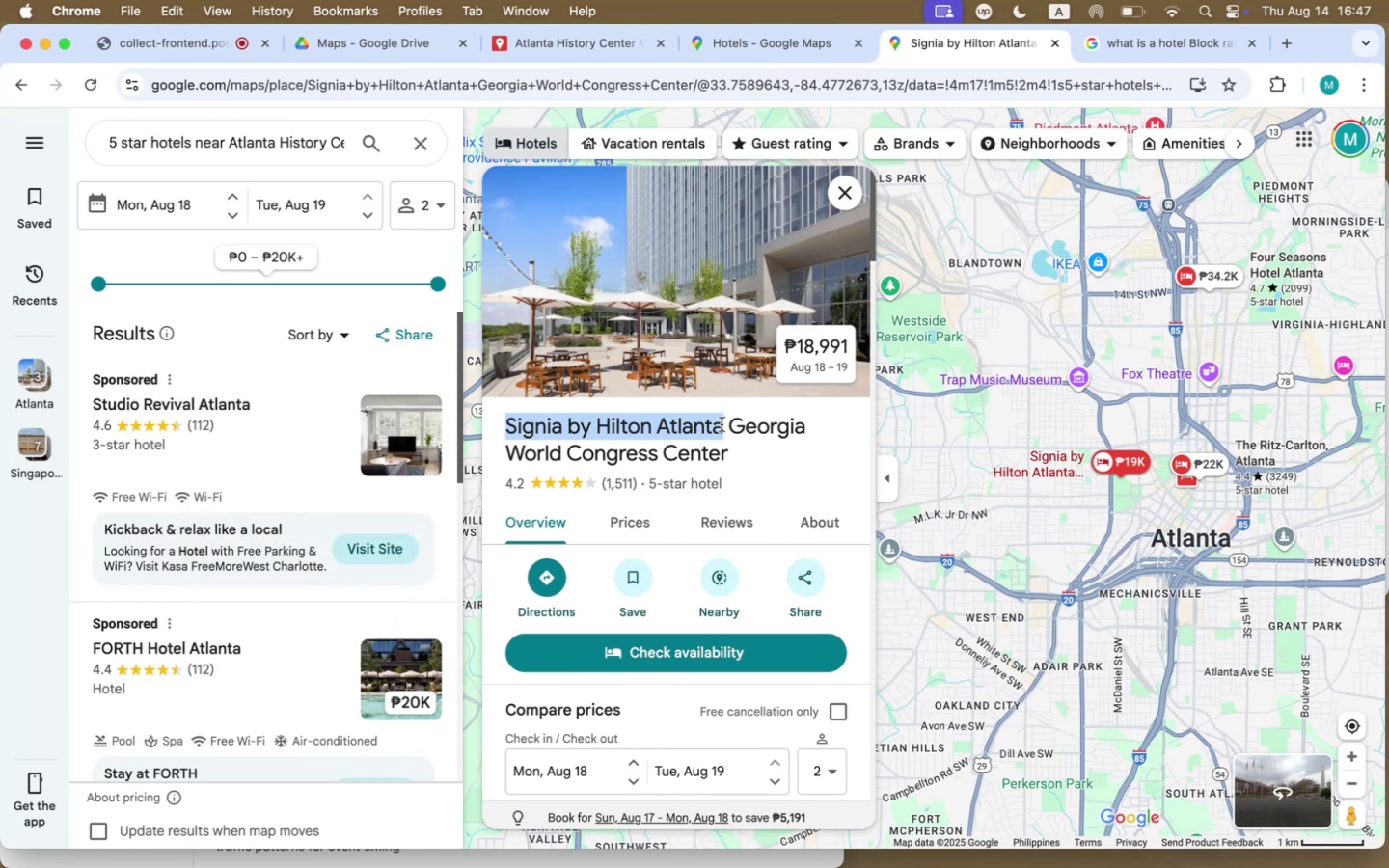 
key(Meta+C)
 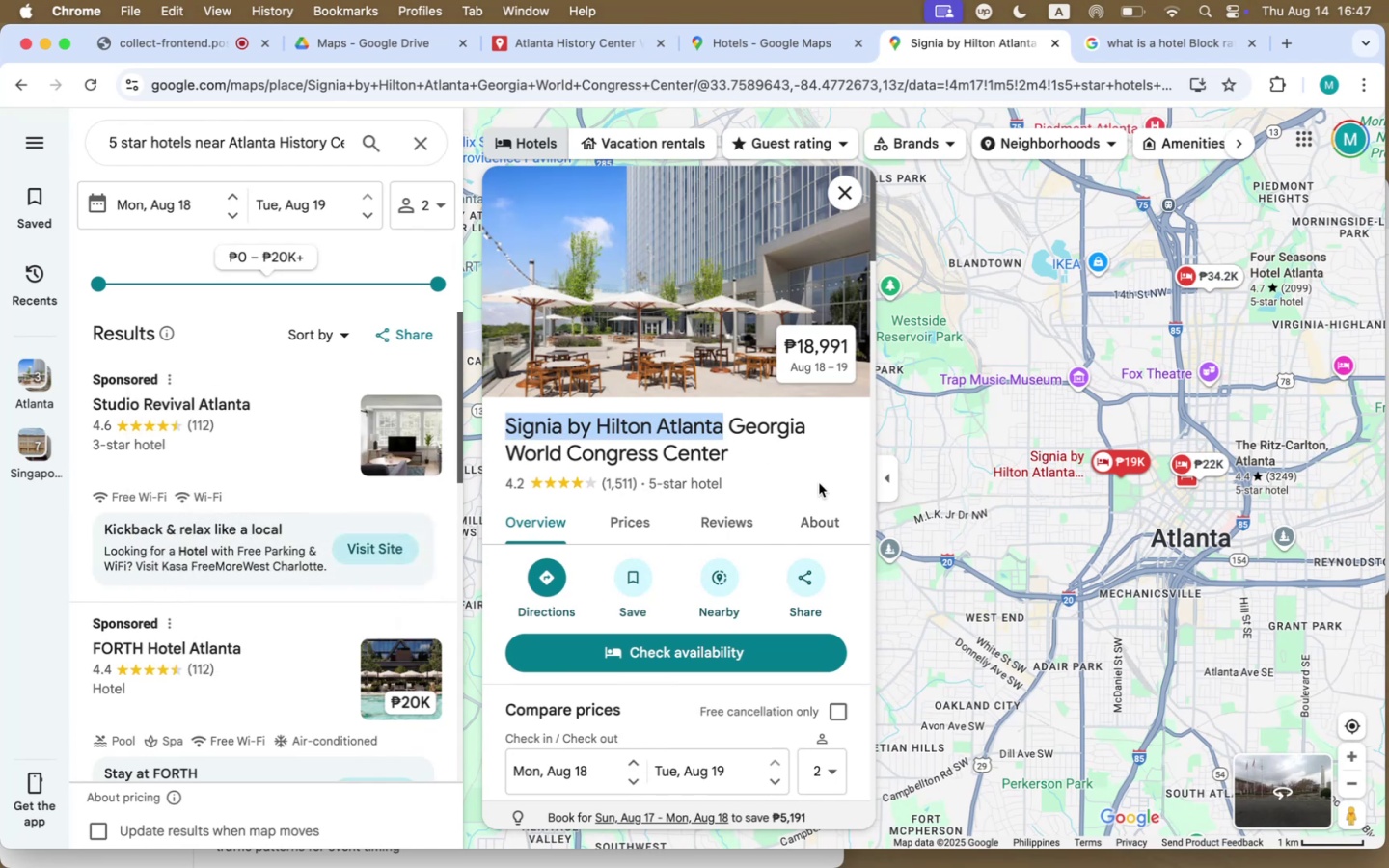 
left_click([1107, 547])
 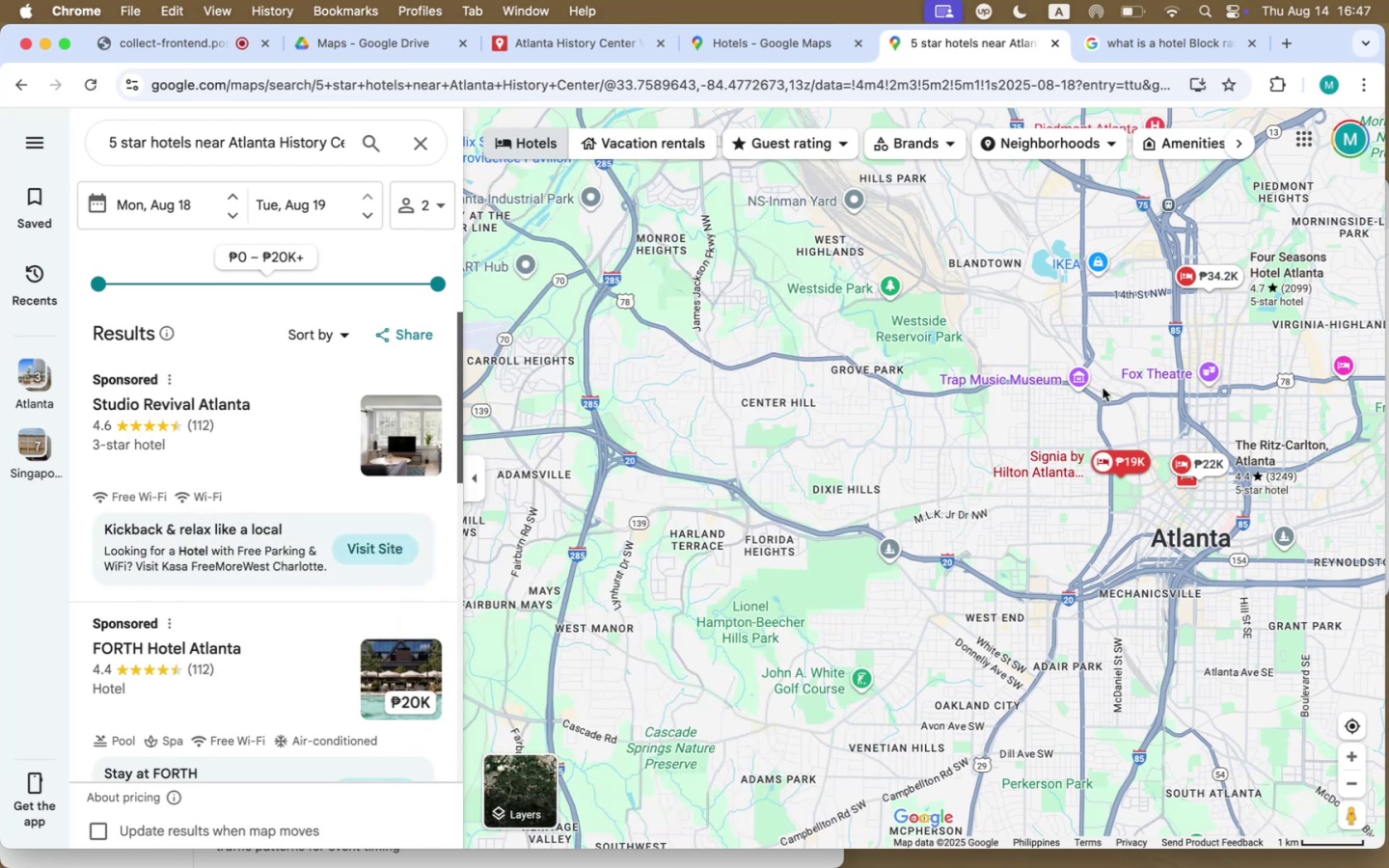 
left_click_drag(start_coordinate=[1103, 373], to_coordinate=[813, 546])
 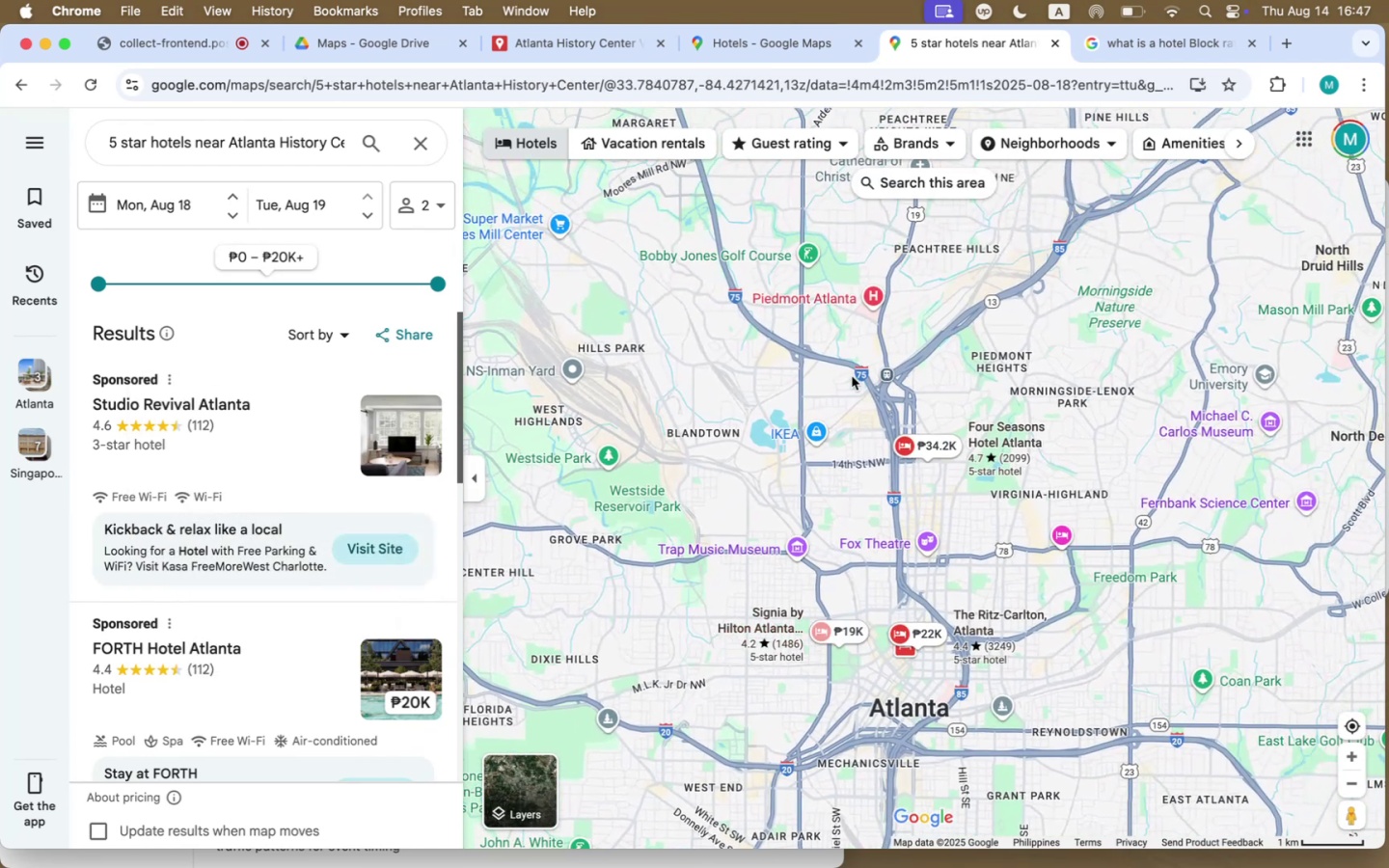 
scroll: coordinate [817, 409], scroll_direction: down, amount: 13.0
 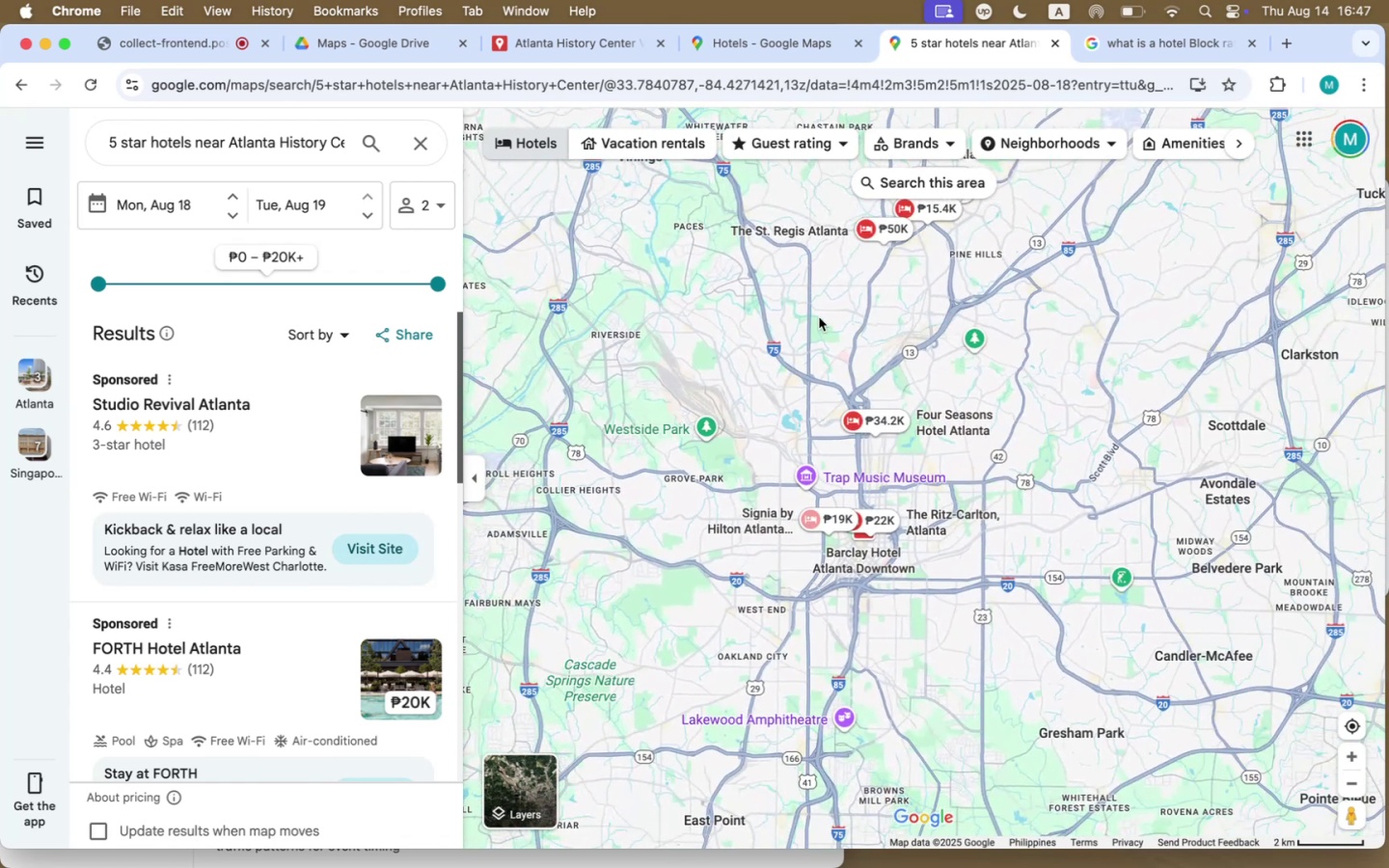 
left_click_drag(start_coordinate=[831, 282], to_coordinate=[727, 457])
 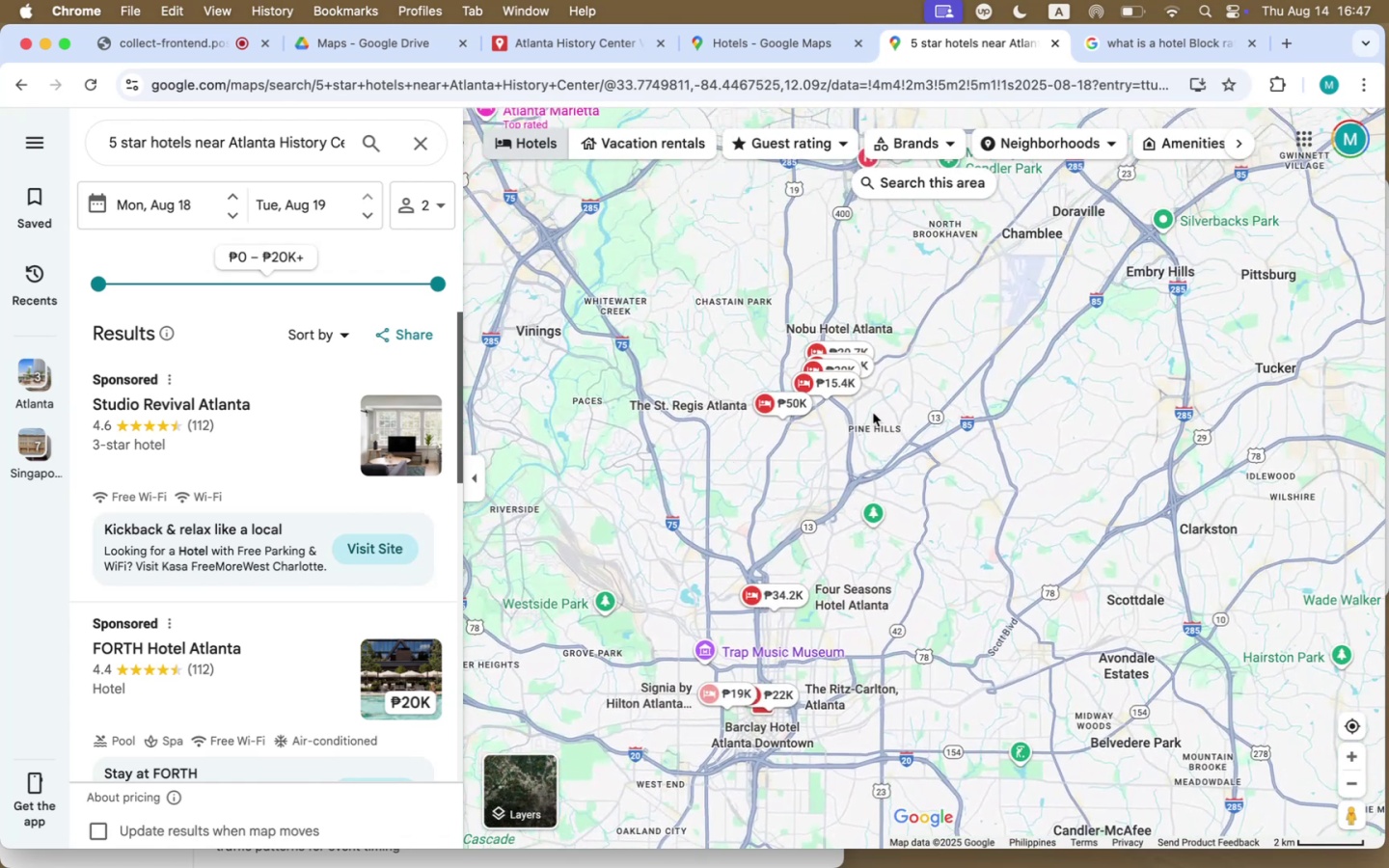 
scroll: coordinate [885, 413], scroll_direction: up, amount: 35.0
 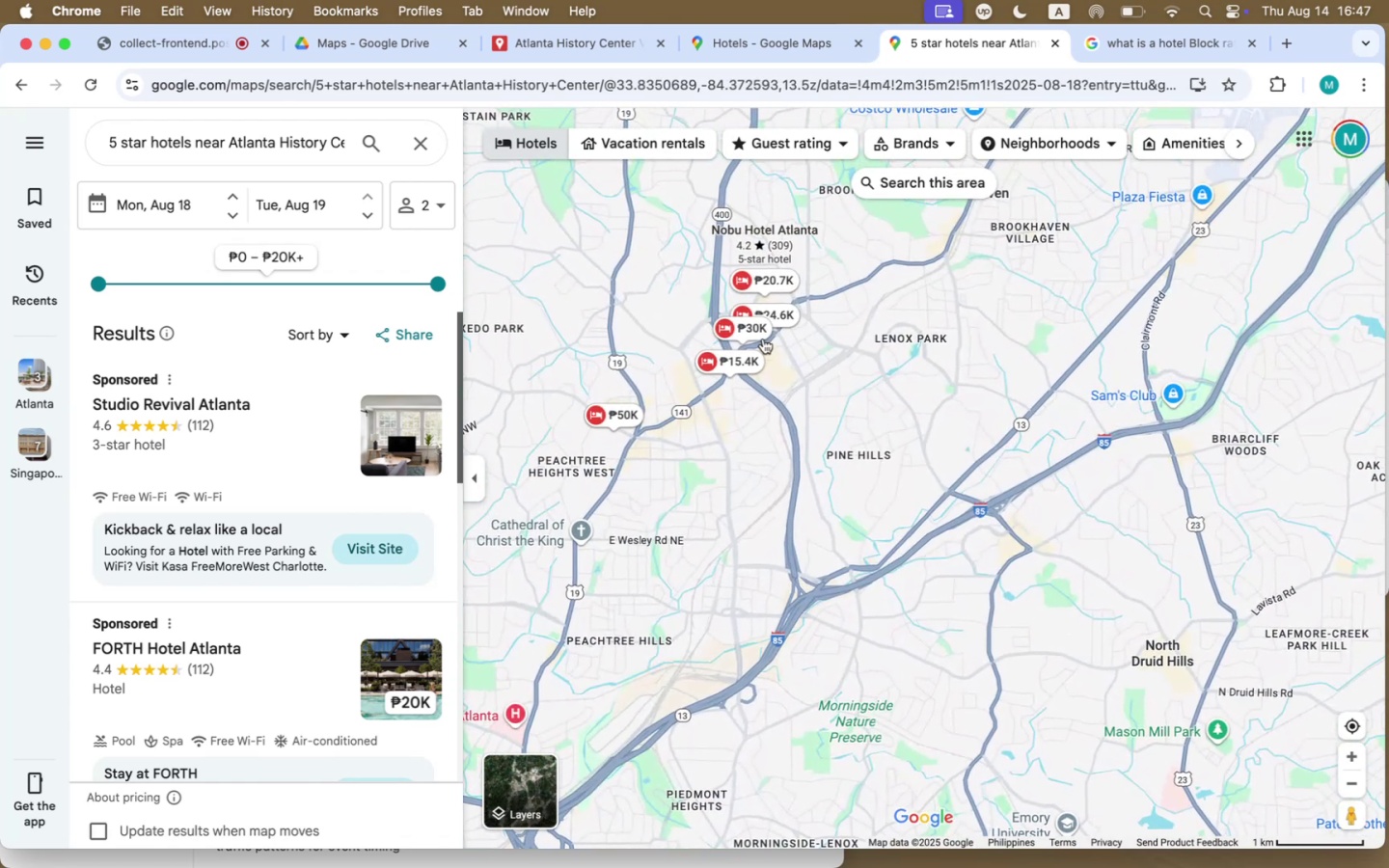 
left_click([750, 327])
 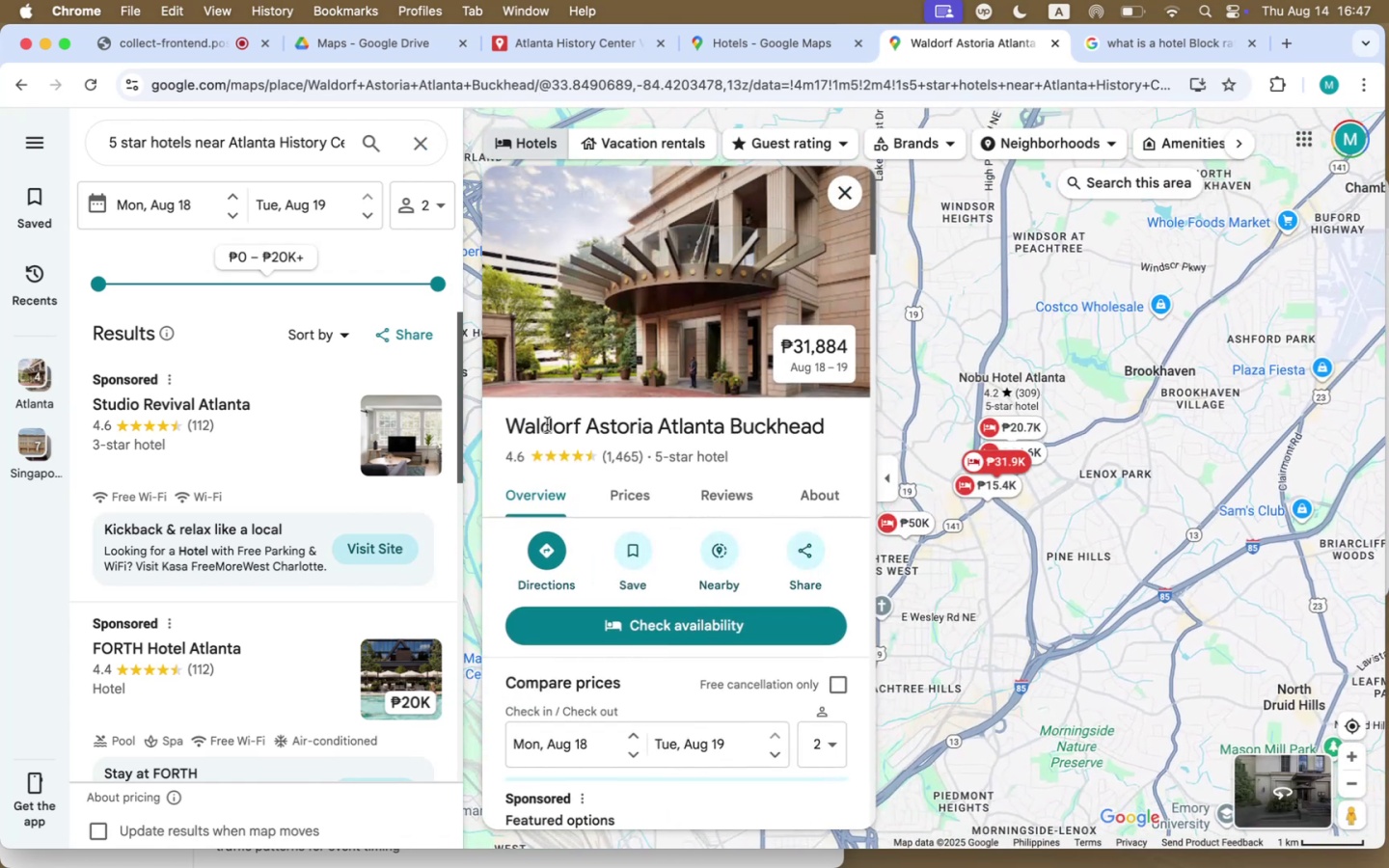 
left_click_drag(start_coordinate=[508, 427], to_coordinate=[650, 428])
 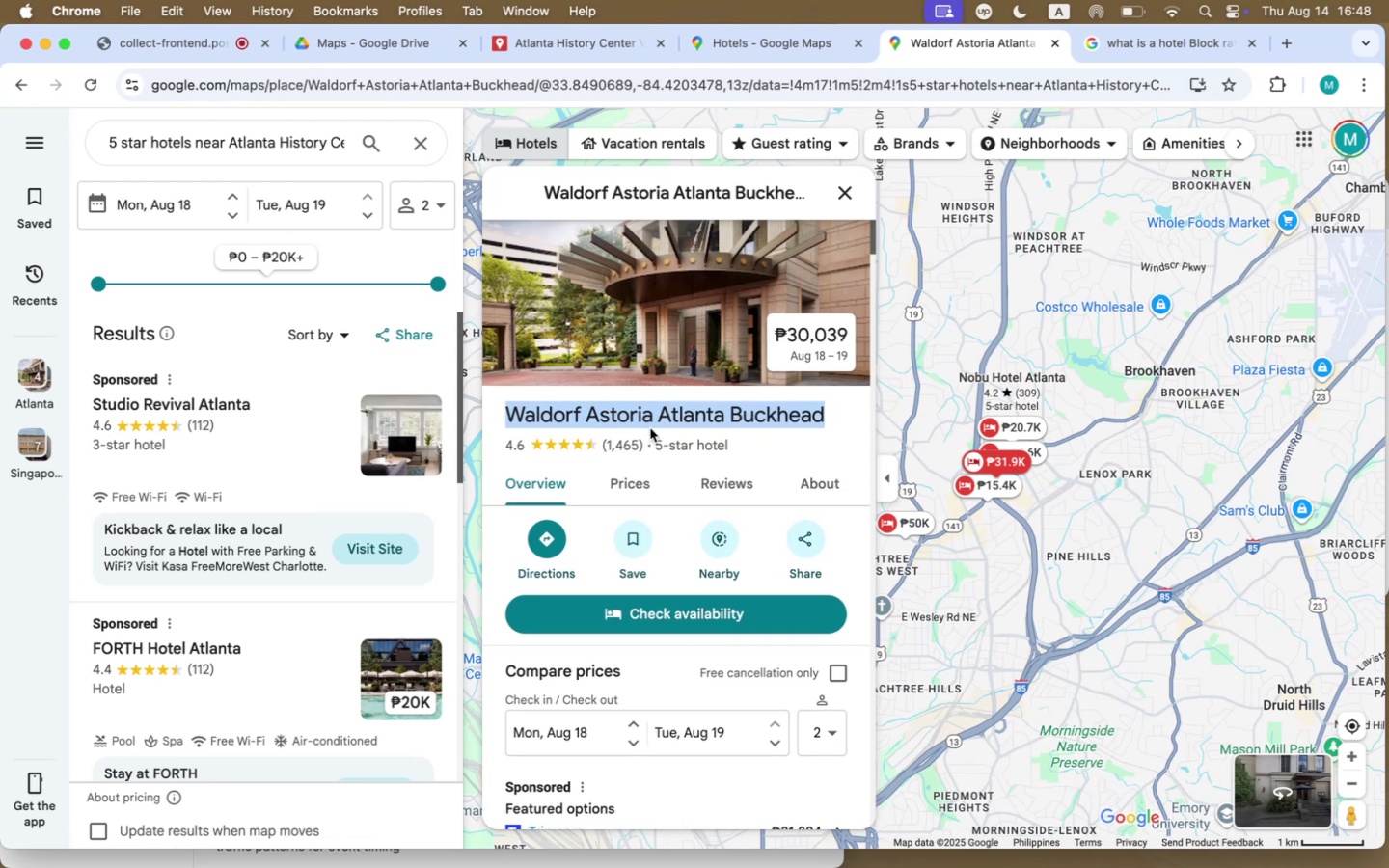 
key(Meta+CommandLeft)
 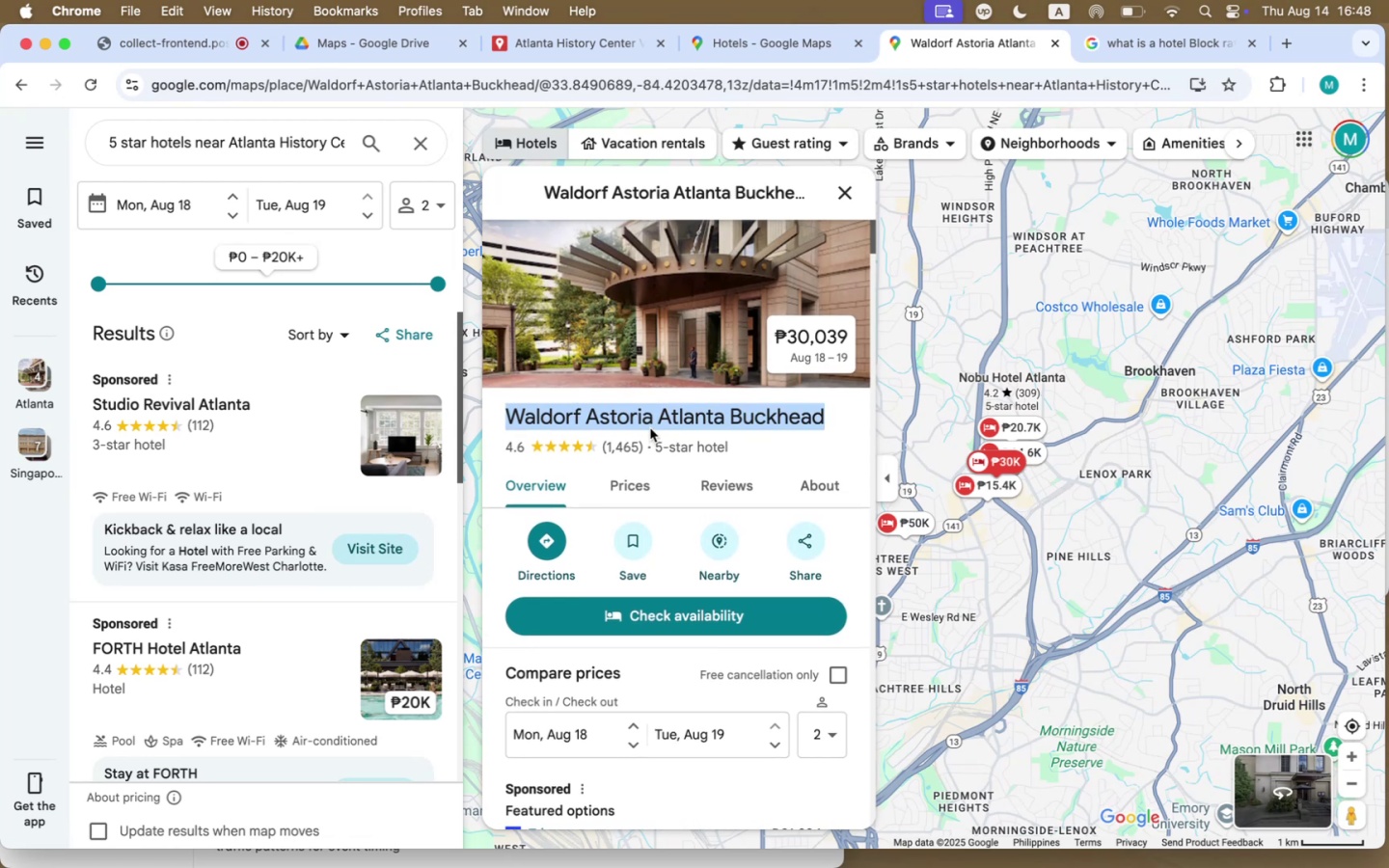 
key(Meta+C)
 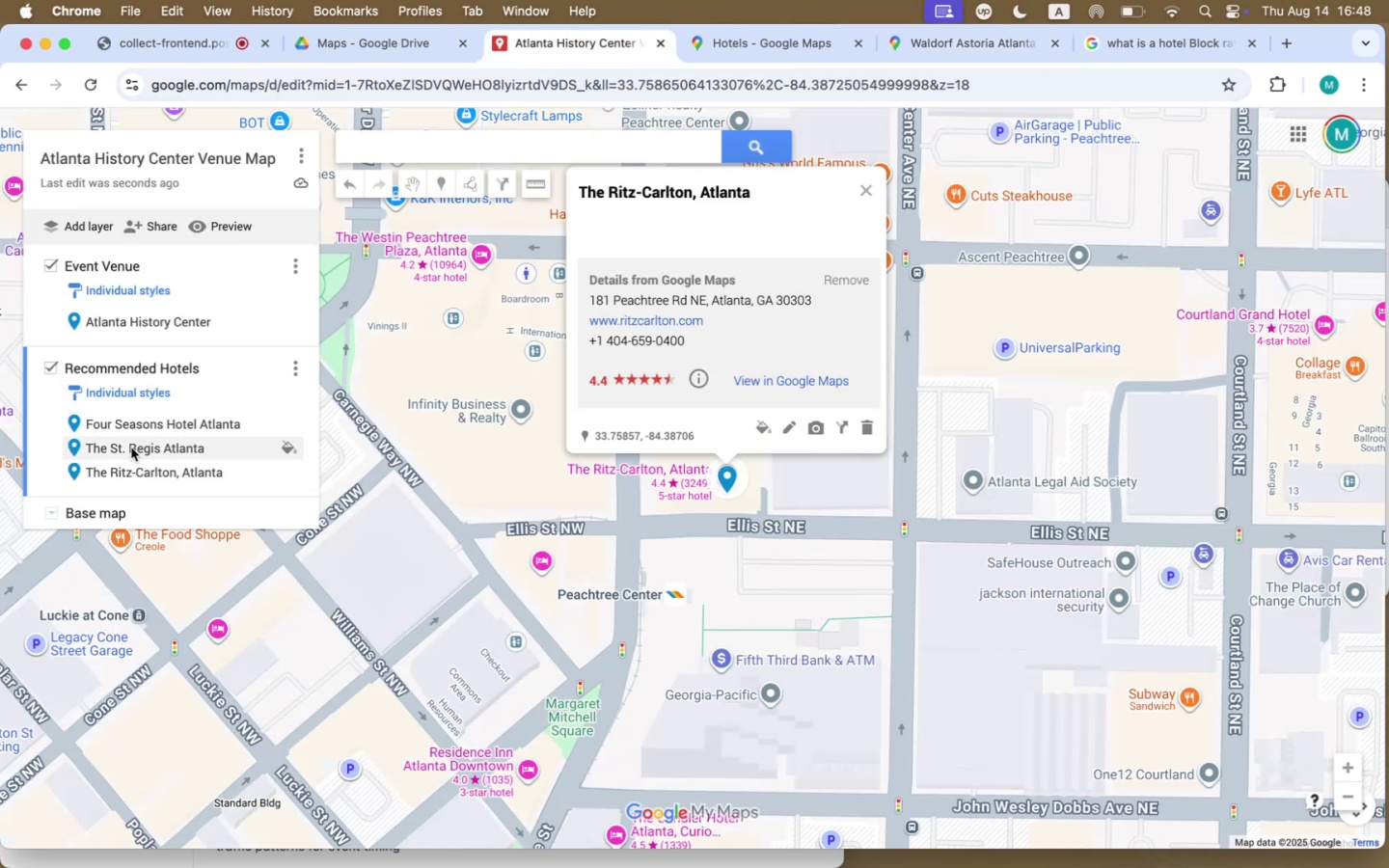 
left_click([450, 153])
 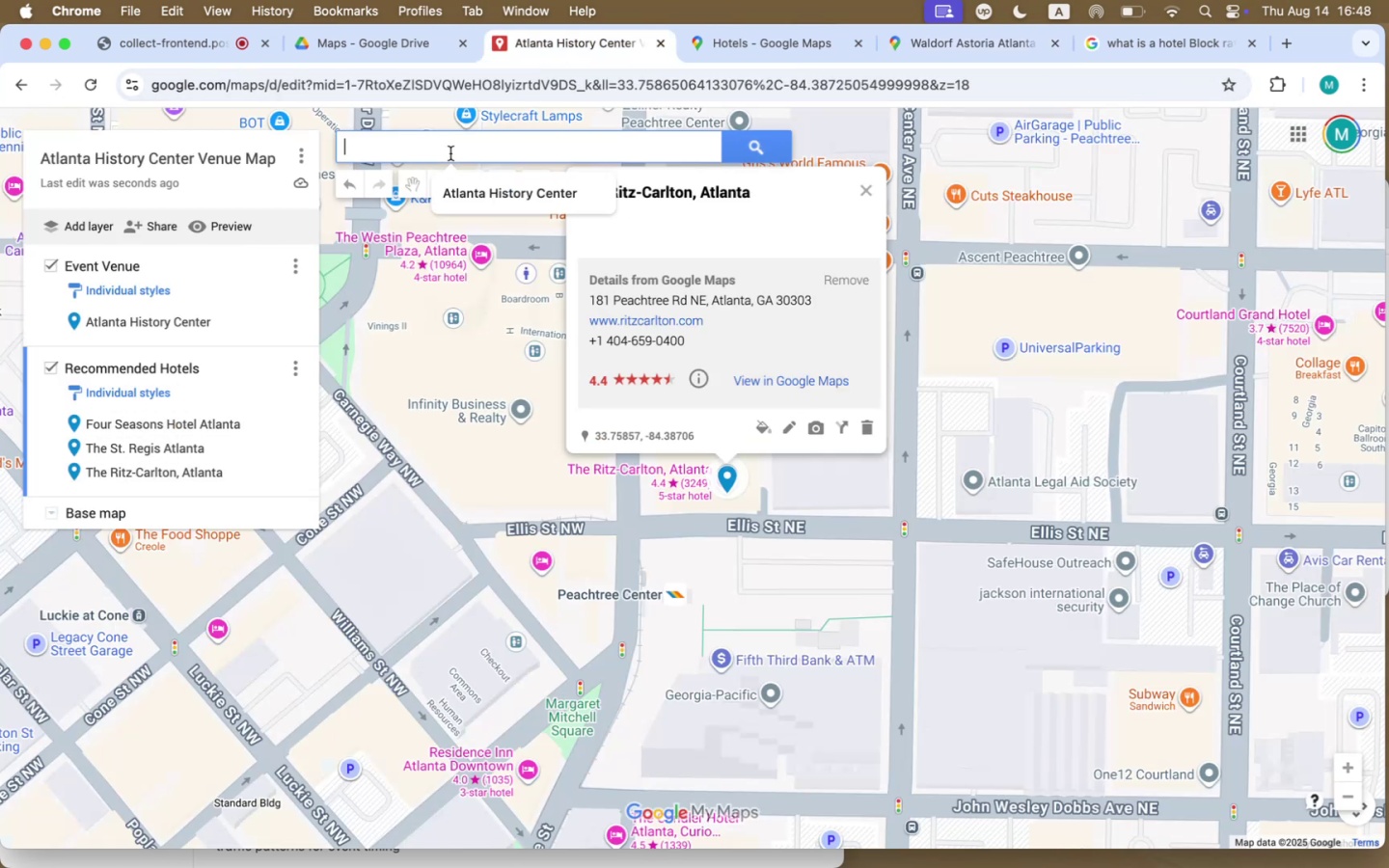 
key(Meta+CommandLeft)
 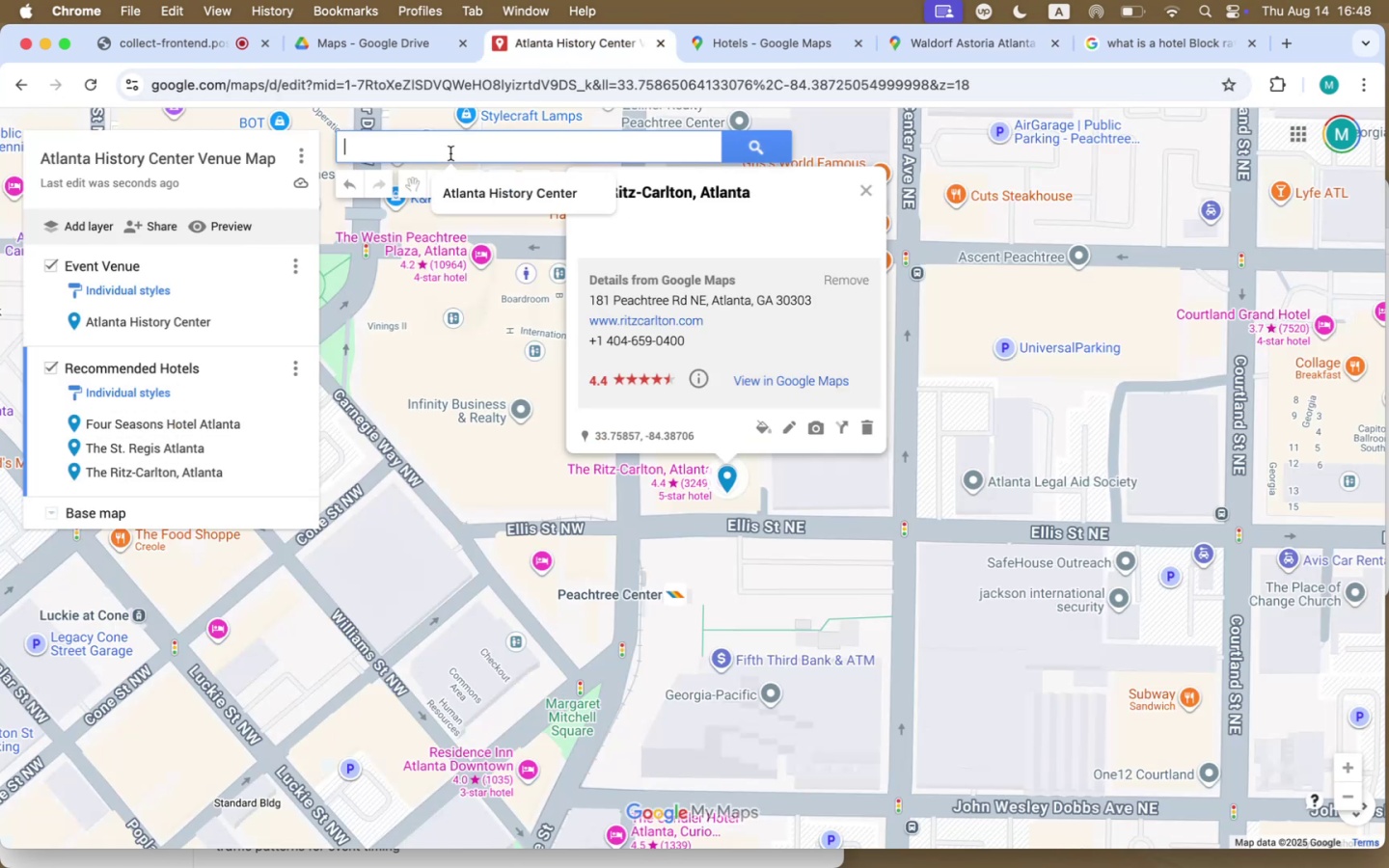 
key(Meta+V)
 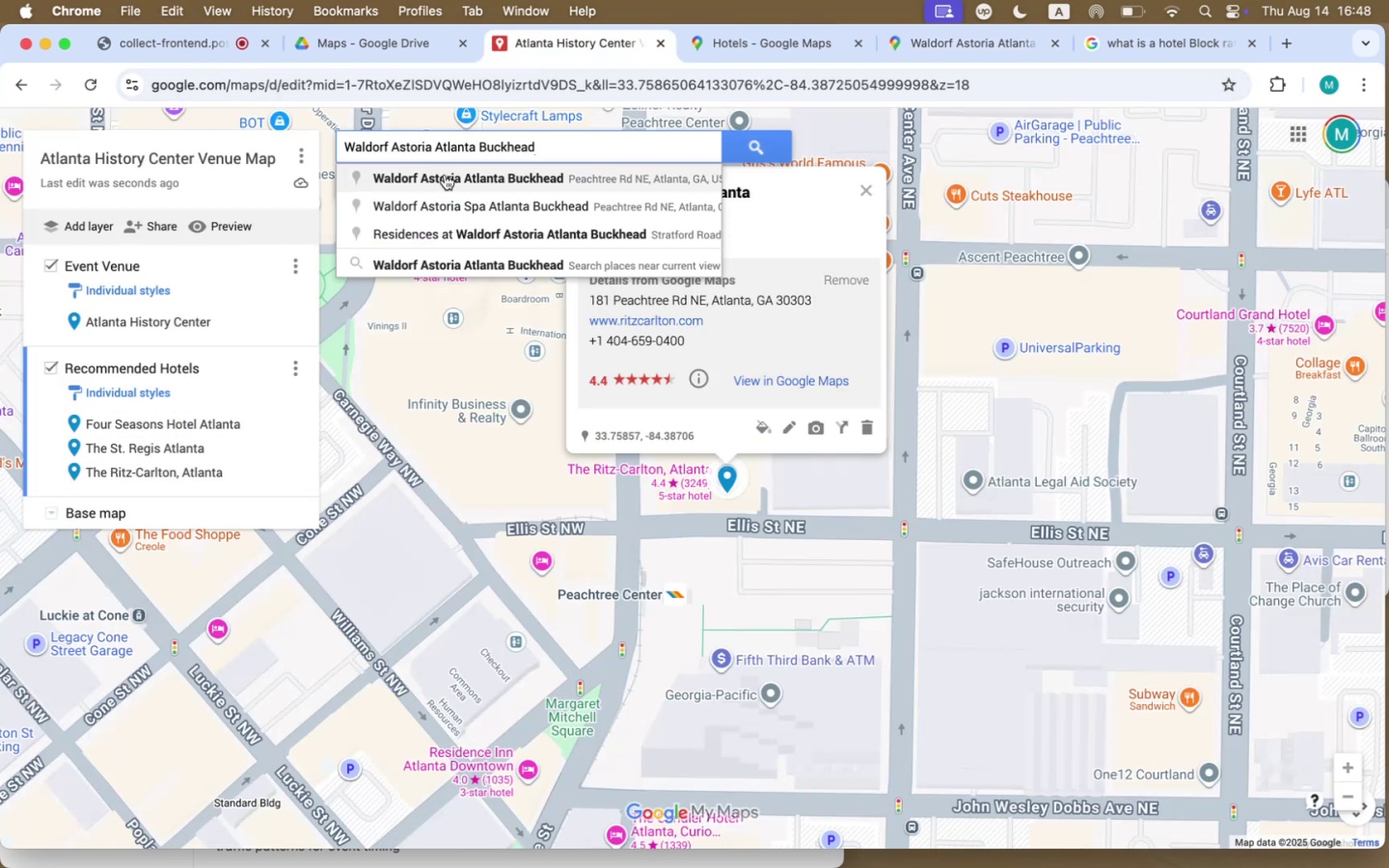 
left_click([445, 175])
 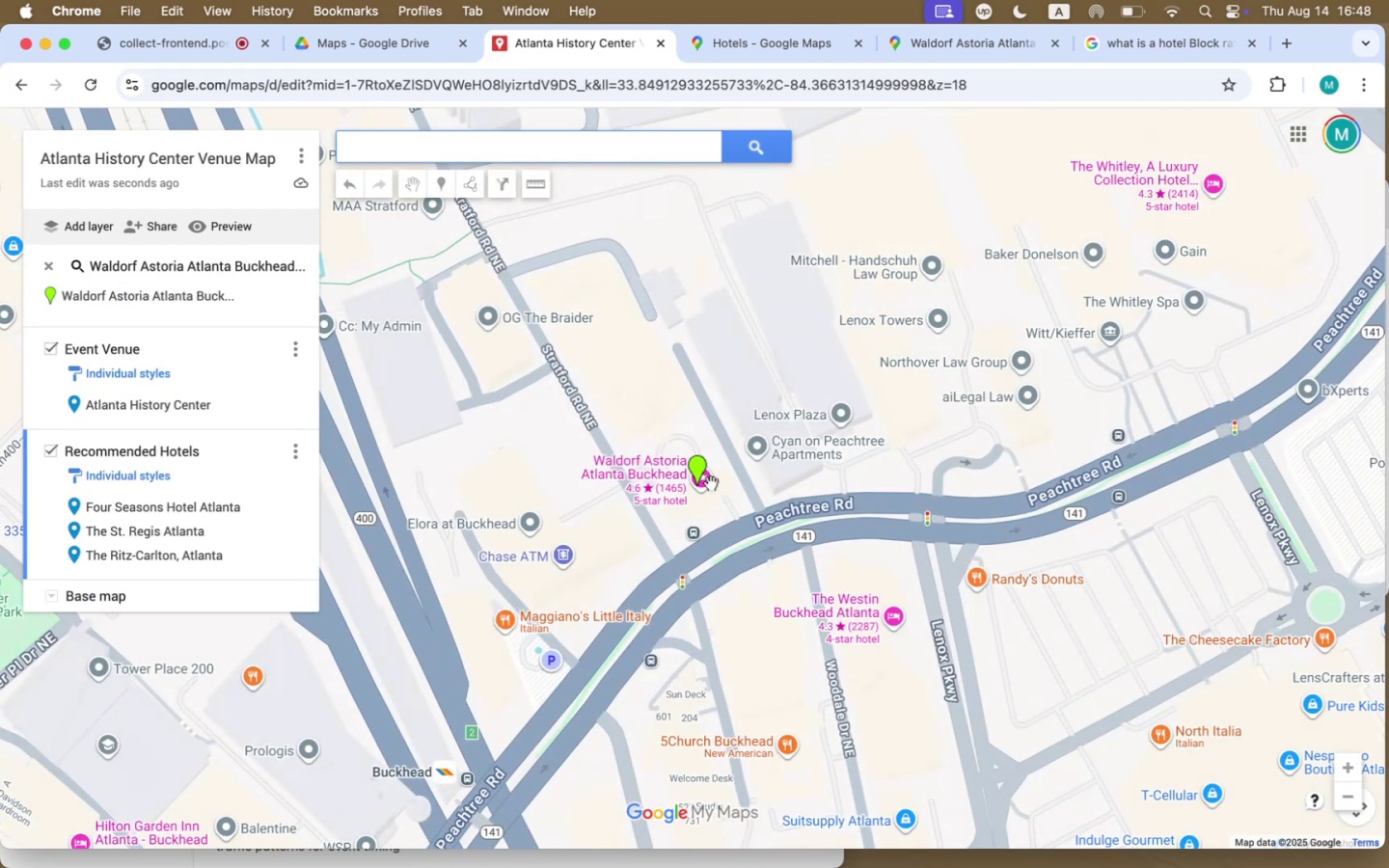 
left_click([696, 475])
 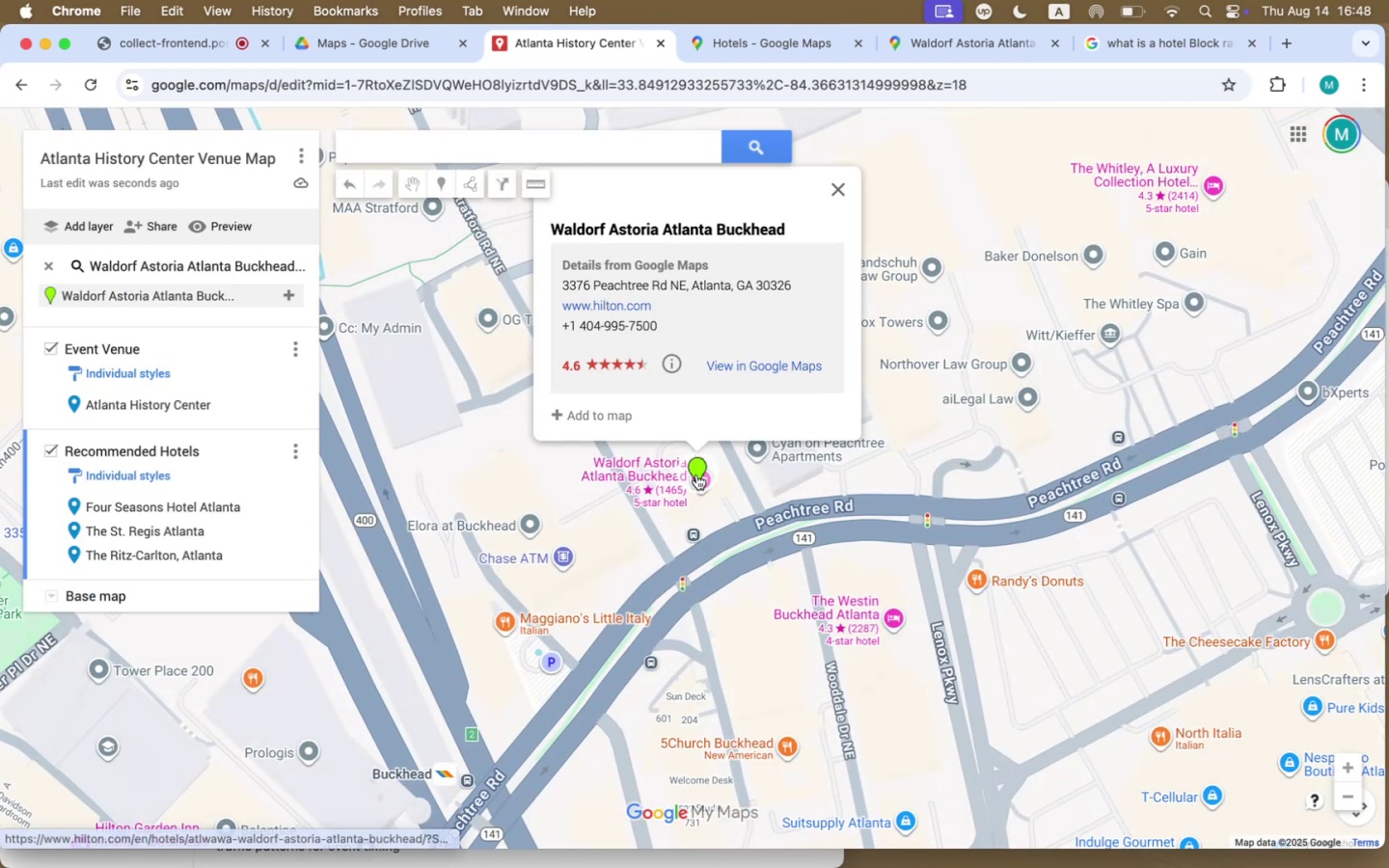 
scroll: coordinate [690, 468], scroll_direction: down, amount: 1.0
 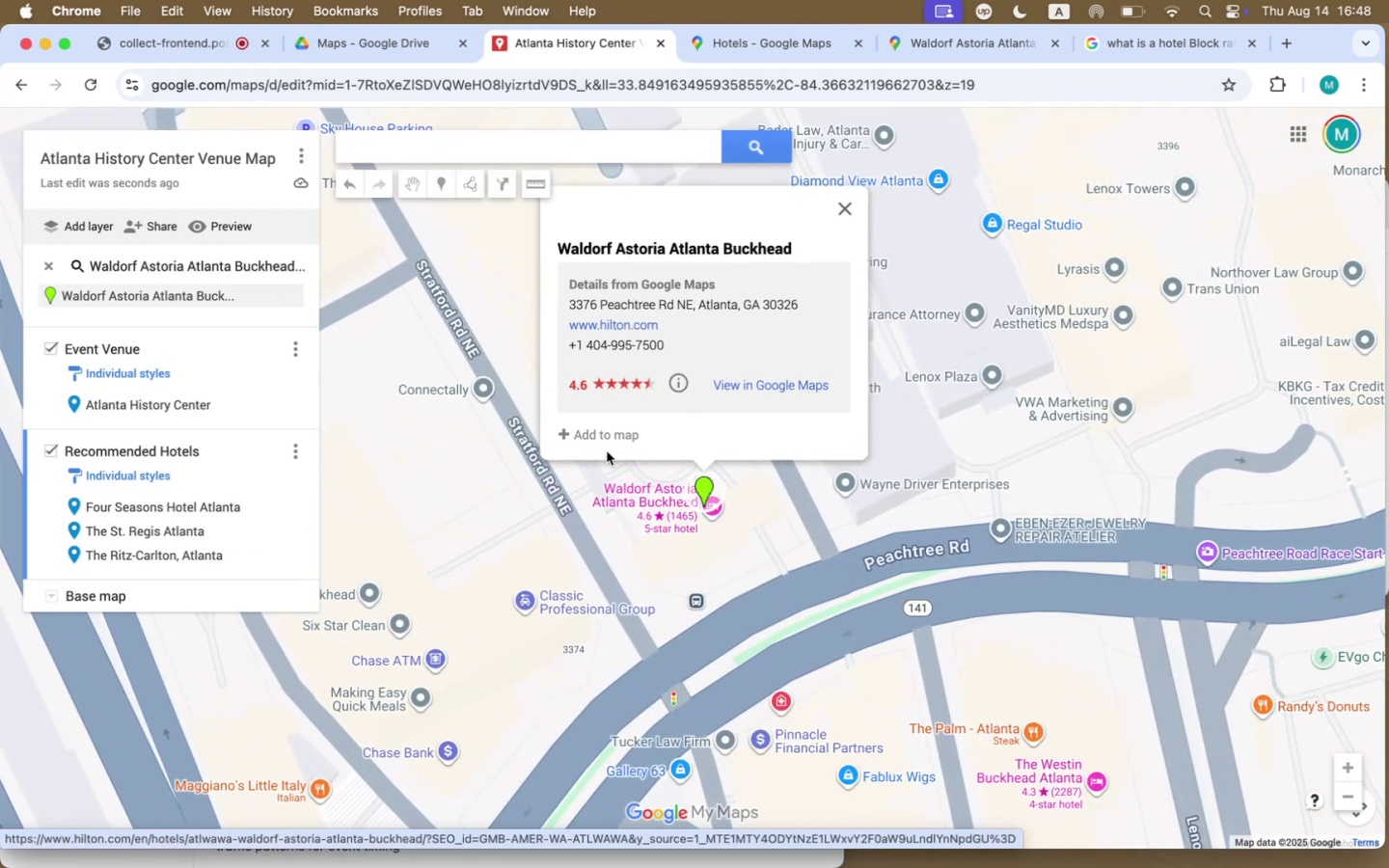 
left_click([604, 439])
 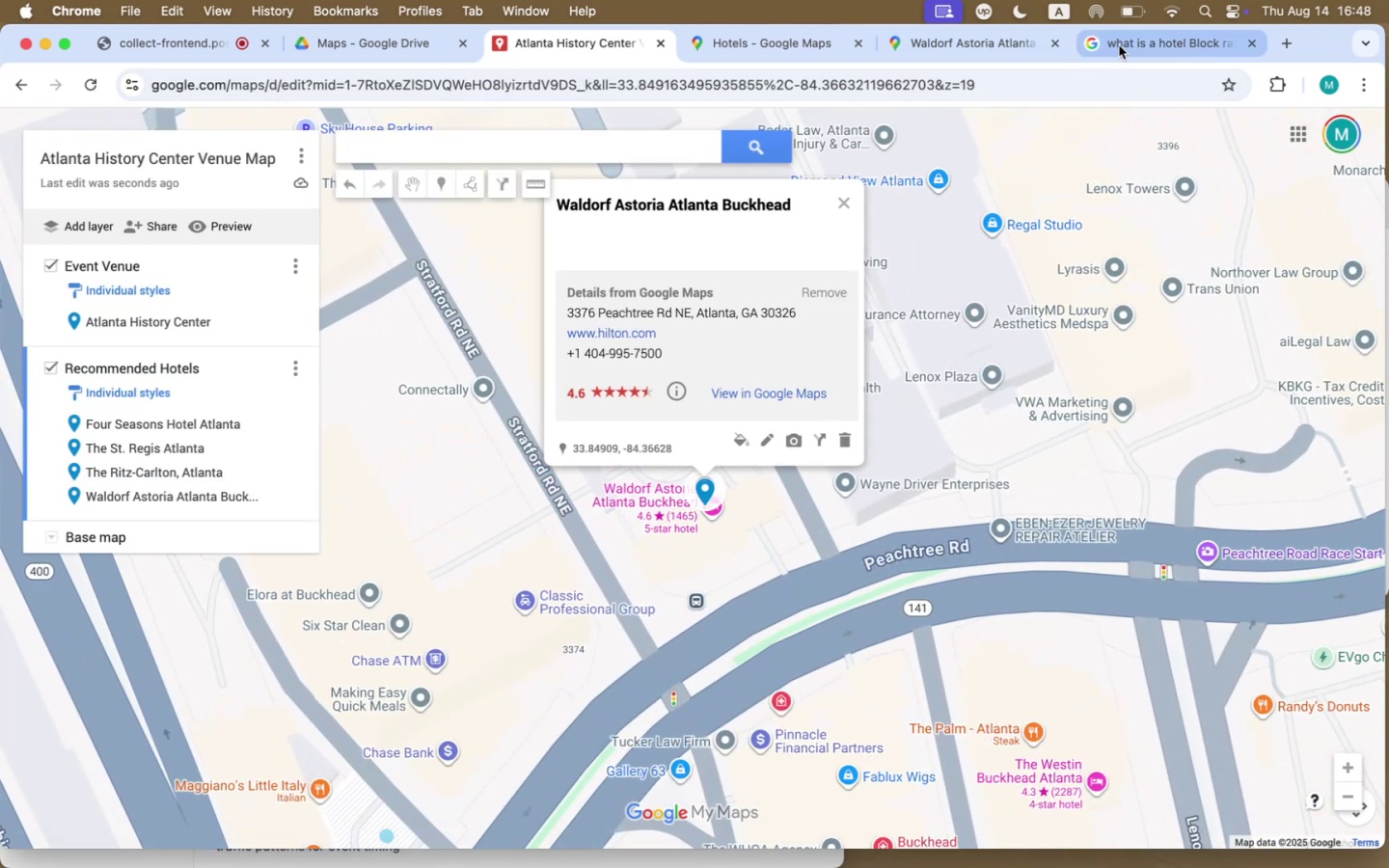 
left_click([1014, 53])
 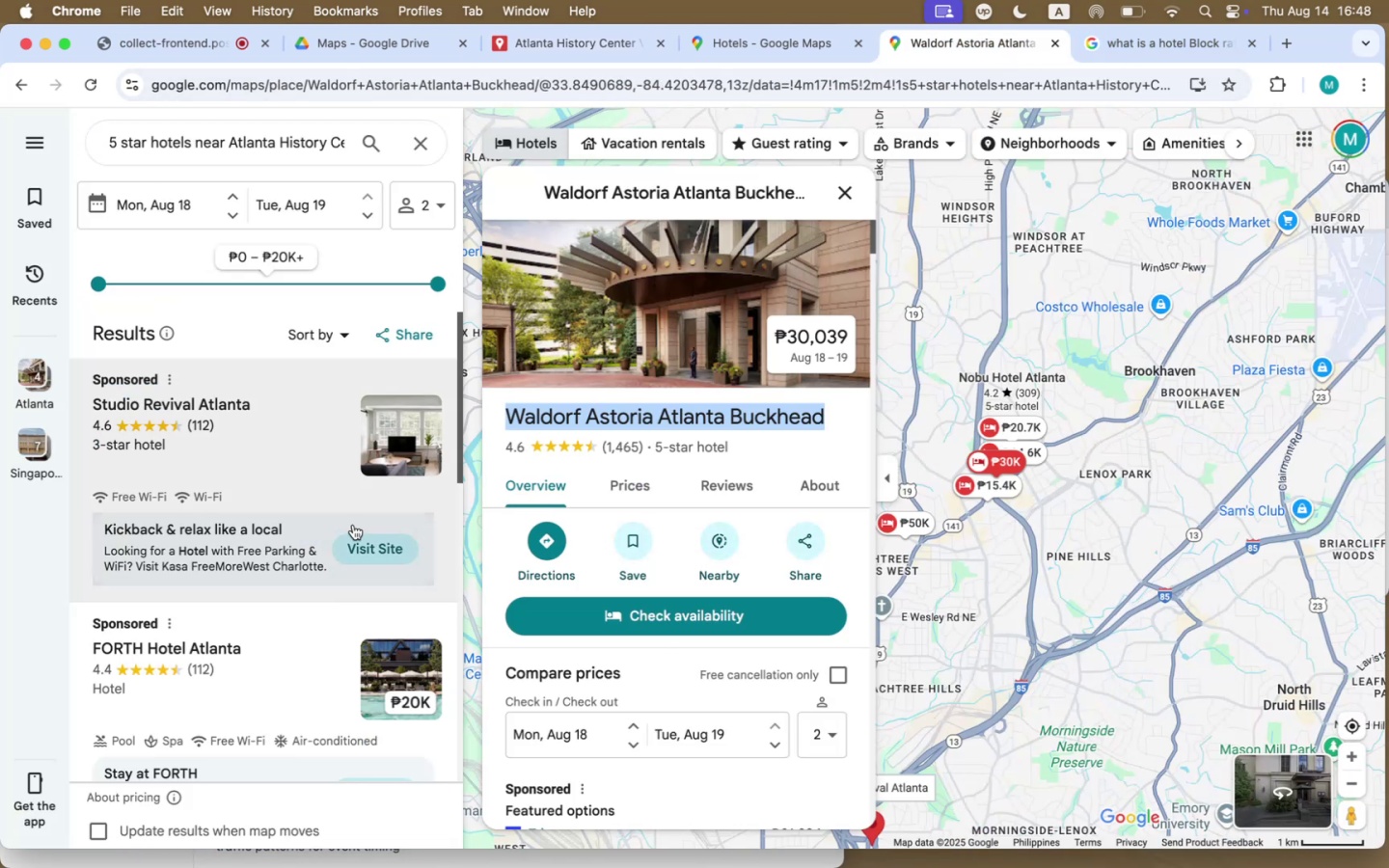 
scroll: coordinate [335, 532], scroll_direction: down, amount: 47.0
 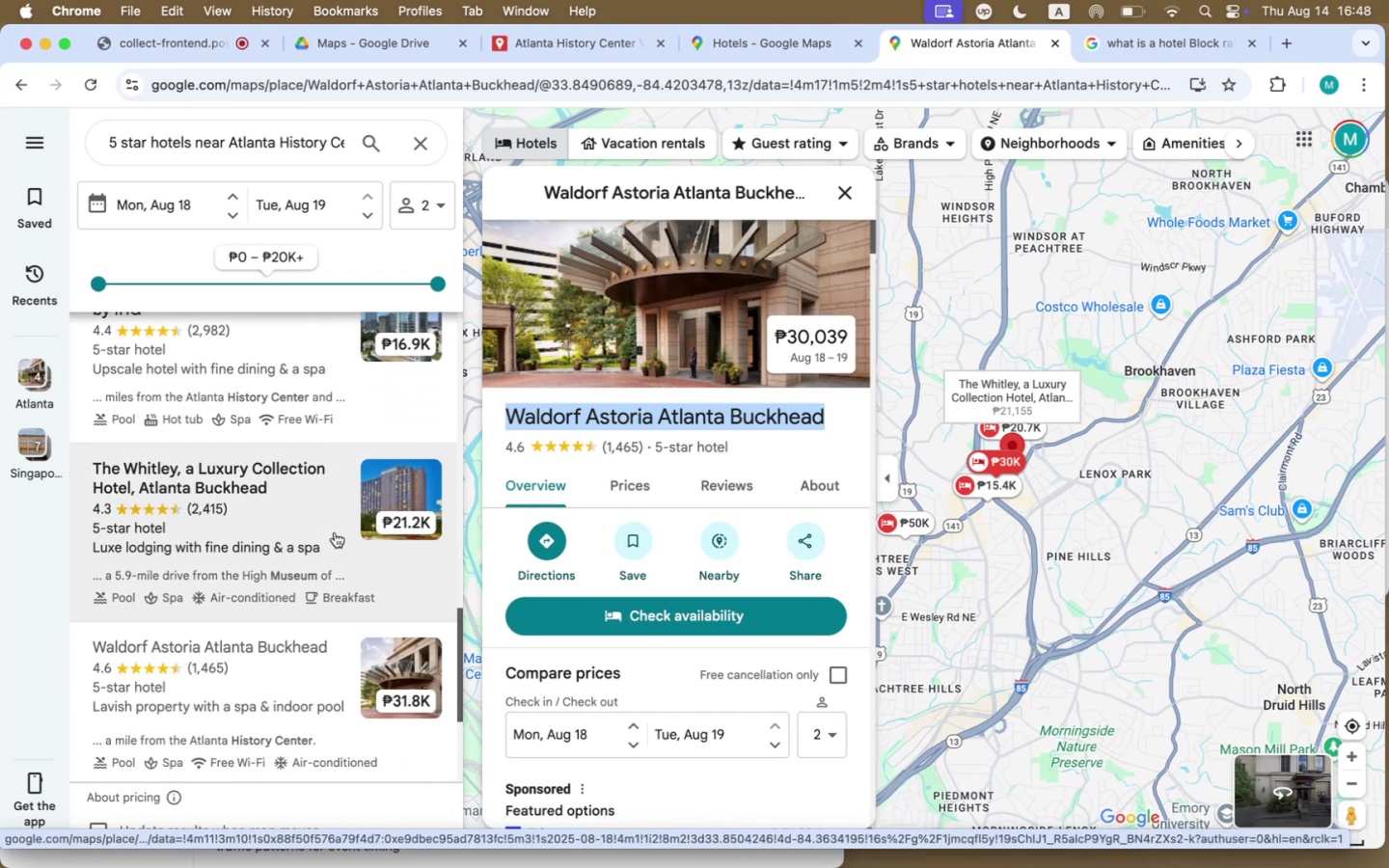 
left_click([335, 532])
 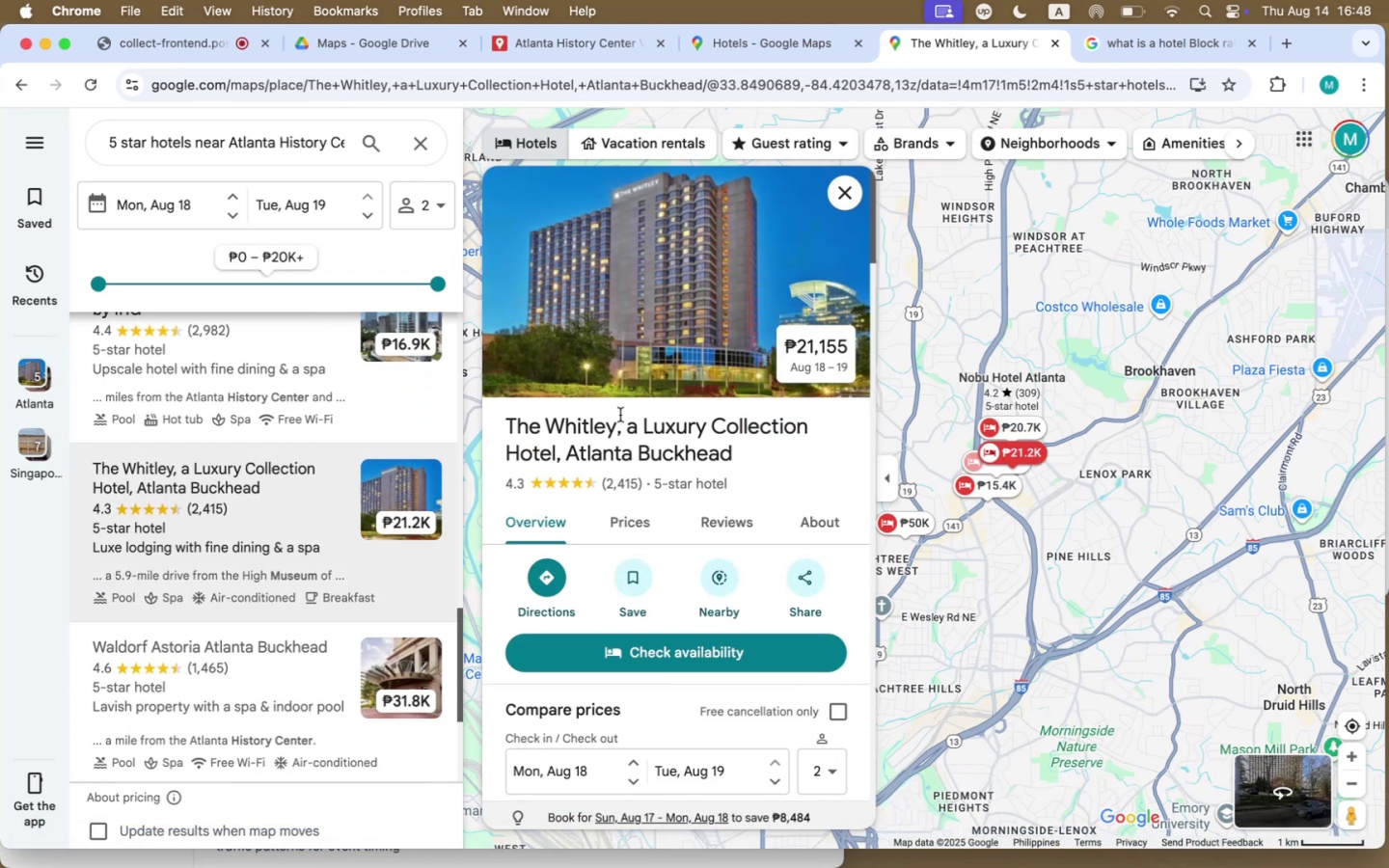 
left_click_drag(start_coordinate=[615, 426], to_coordinate=[504, 425])
 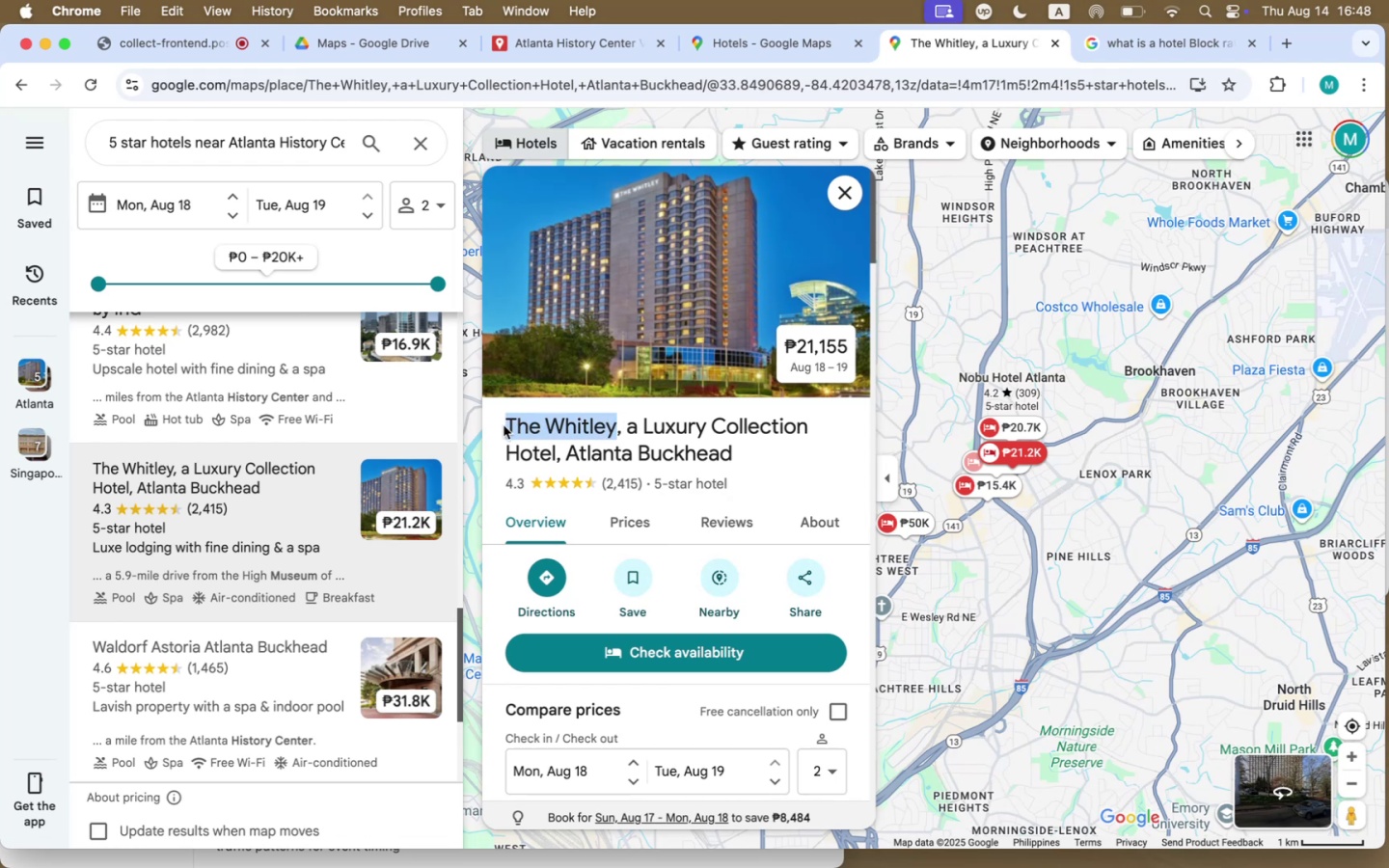 
key(Meta+CommandLeft)
 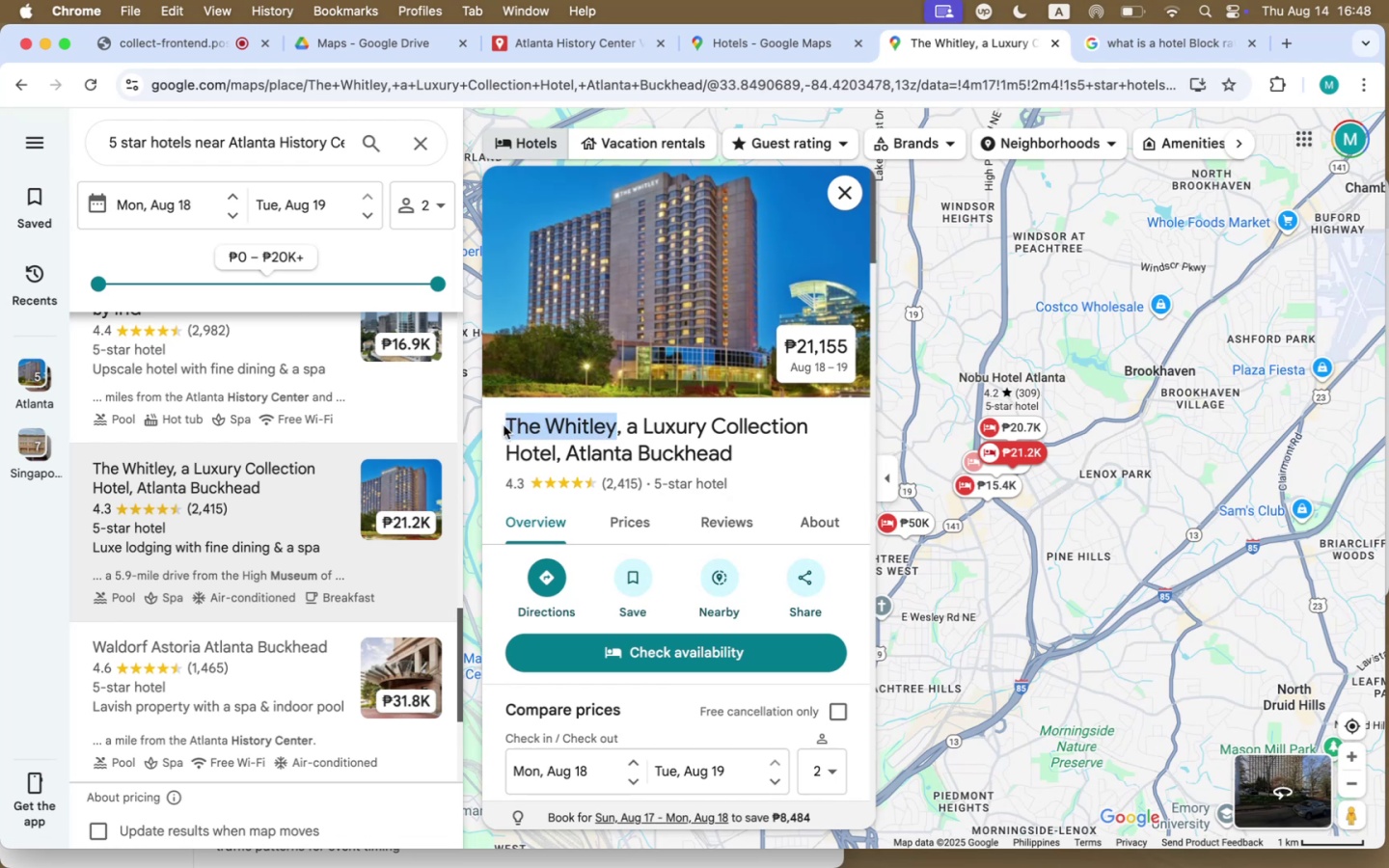 
key(Meta+C)
 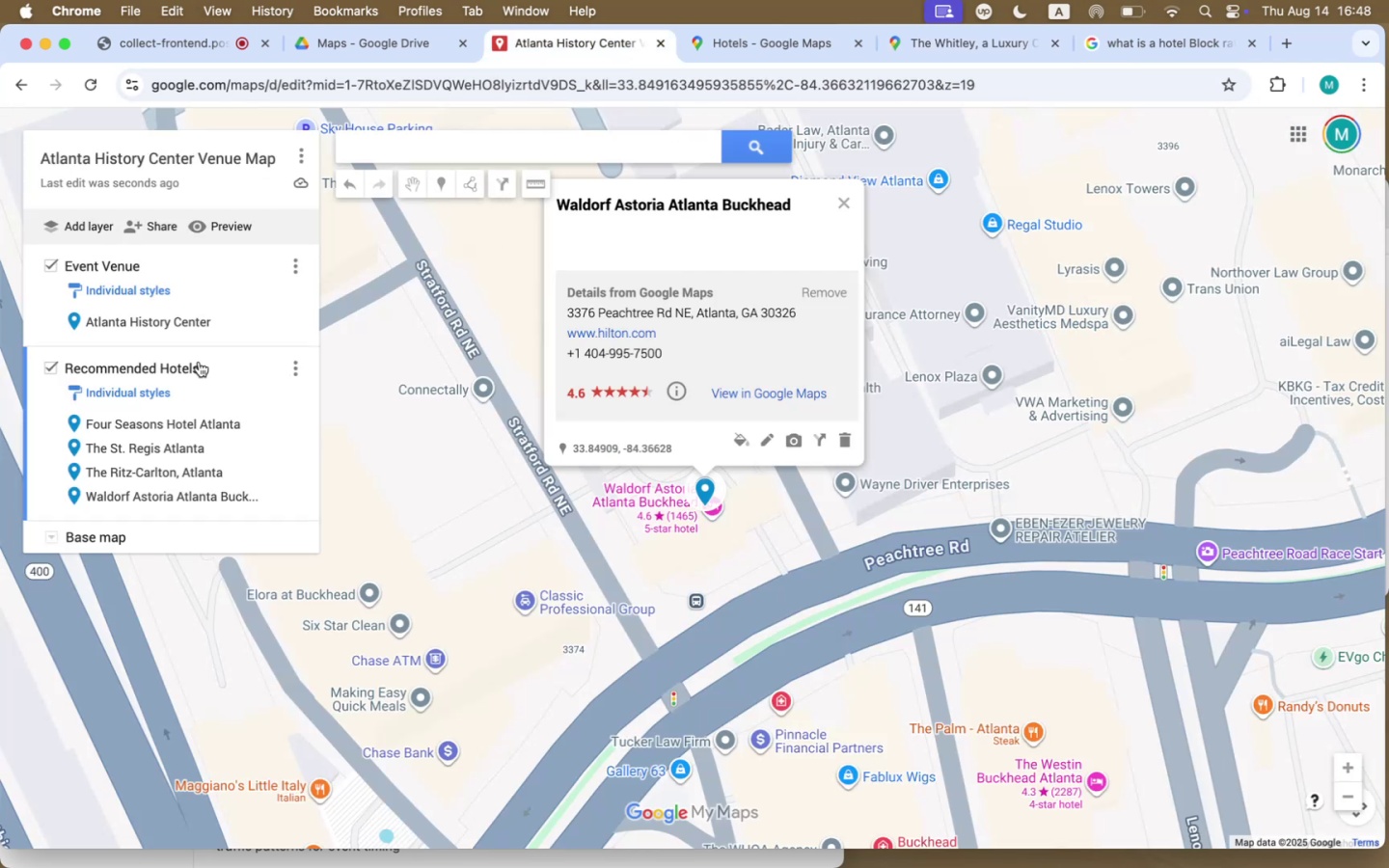 
left_click([426, 140])
 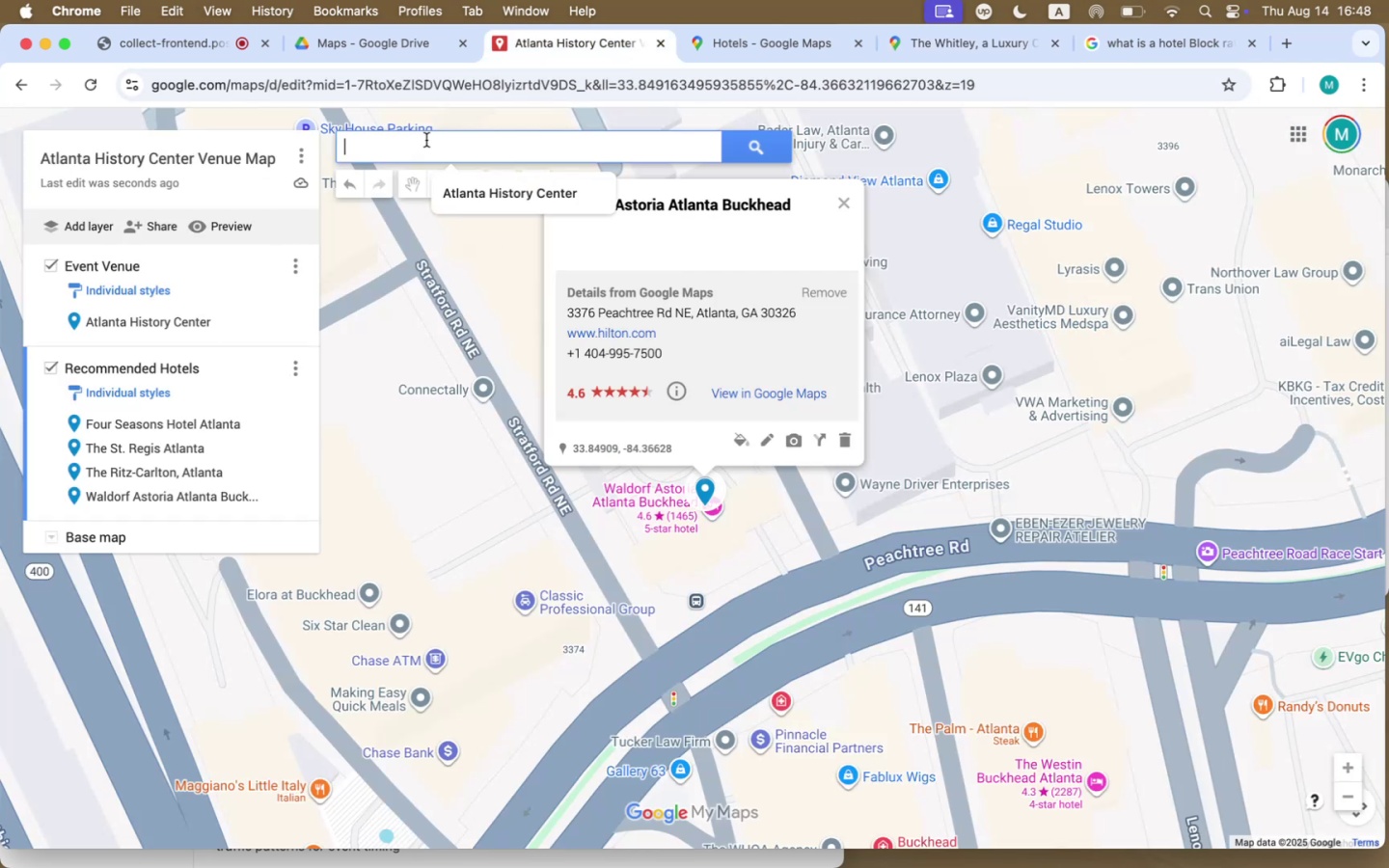 
key(Meta+CommandLeft)
 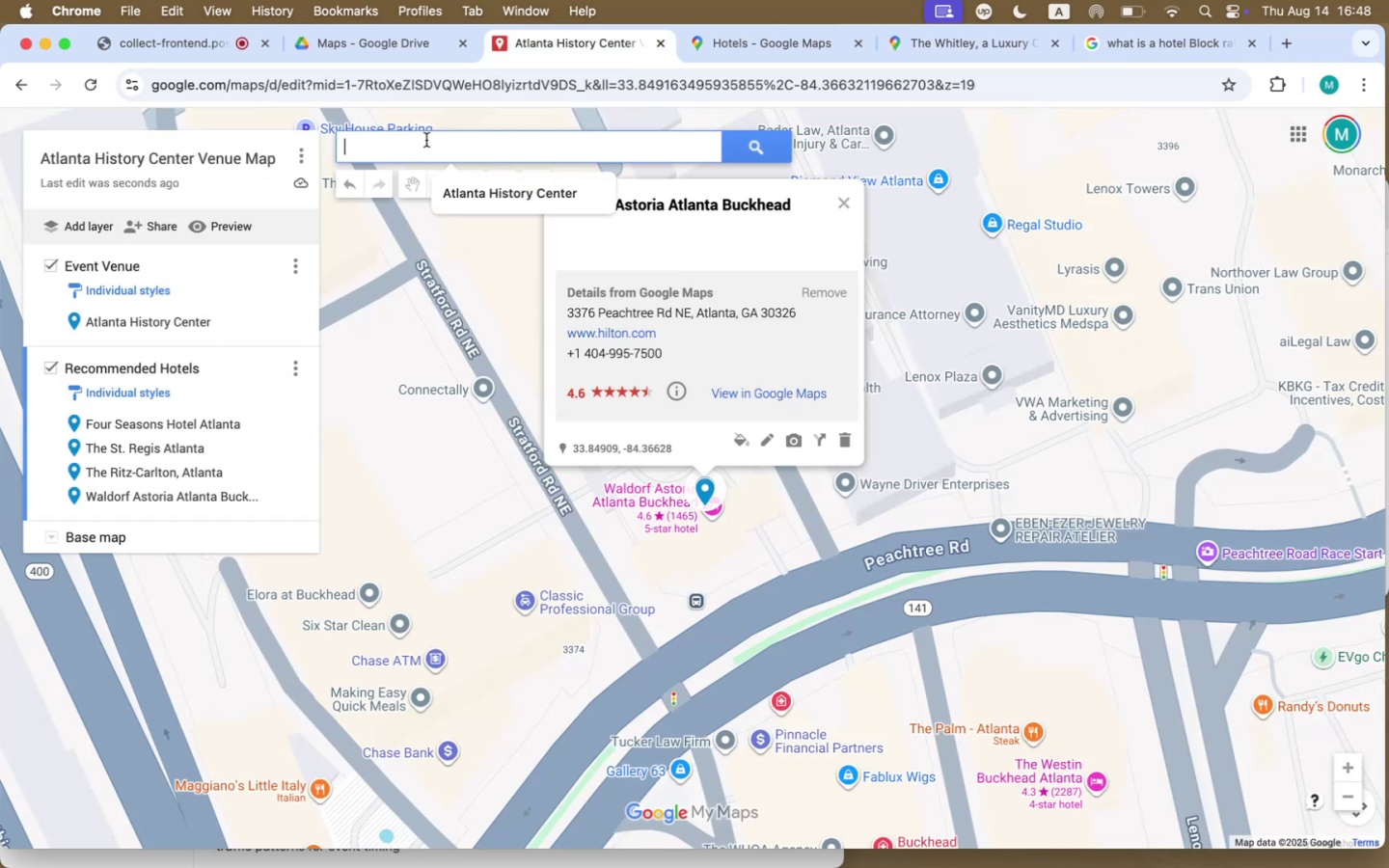 
key(Meta+V)
 